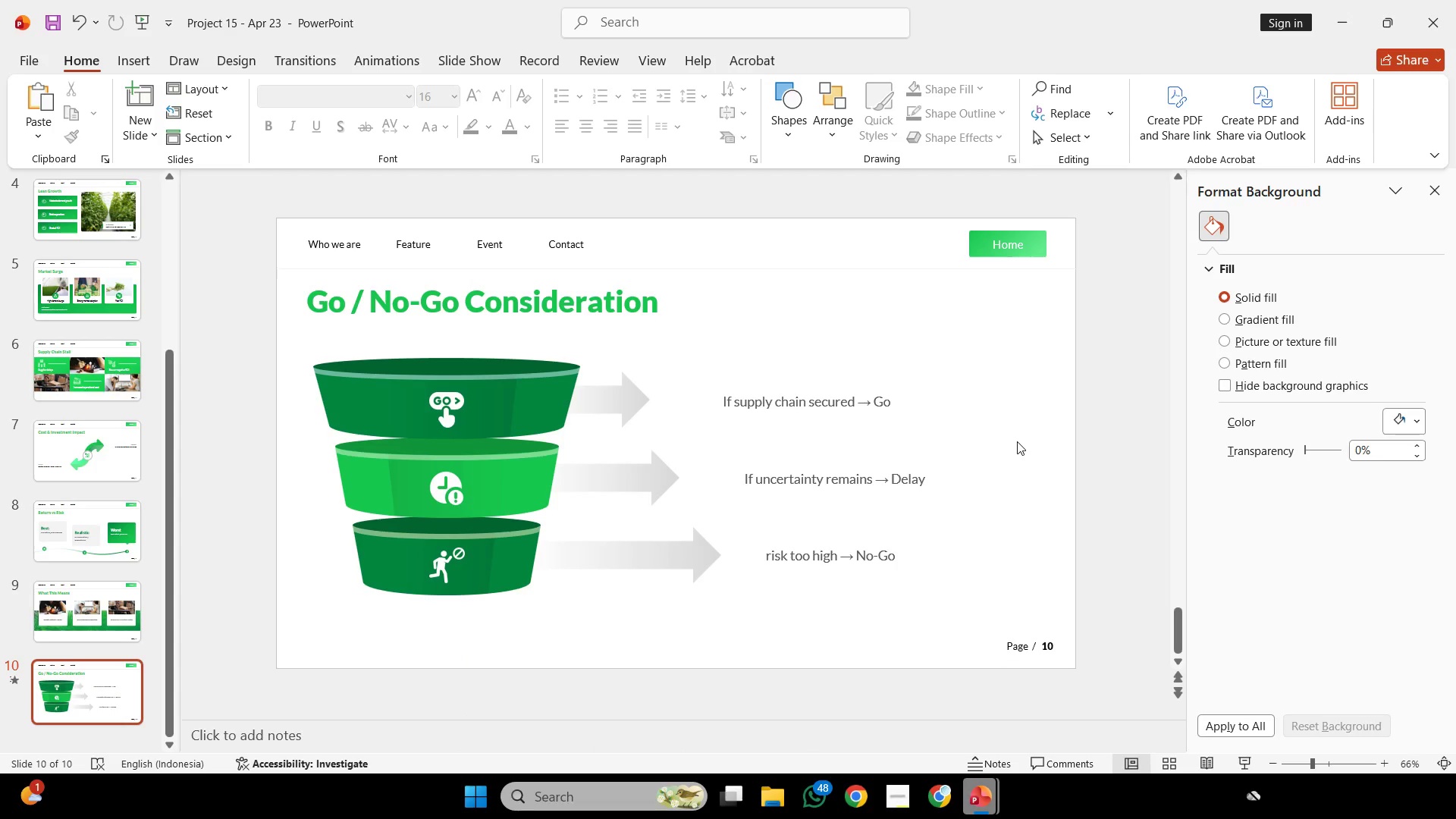 
left_click([1017, 441])
 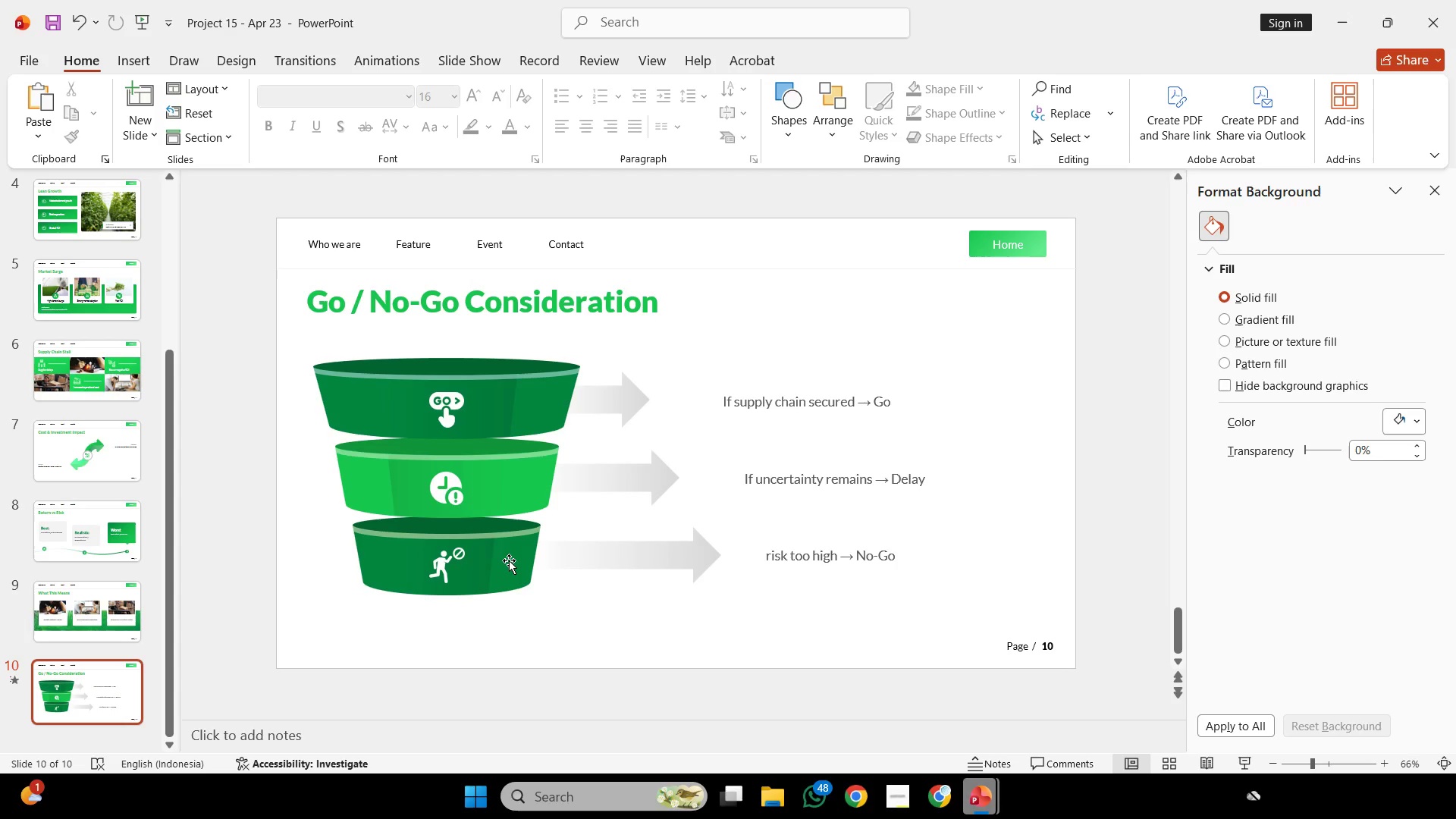 
wait(47.78)
 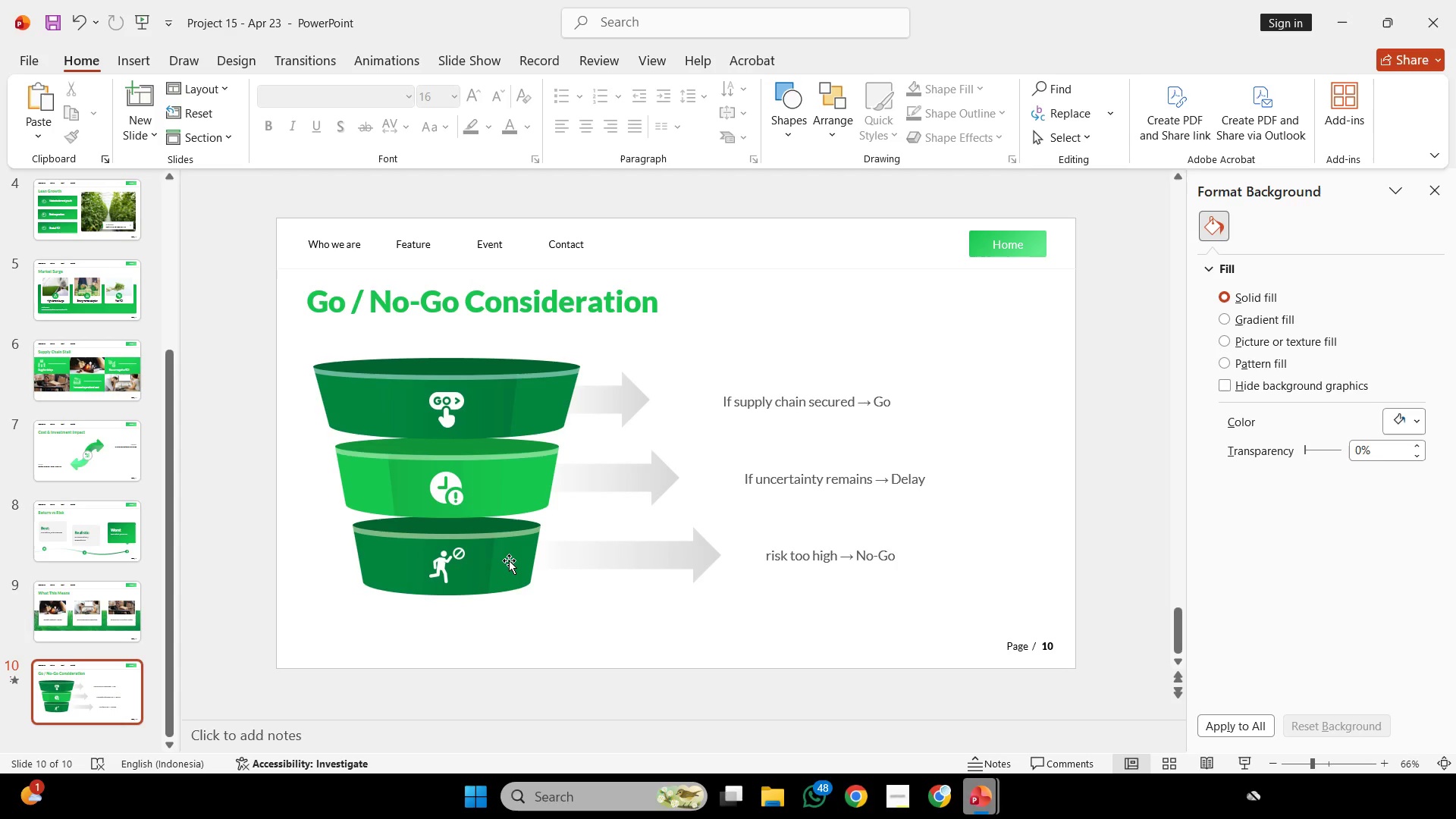 
left_click([136, 96])
 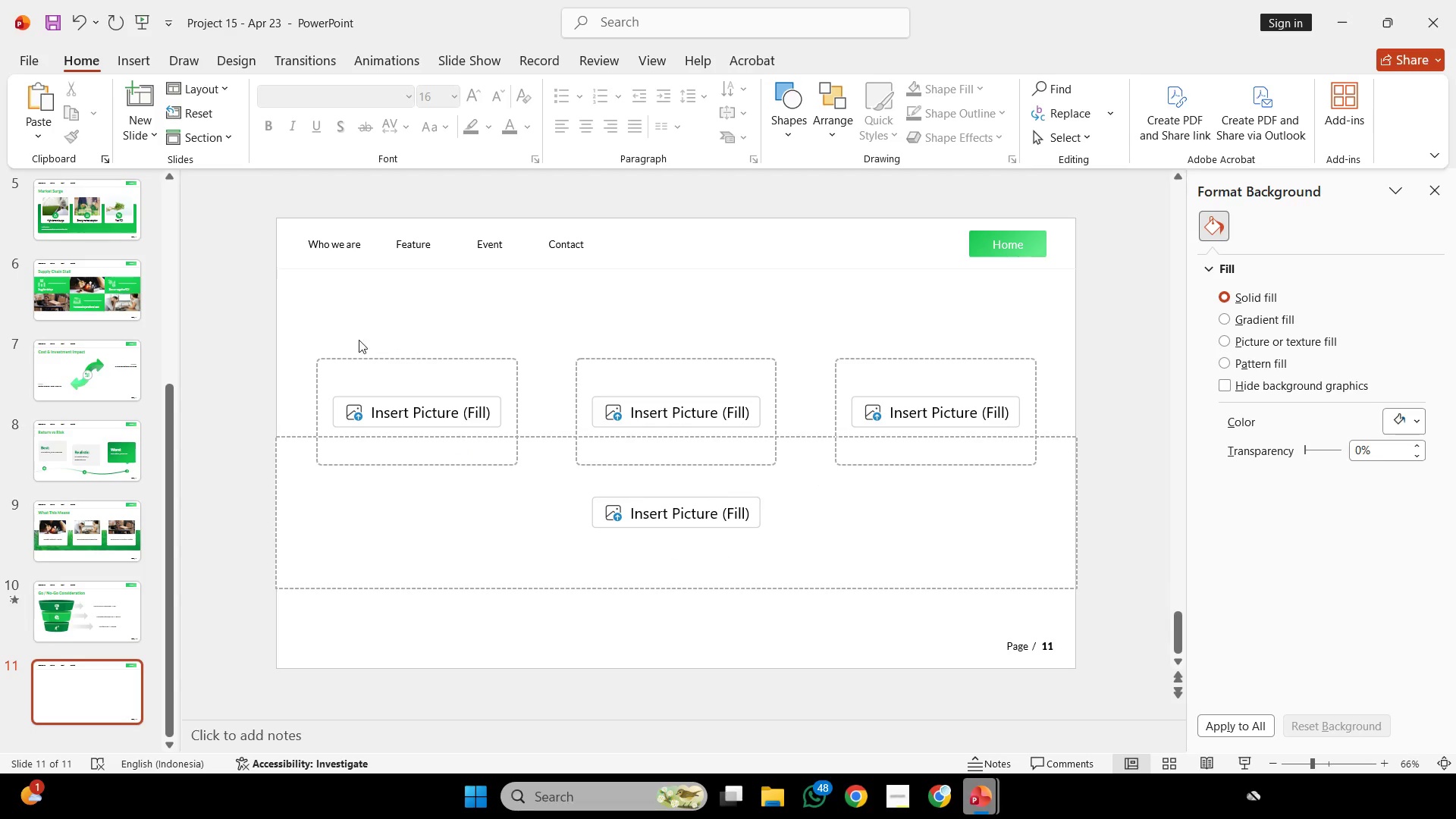 
left_click_drag(start_coordinate=[209, 328], to_coordinate=[1386, 626])
 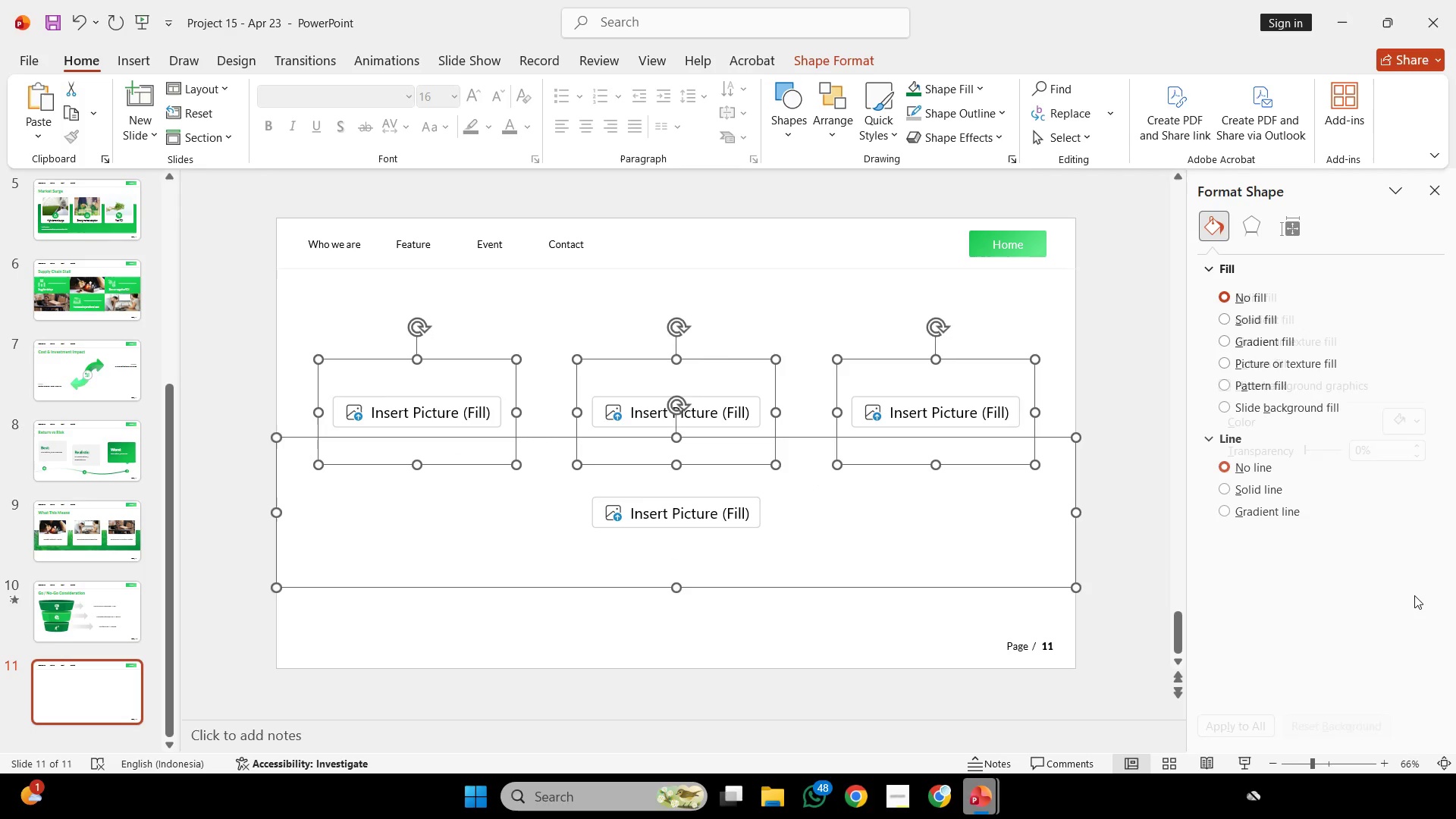 
key(Backspace)
 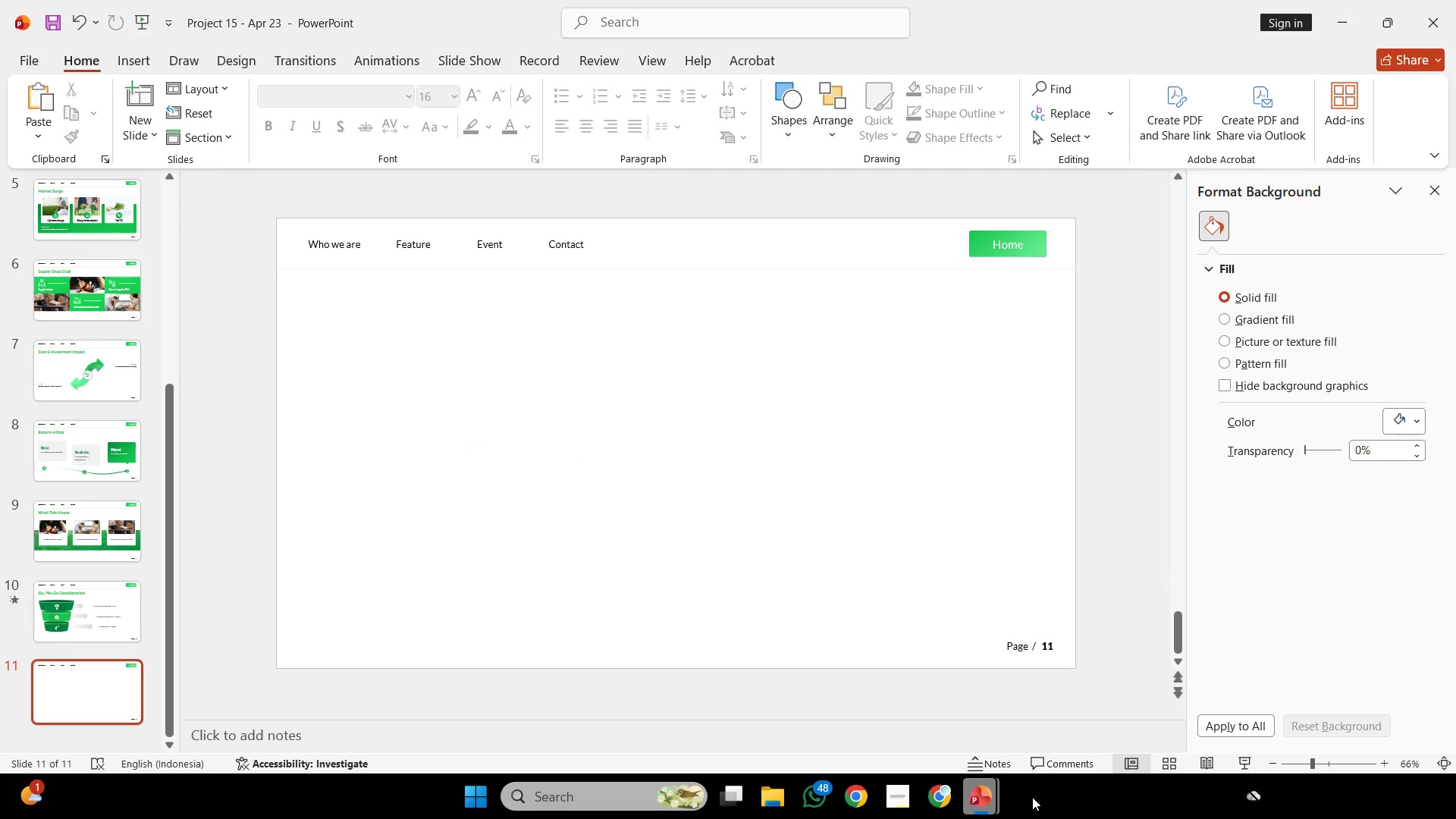 
left_click([952, 792])
 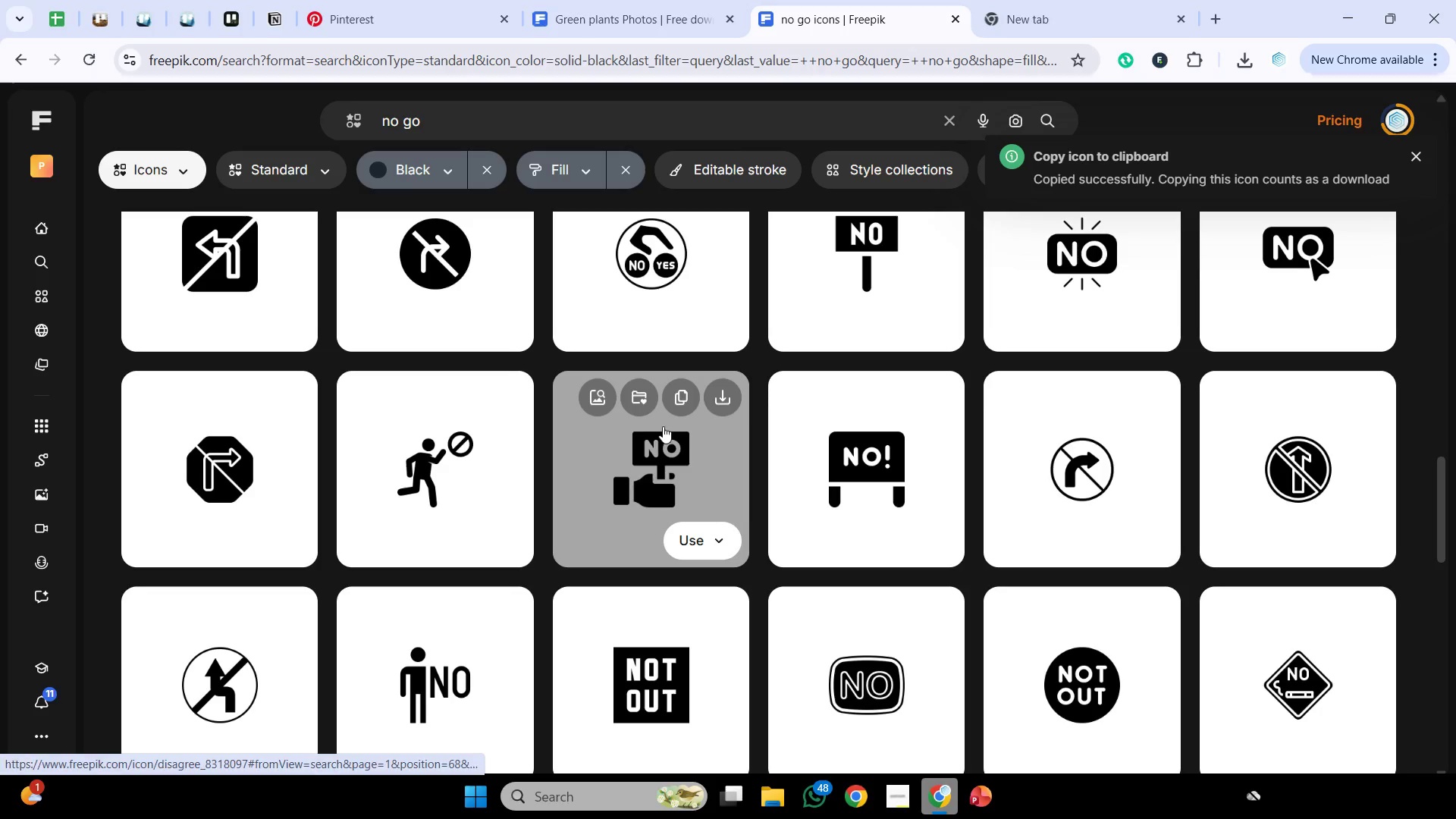 
scroll: coordinate [664, 428], scroll_direction: down, amount: 1.0
 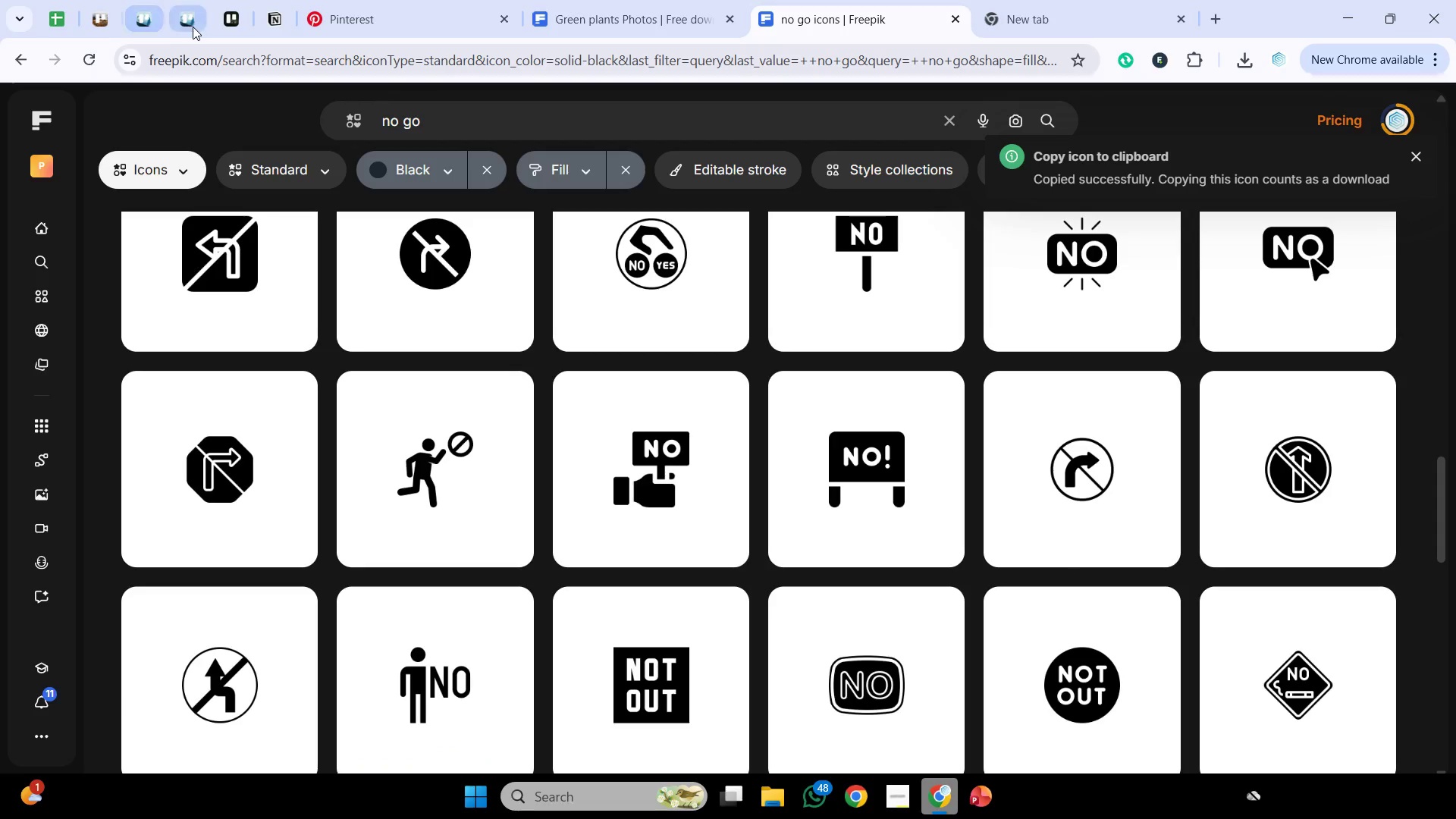 
left_click([193, 26])
 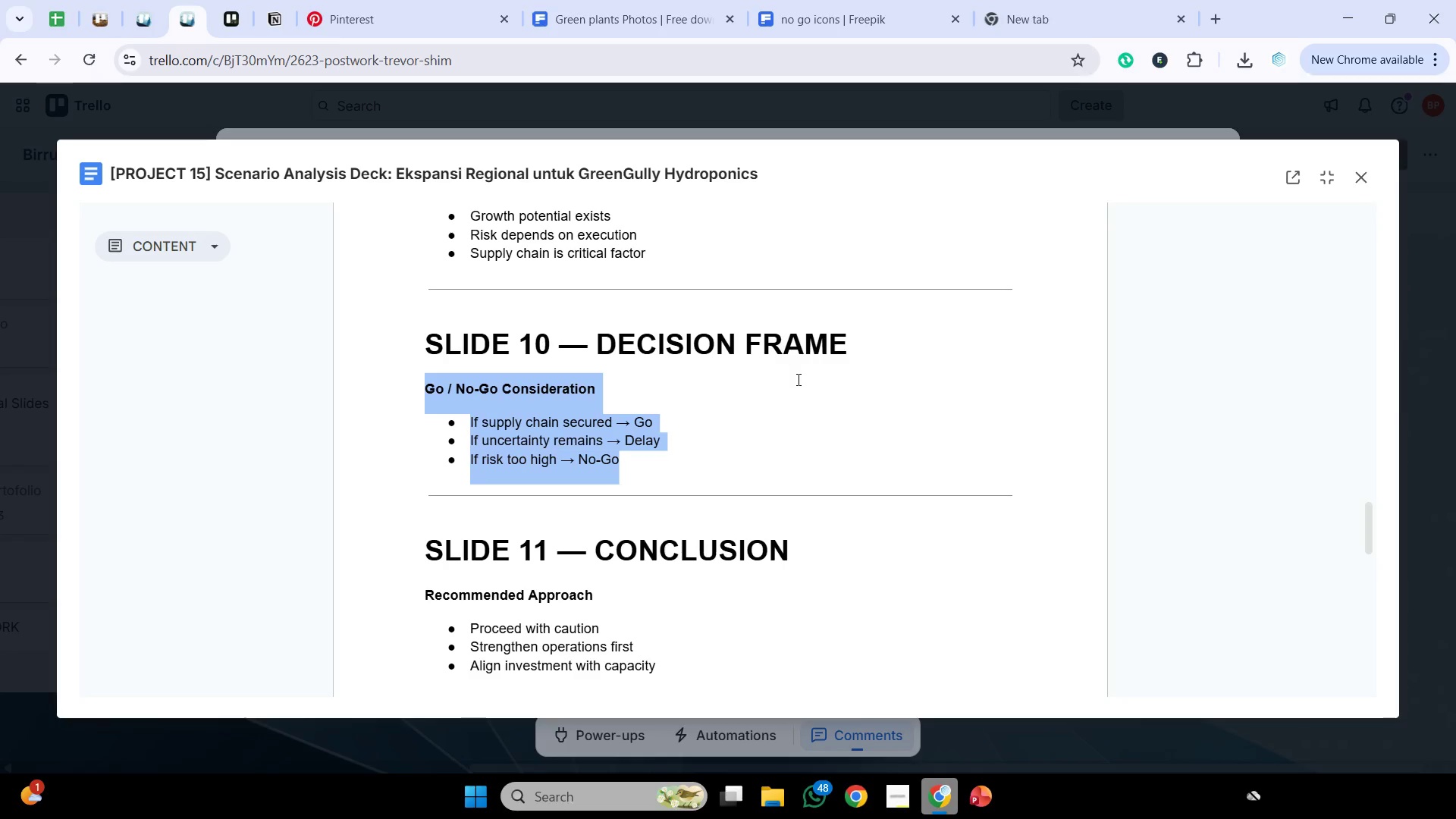 
scroll: coordinate [855, 459], scroll_direction: none, amount: 0.0
 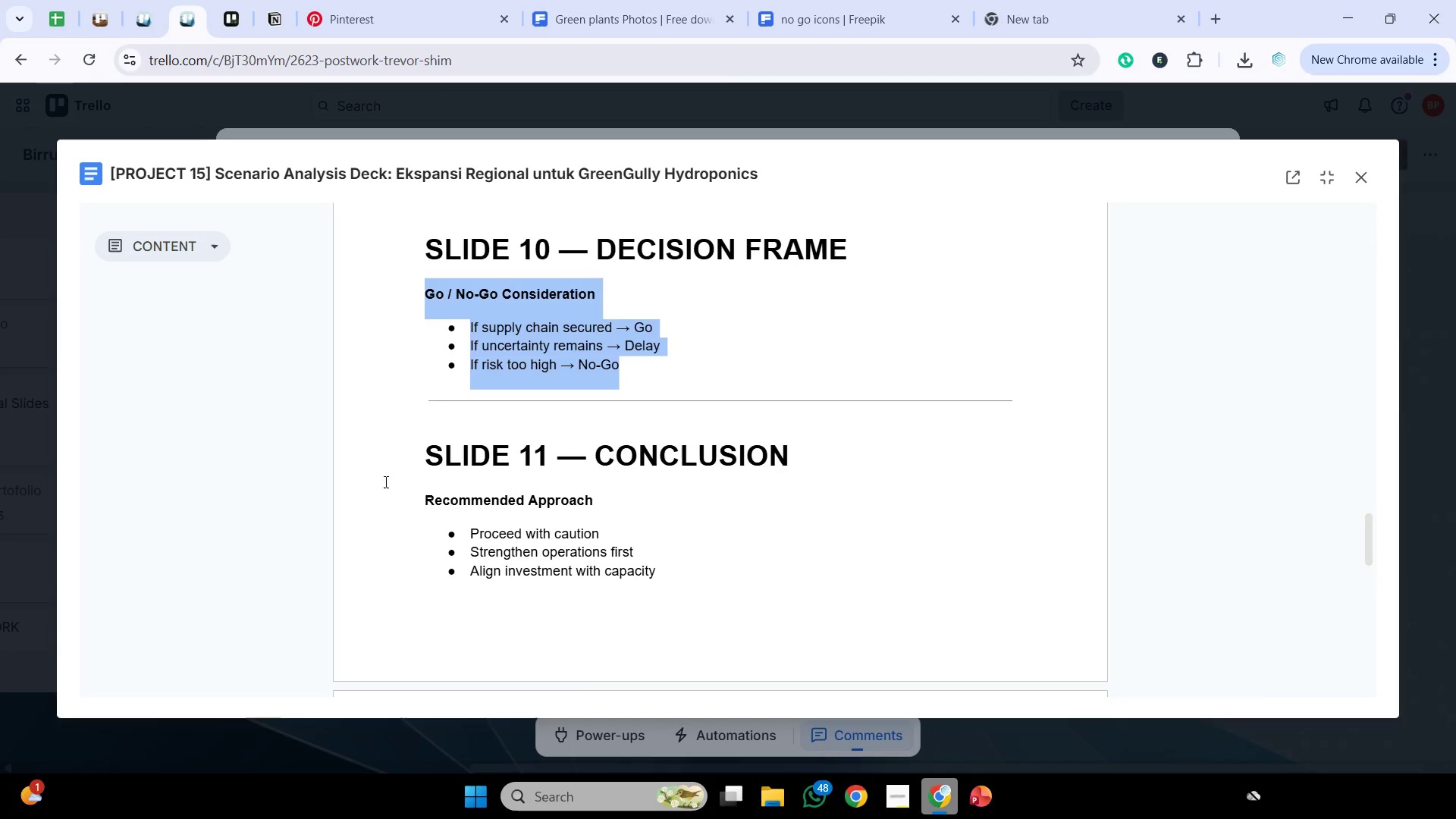 
left_click_drag(start_coordinate=[384, 489], to_coordinate=[769, 575])
 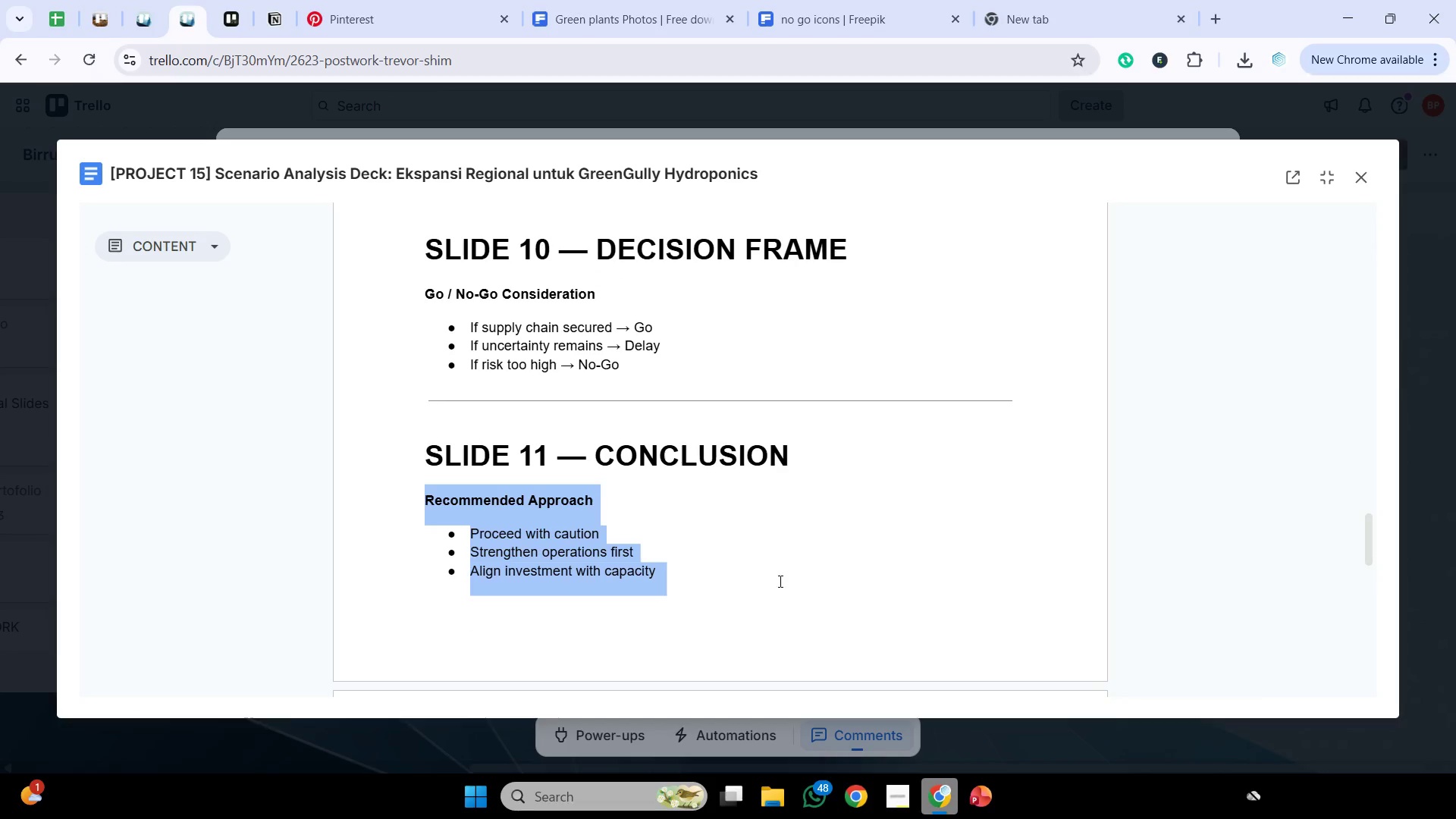 
key(Control+C)
 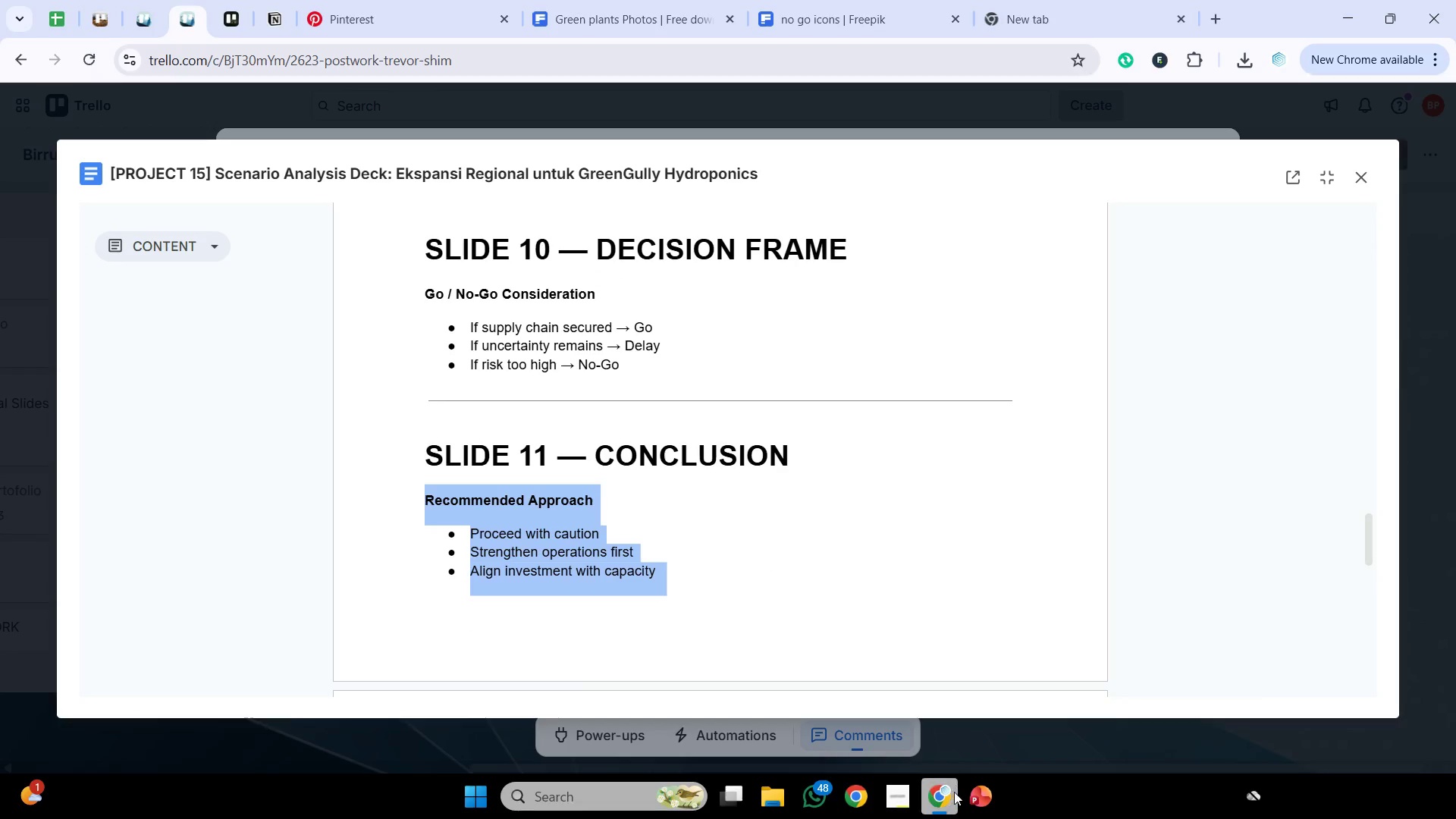 
left_click([953, 793])
 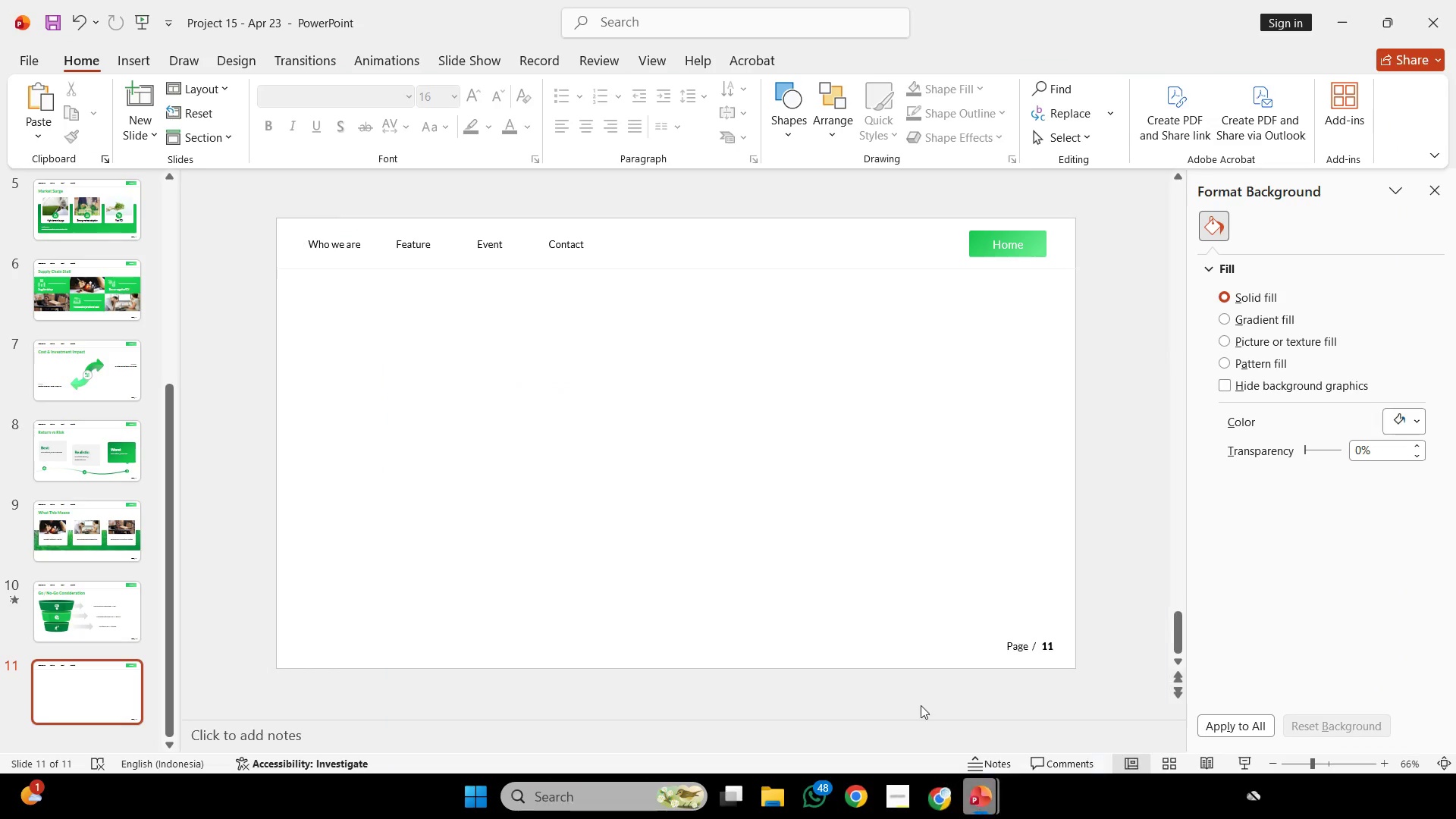 
key(Control+V)
 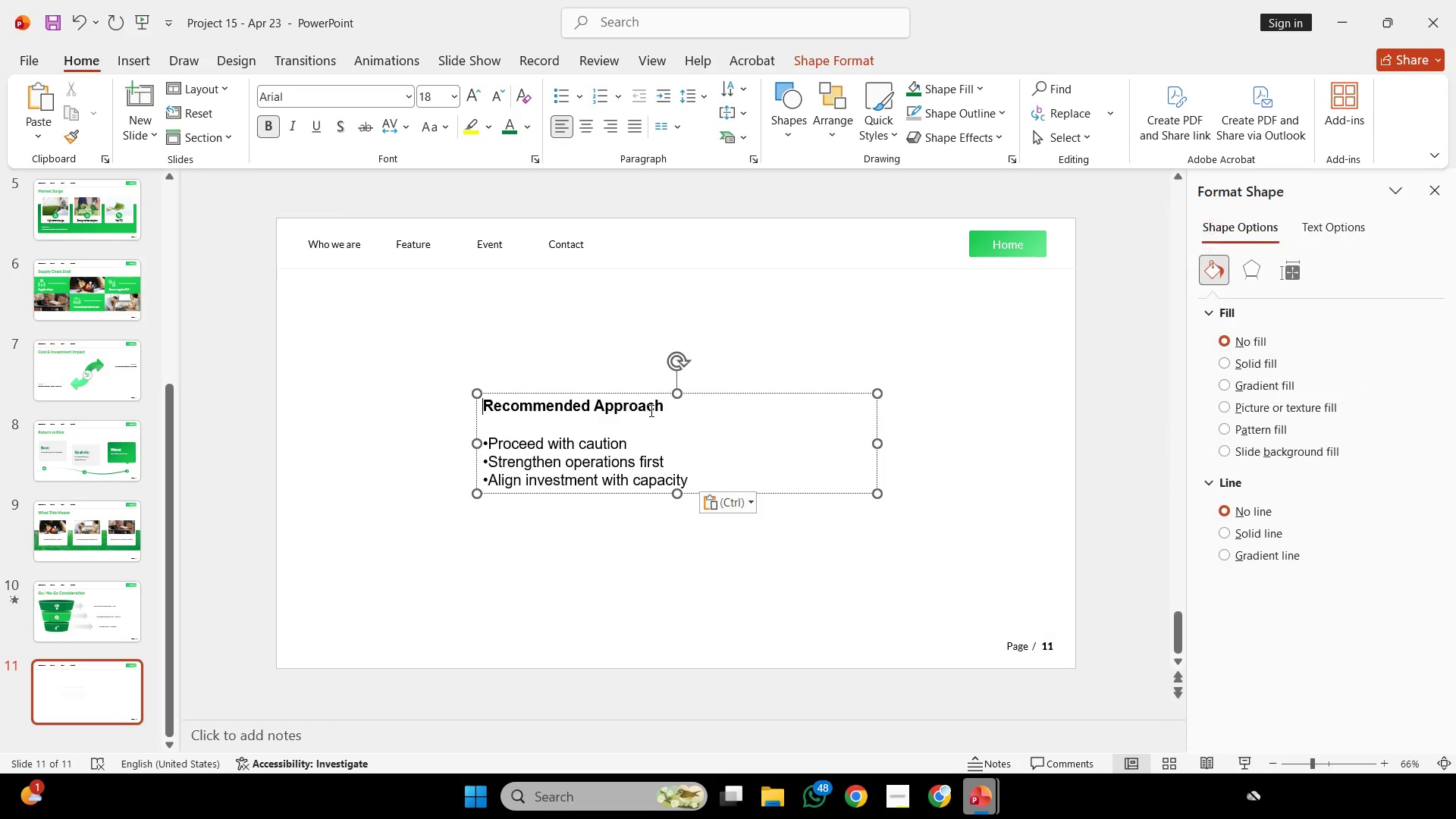 
left_click([639, 355])
 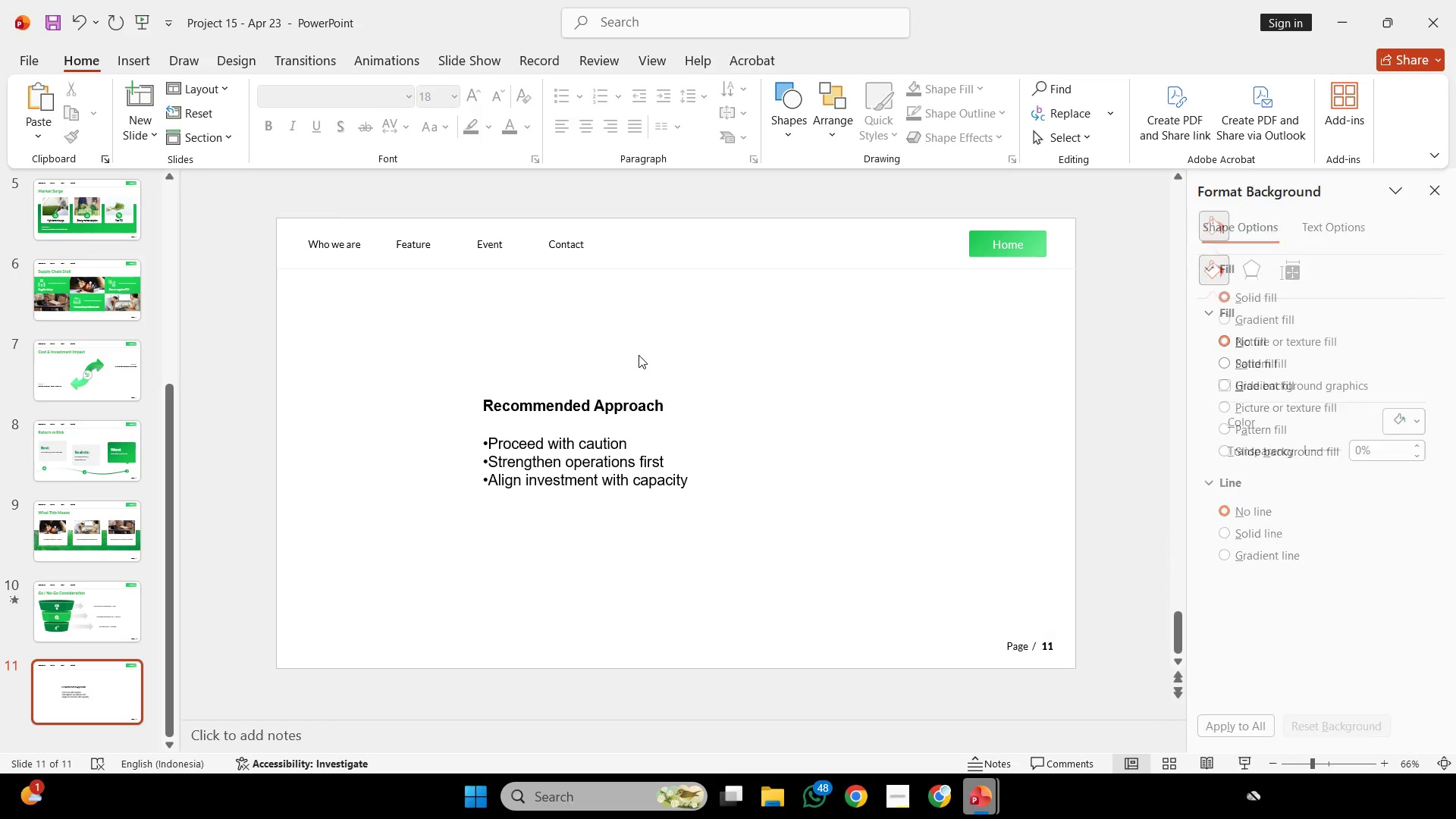 
scroll: coordinate [639, 355], scroll_direction: none, amount: 0.0
 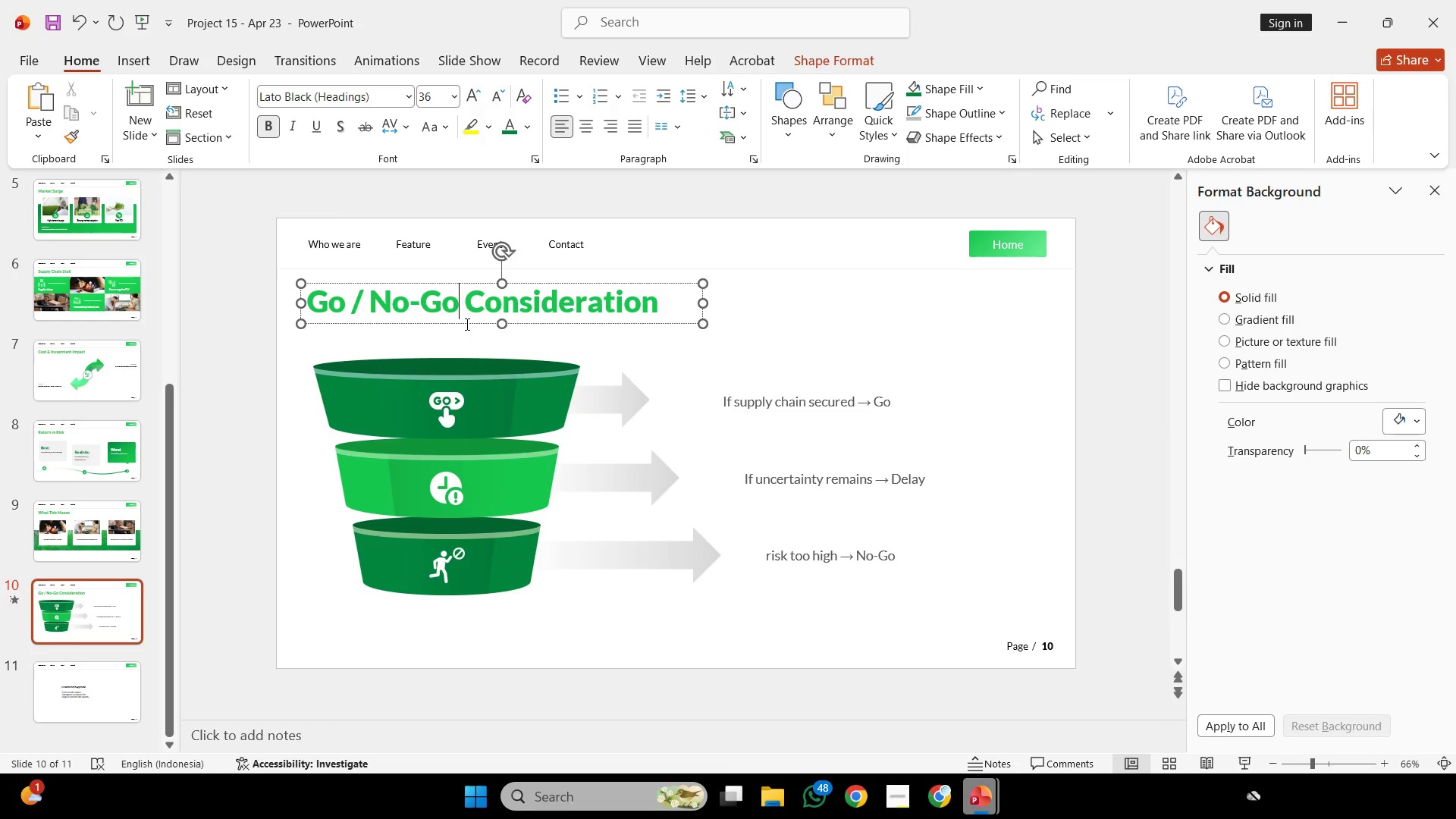 
double_click([466, 324])
 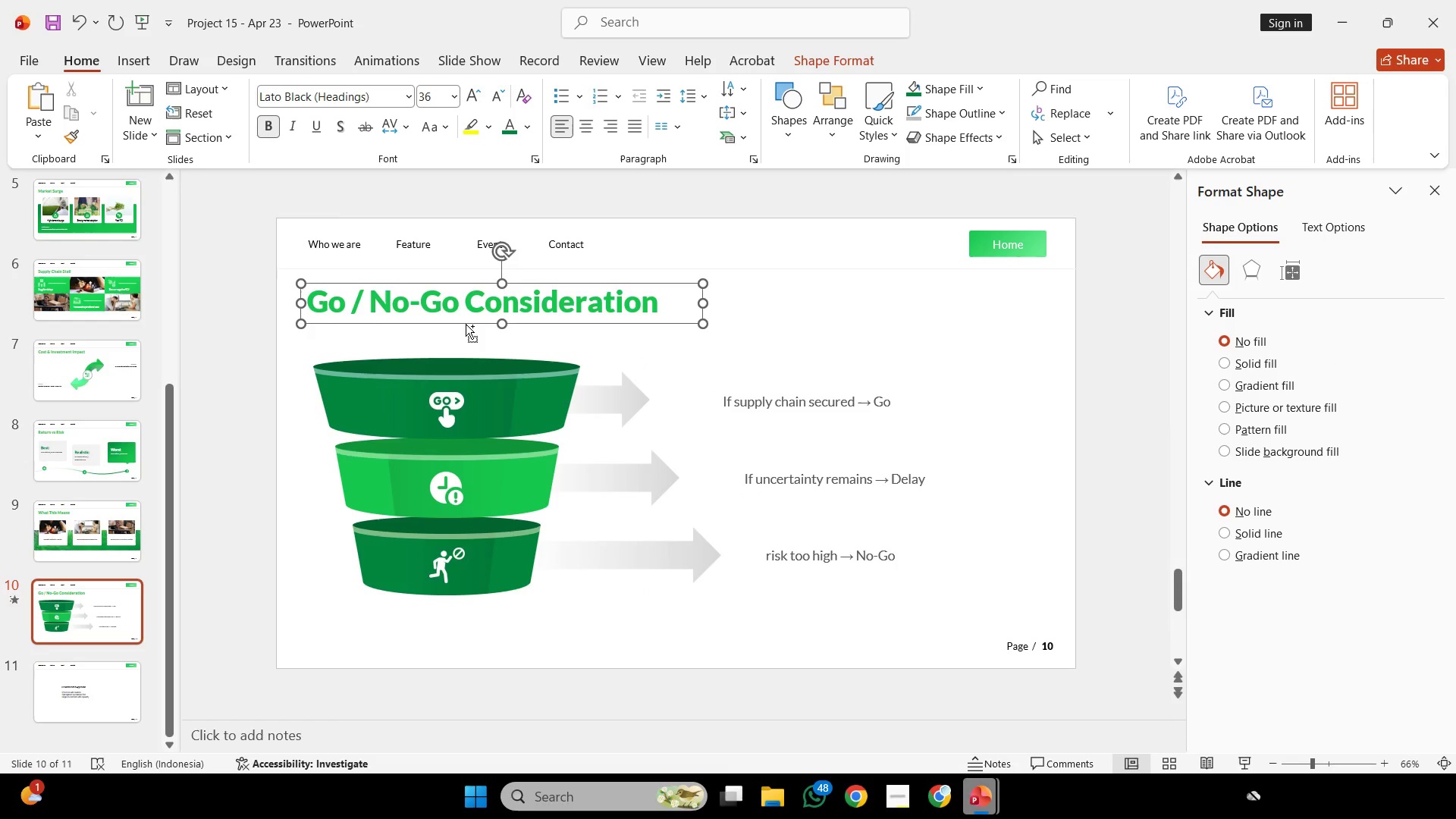 
key(Control+C)
 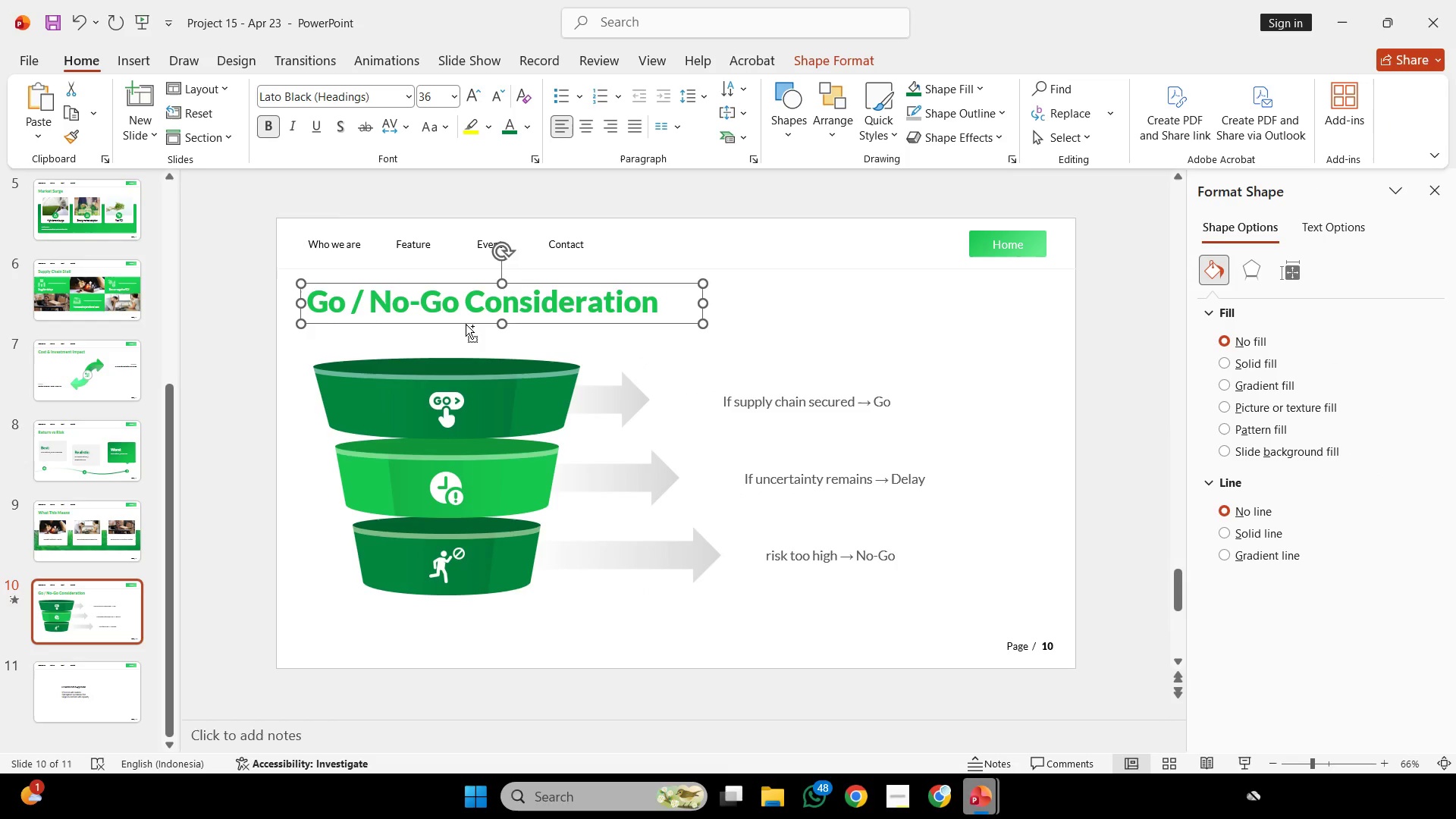 
key(Control+C)
 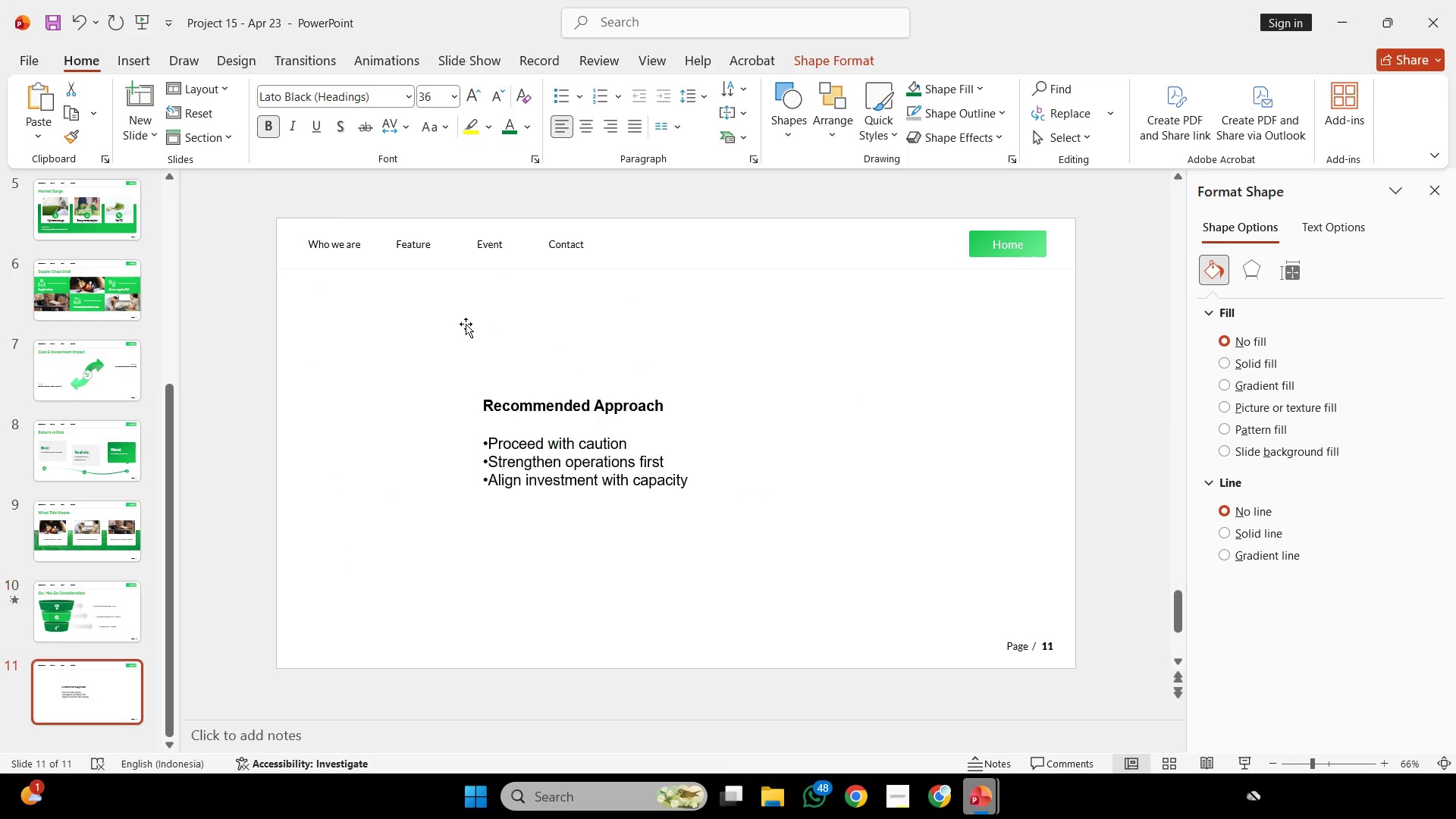 
key(Control+V)
 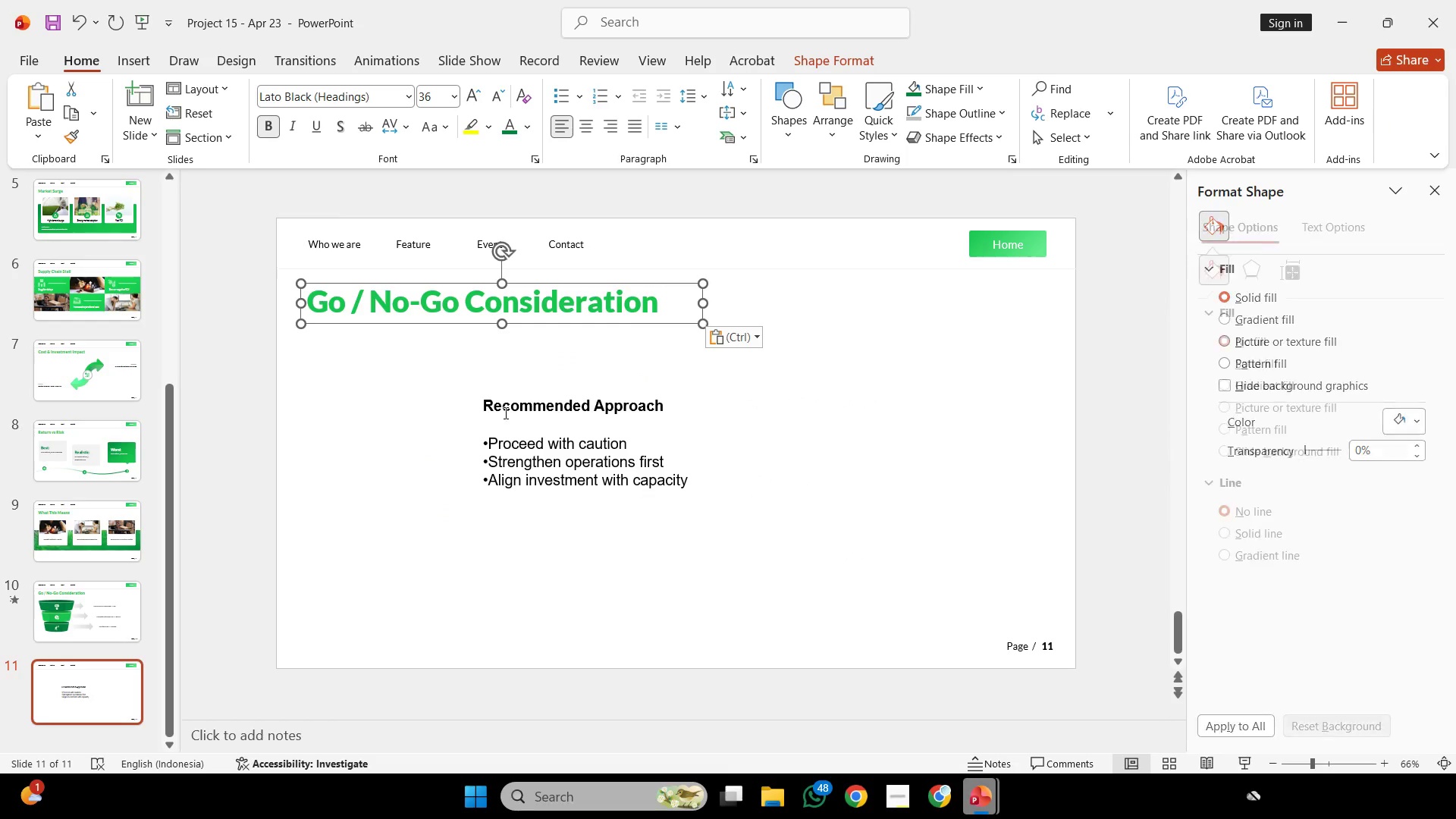 
scroll: coordinate [466, 324], scroll_direction: none, amount: 0.0
 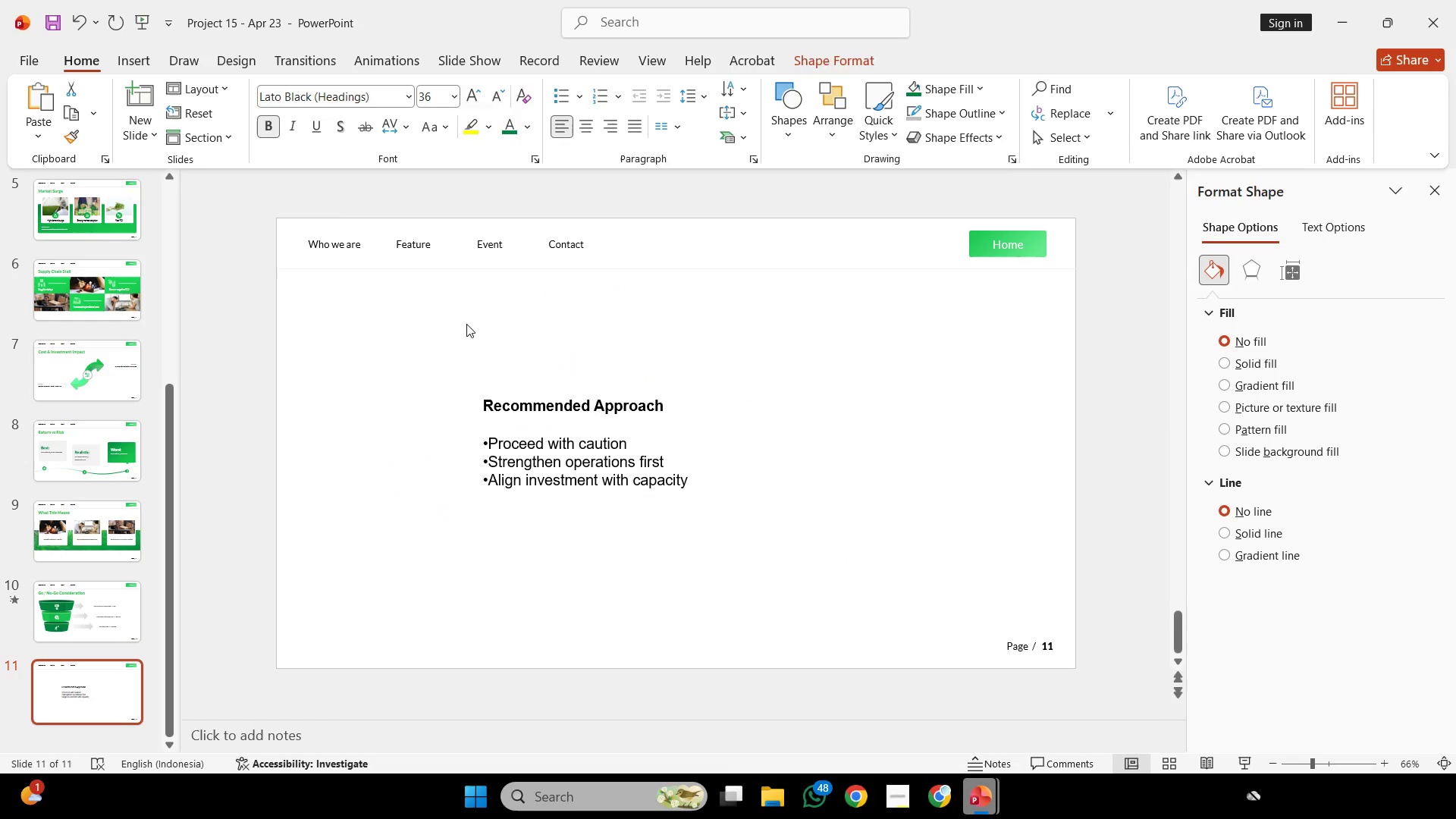 
left_click_drag(start_coordinate=[501, 411], to_coordinate=[671, 409])
 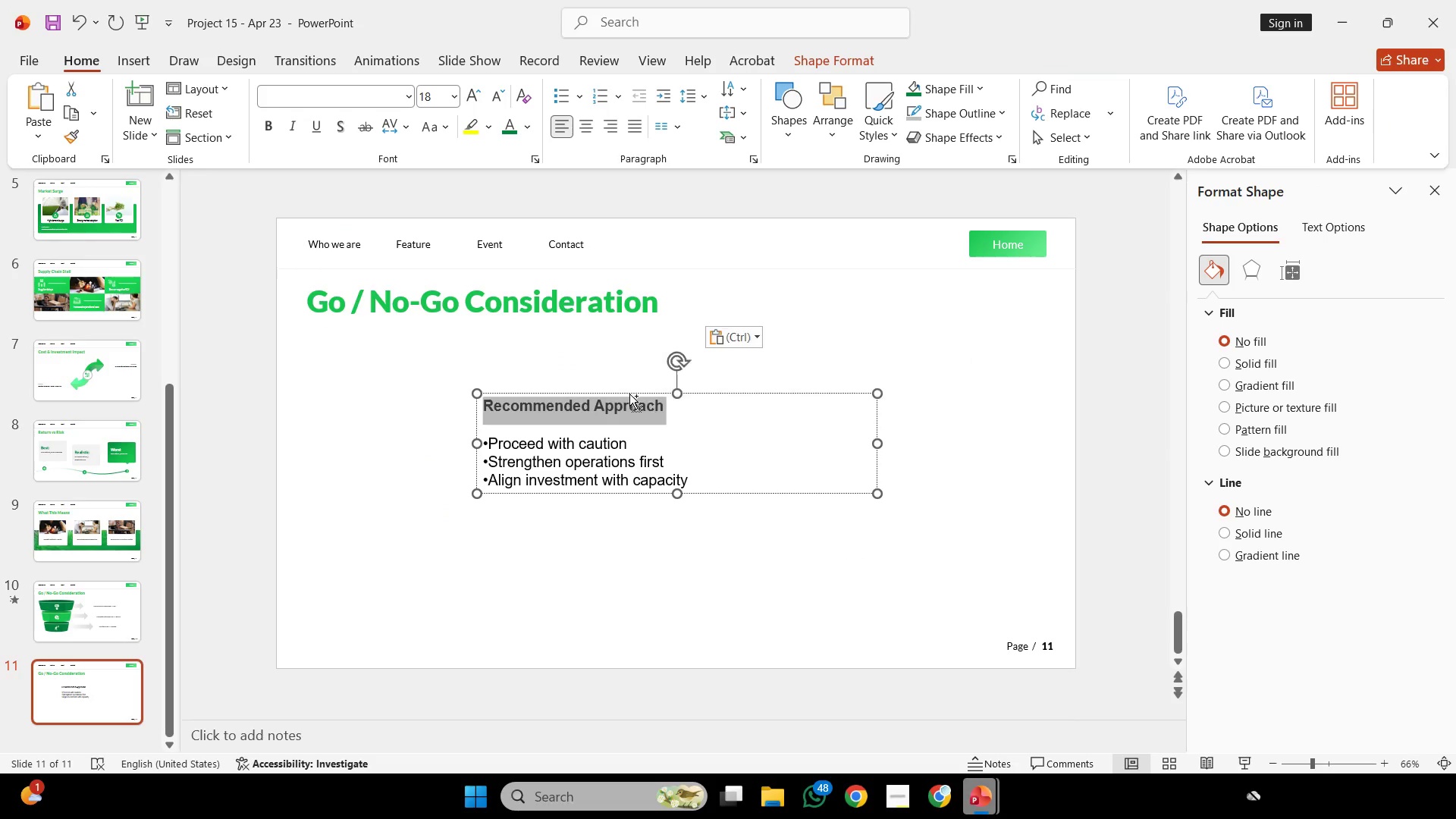 
key(Control+C)
 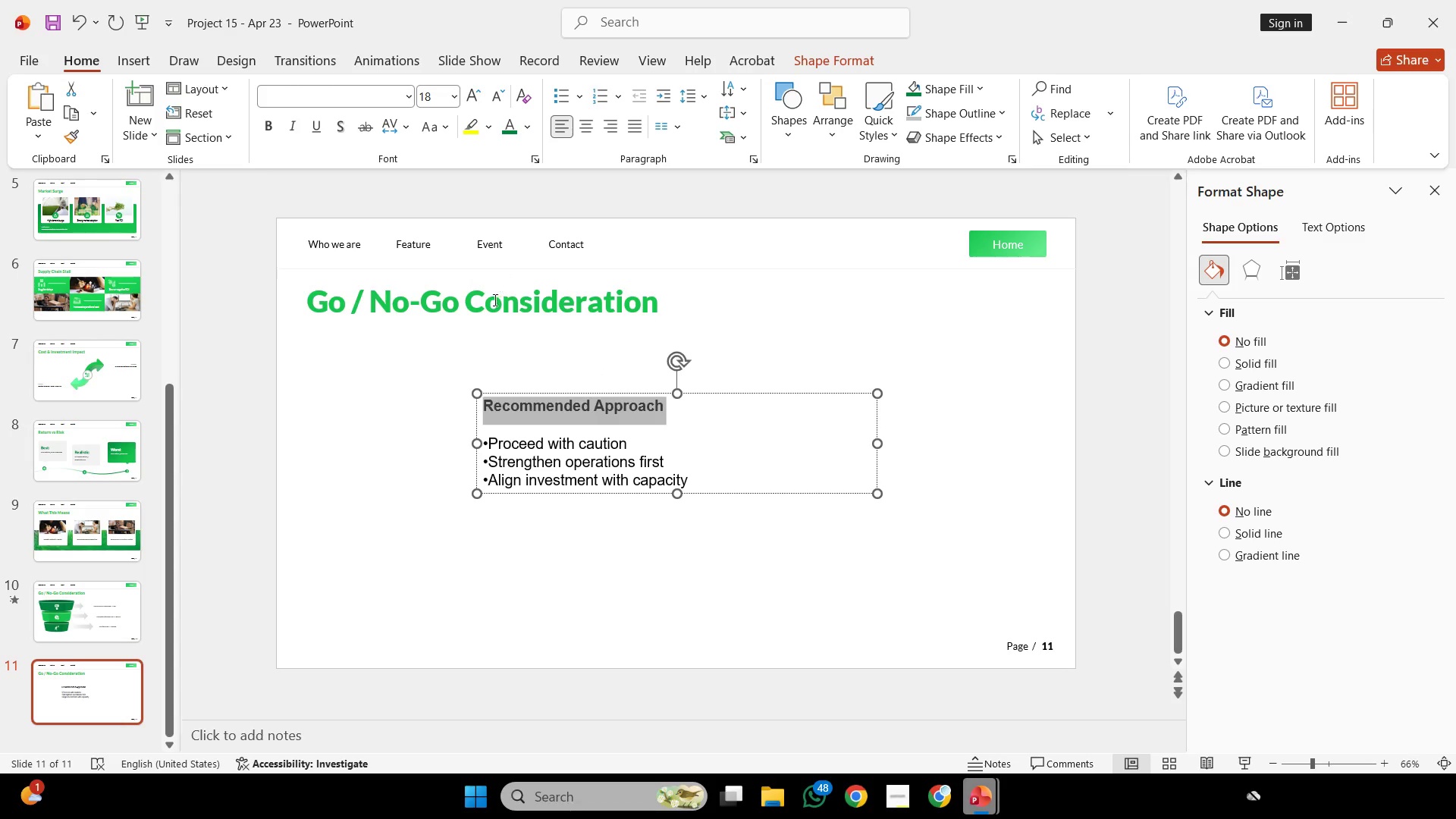 
left_click([494, 302])
 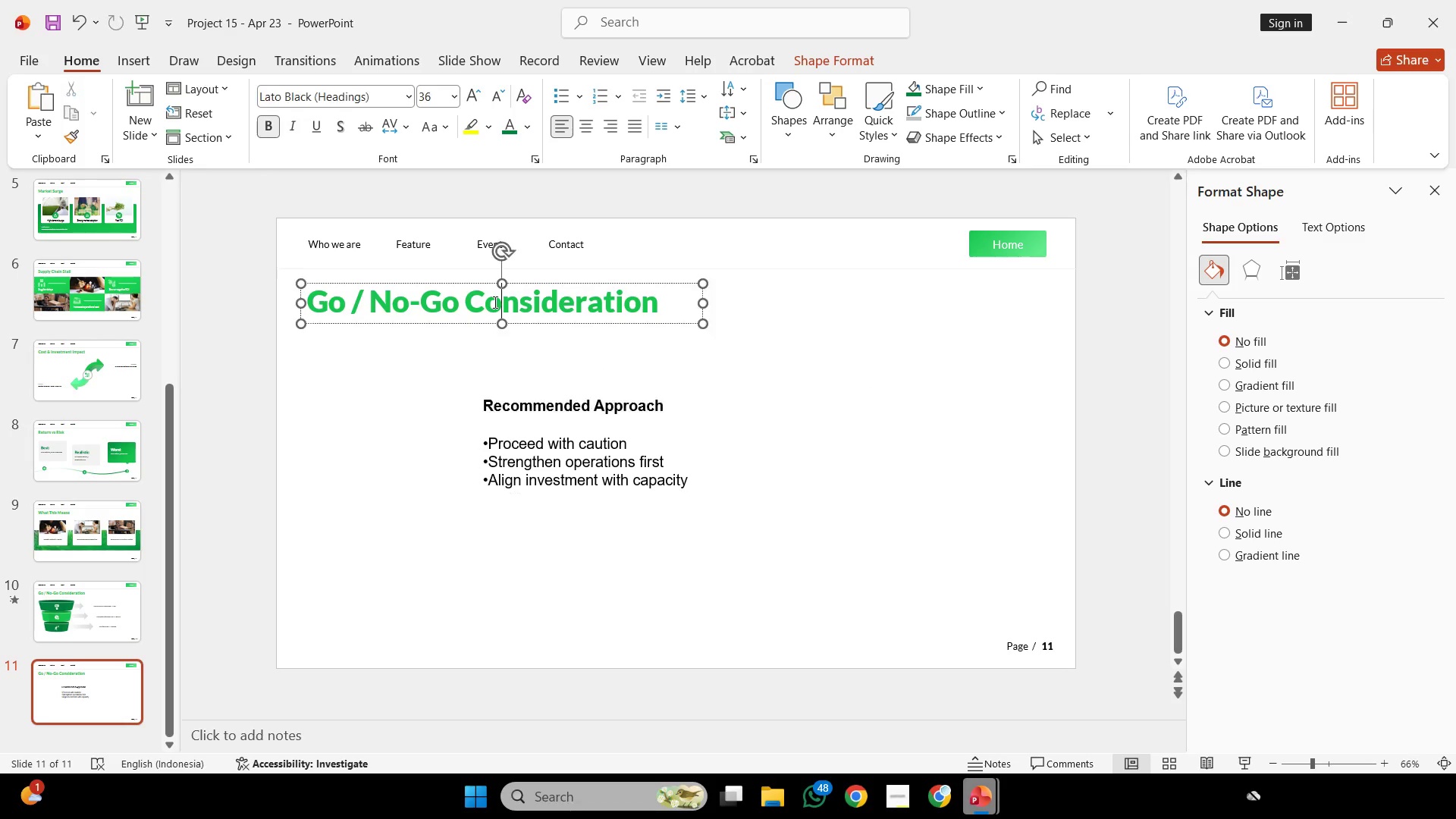 
key(Control+ControlLeft)
 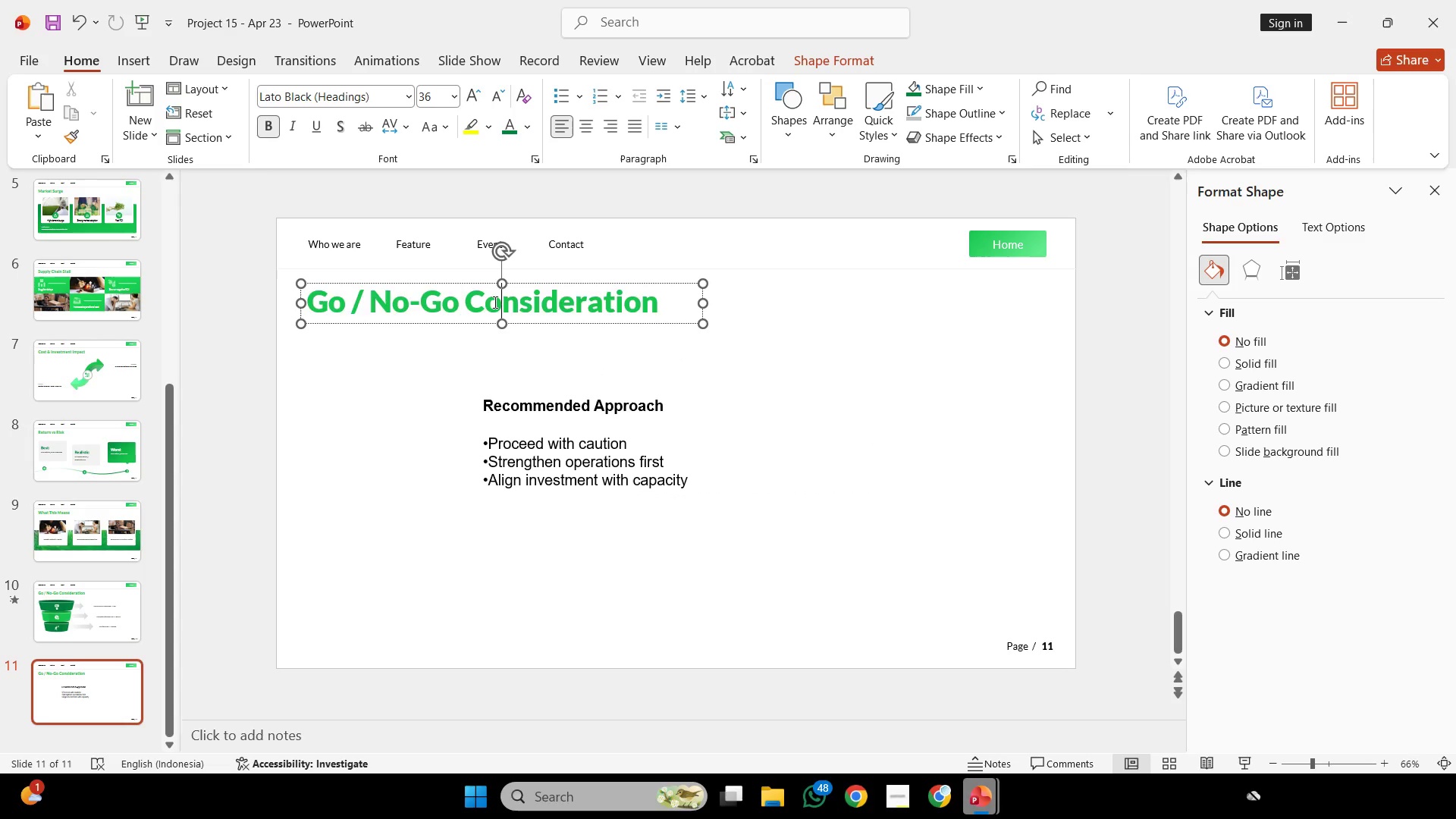 
key(Control+A)
 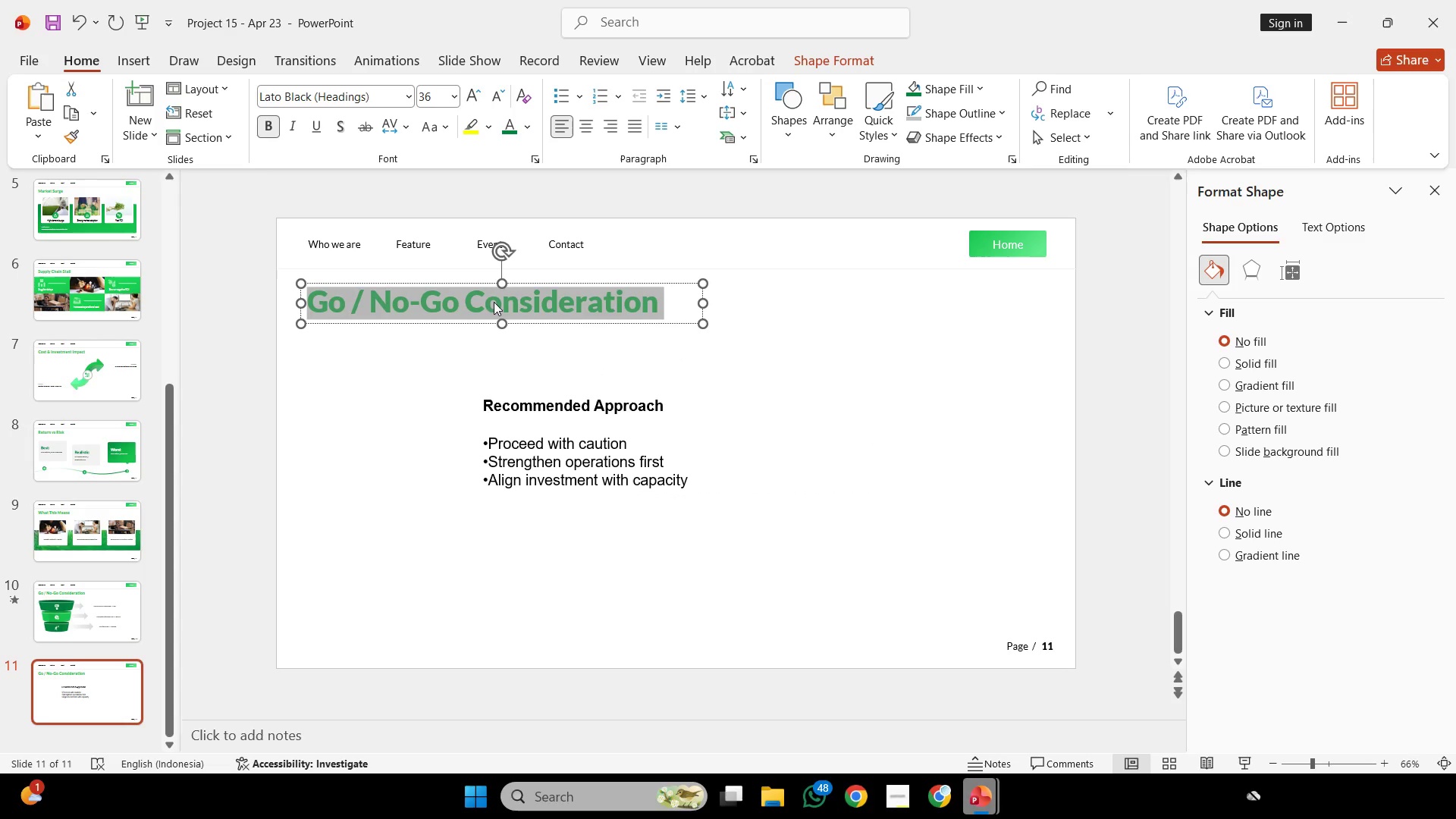 
right_click([494, 302])
 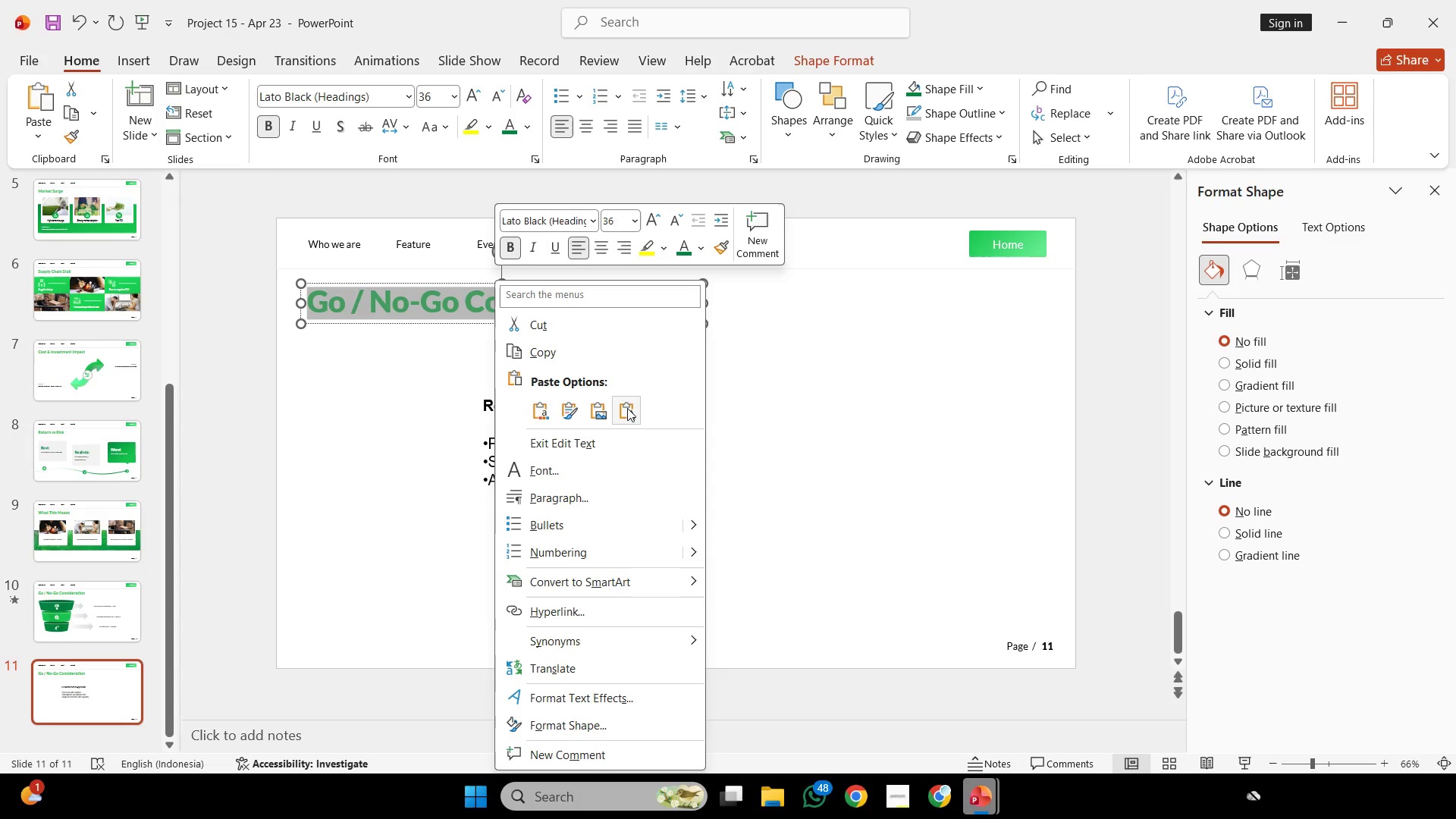 
left_click_drag(start_coordinate=[622, 410], to_coordinate=[621, 406])
 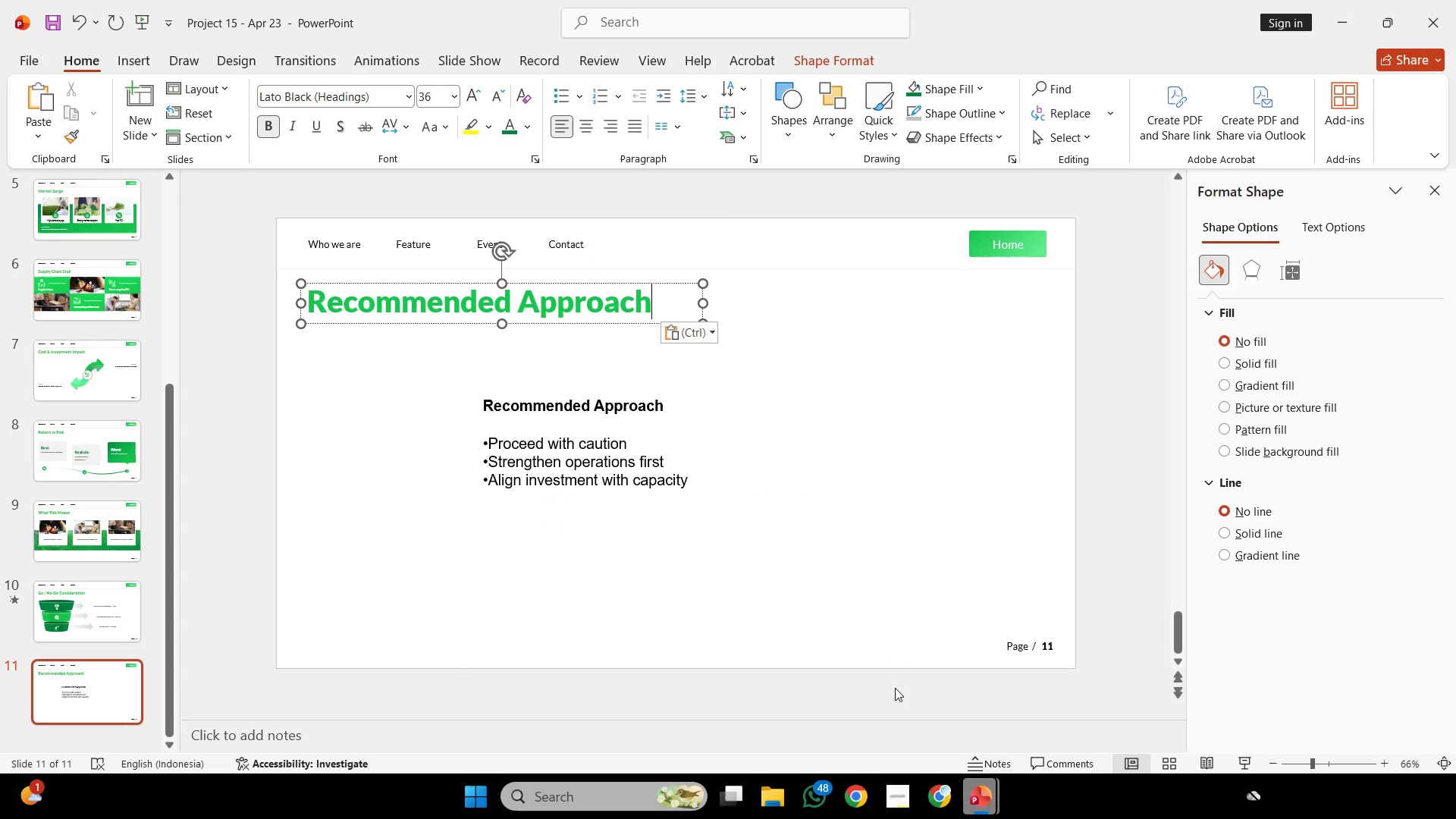 
left_click([983, 810])
 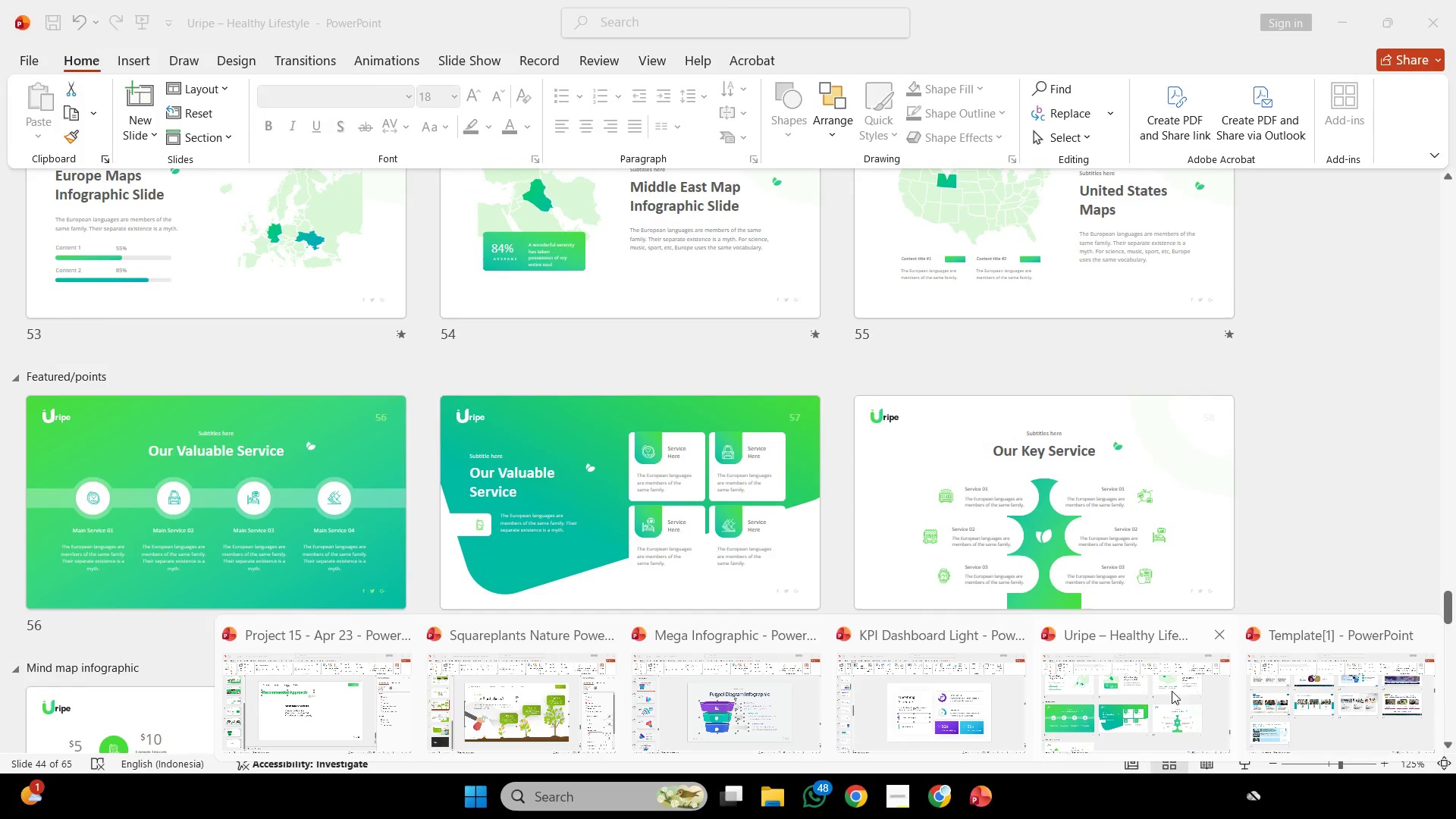 
wait(6.09)
 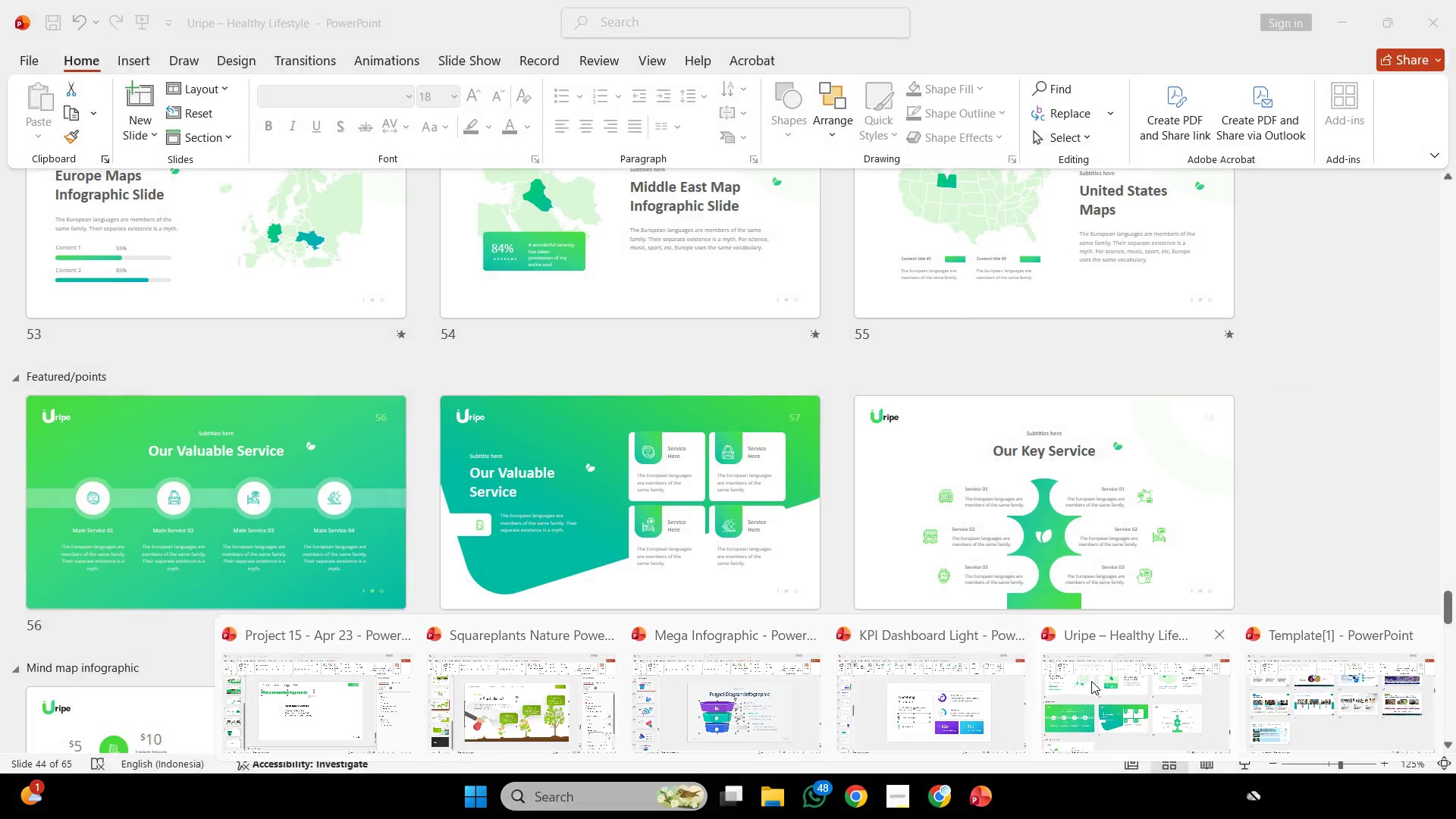 
left_click([1309, 698])
 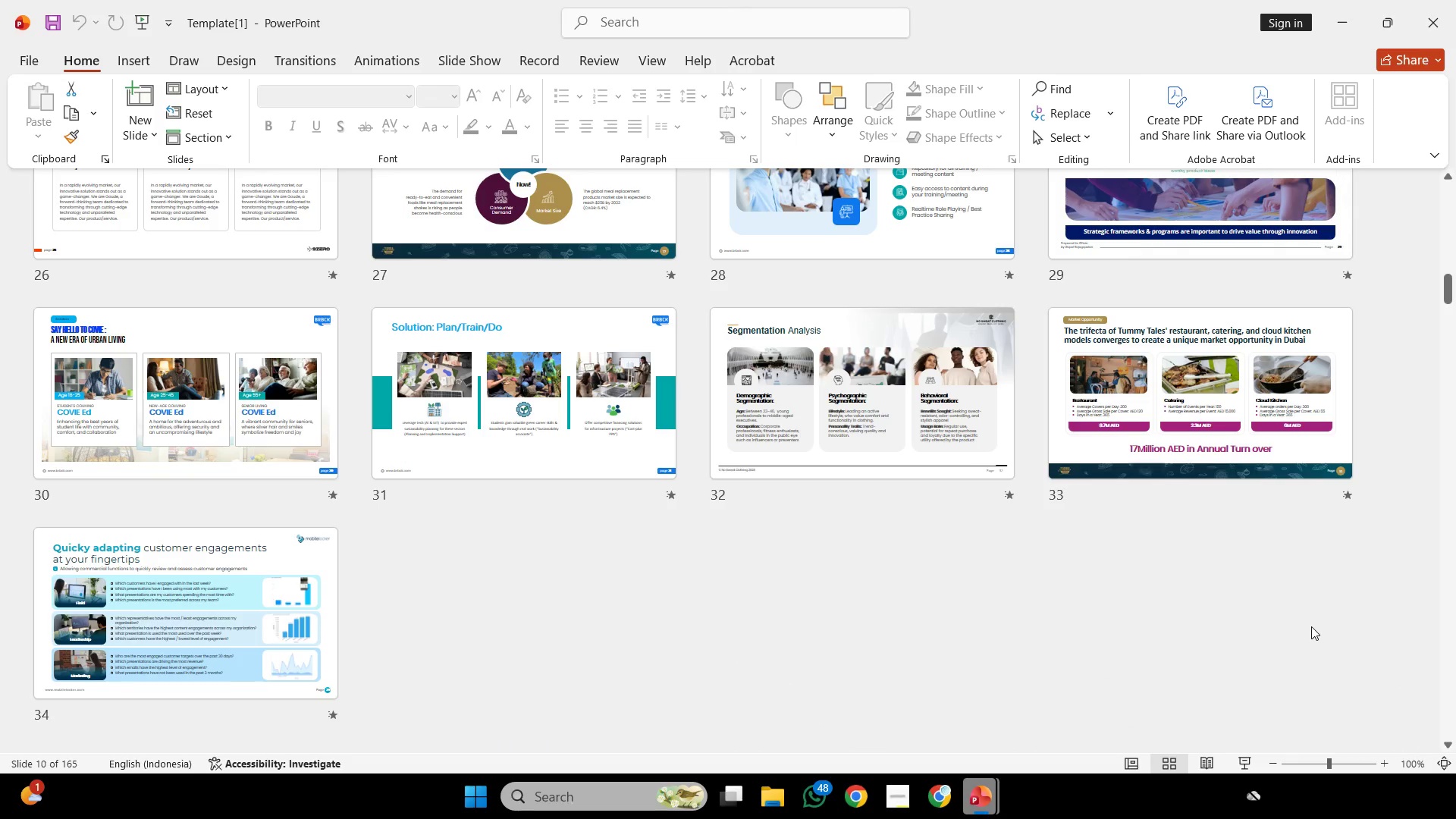 
scroll: coordinate [1311, 626], scroll_direction: none, amount: 0.0
 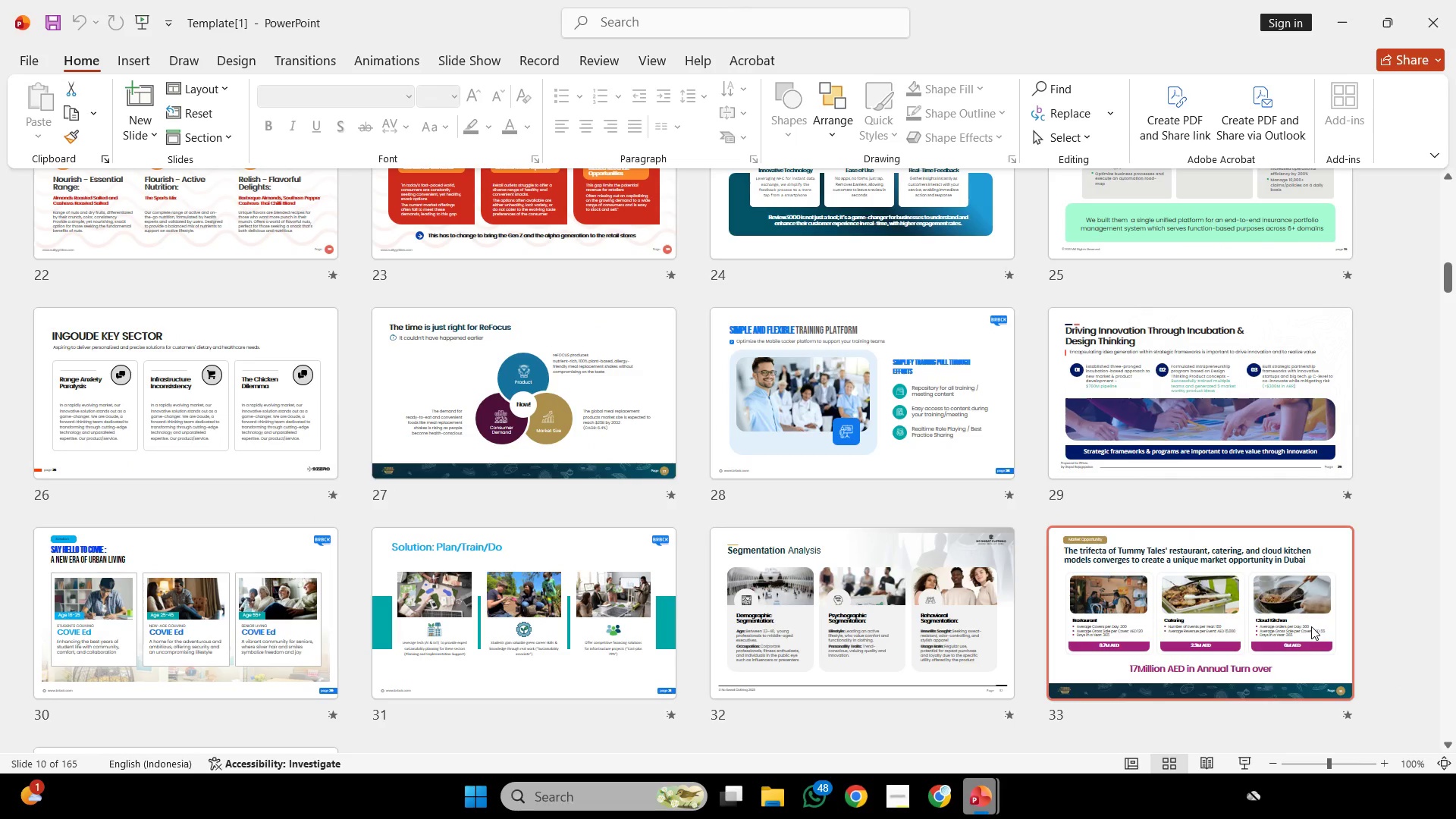 
scroll: coordinate [1298, 620], scroll_direction: up, amount: 3.0
 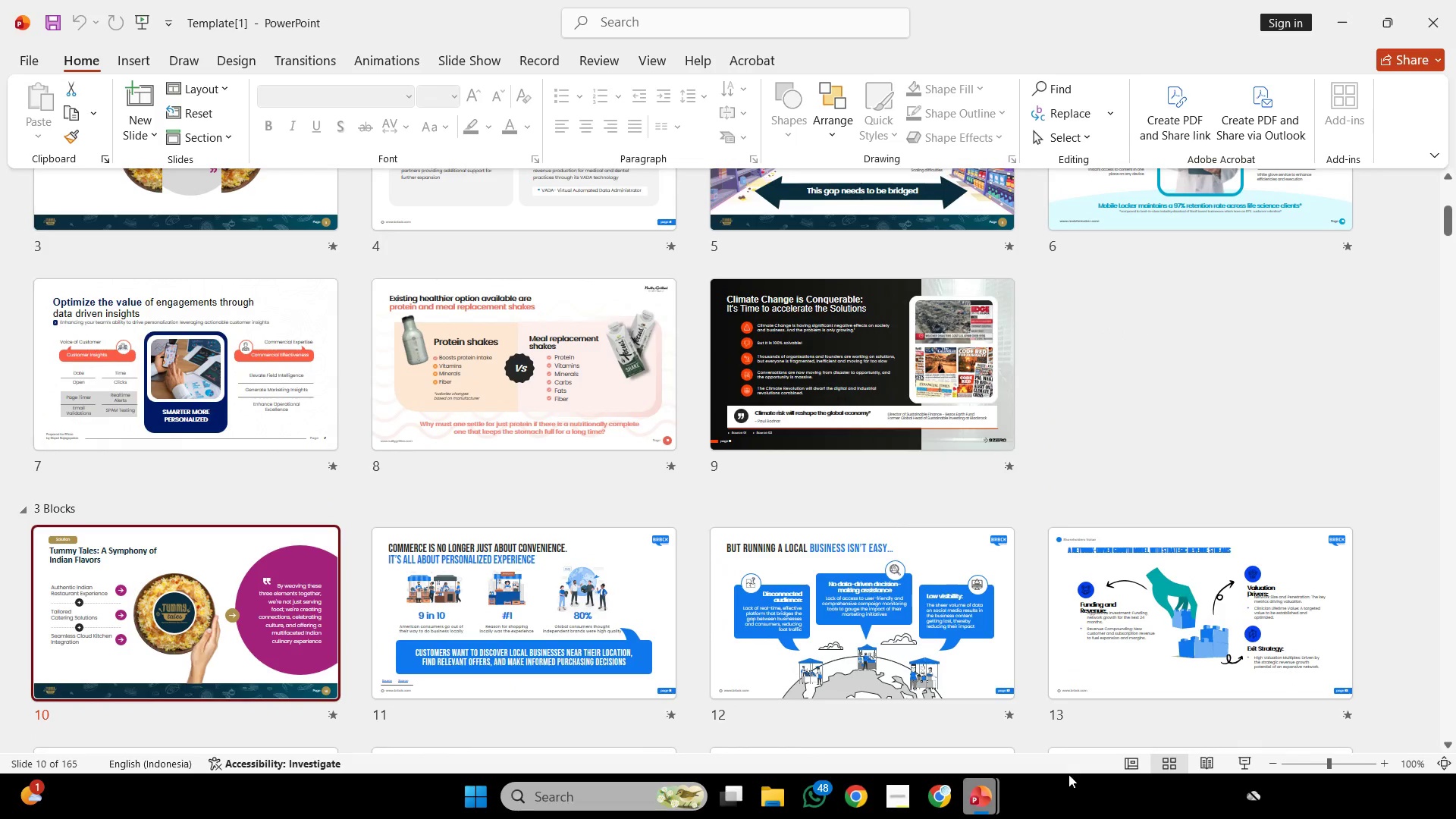 
left_click([977, 811])
 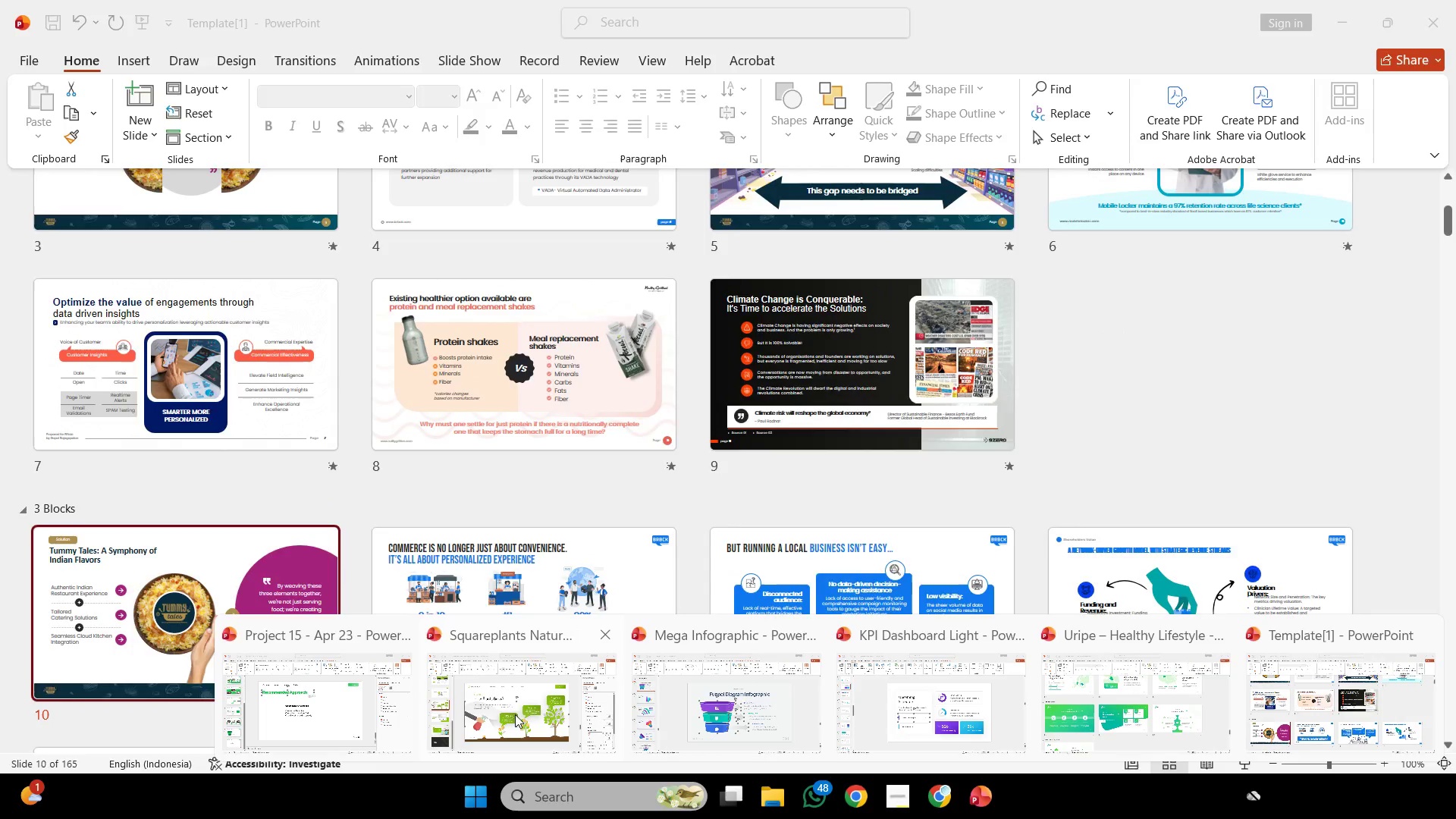 
left_click([764, 715])
 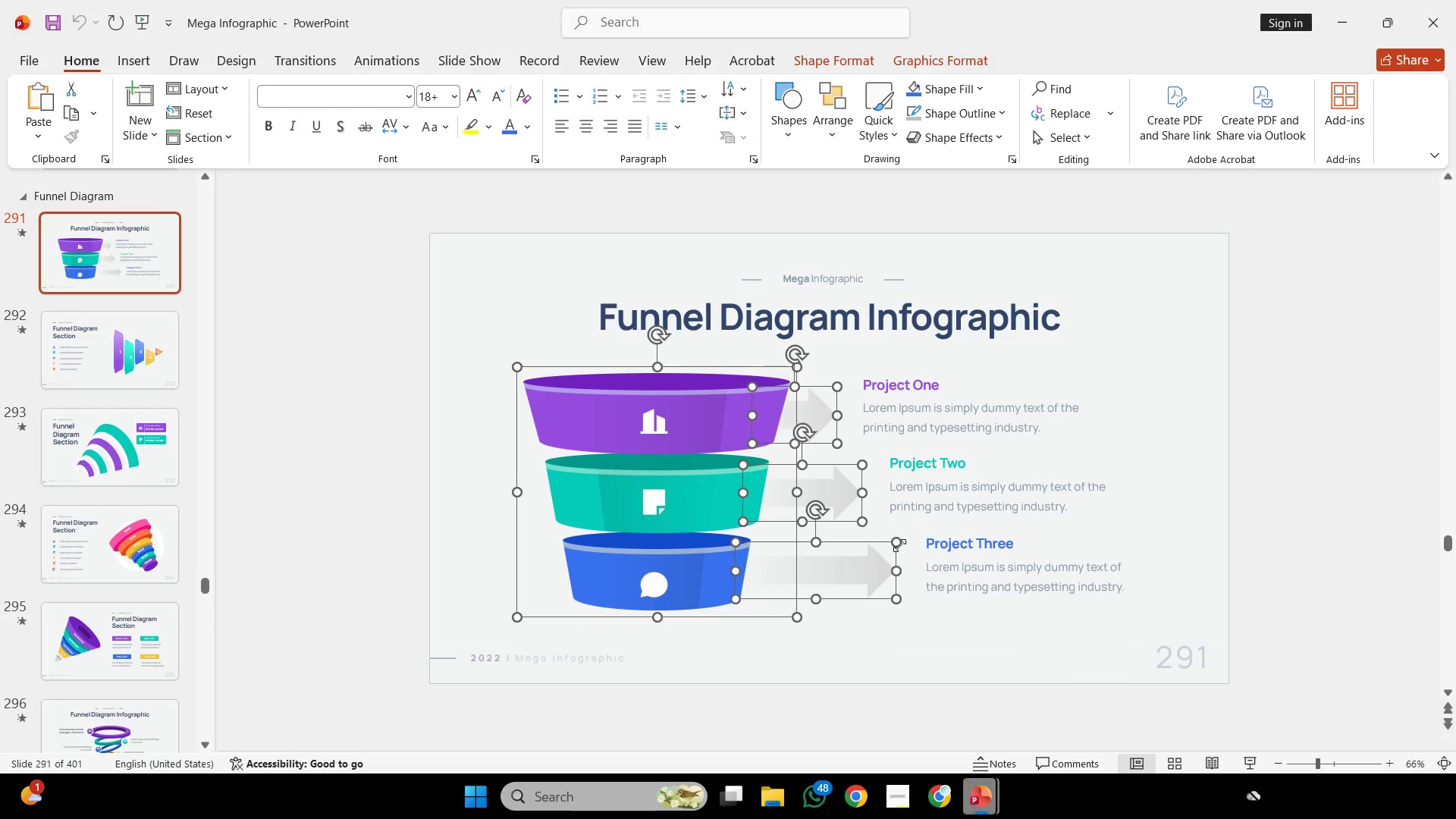 
scroll: coordinate [902, 554], scroll_direction: down, amount: 6.0
 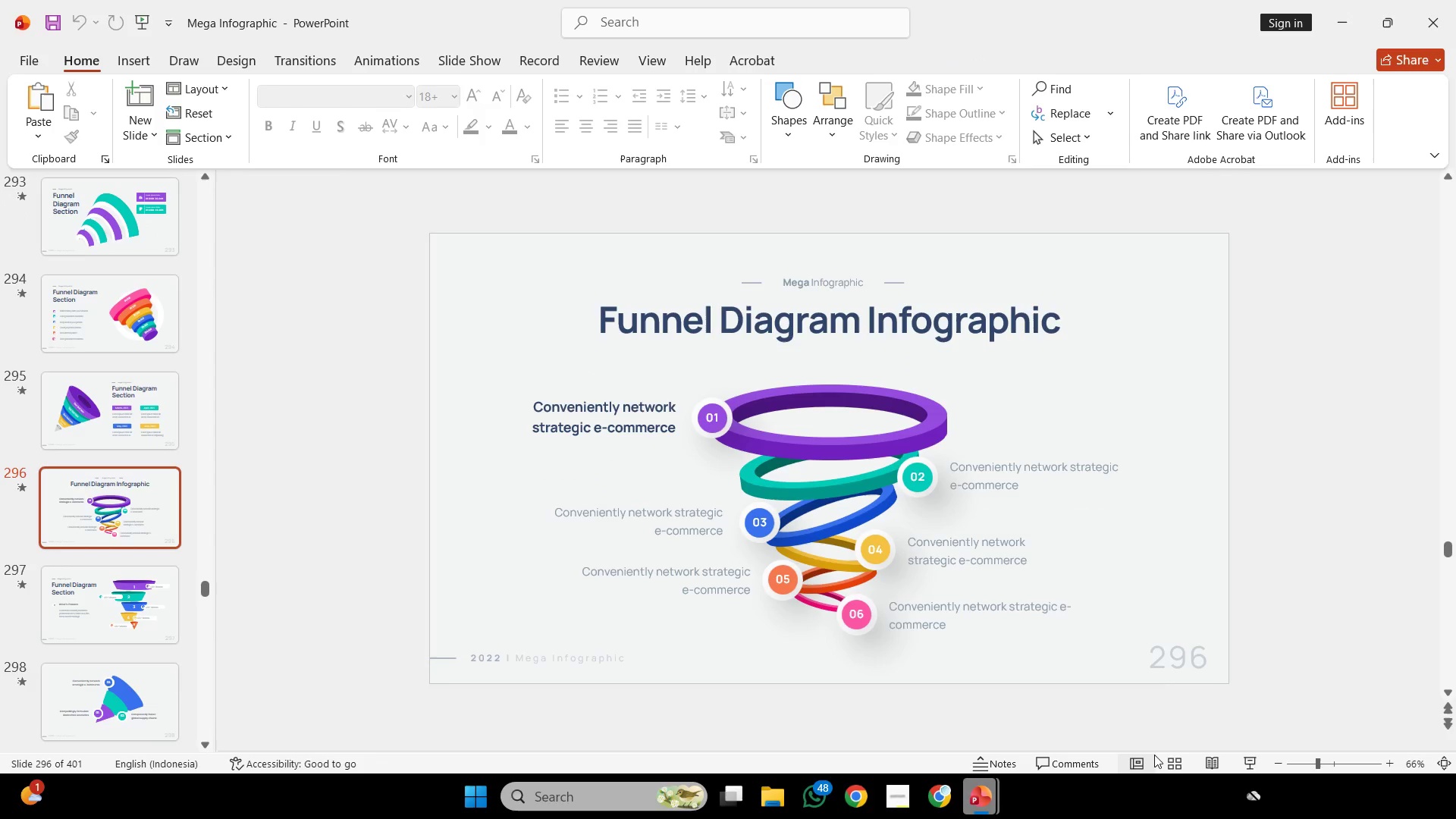 
left_click([1154, 755])
 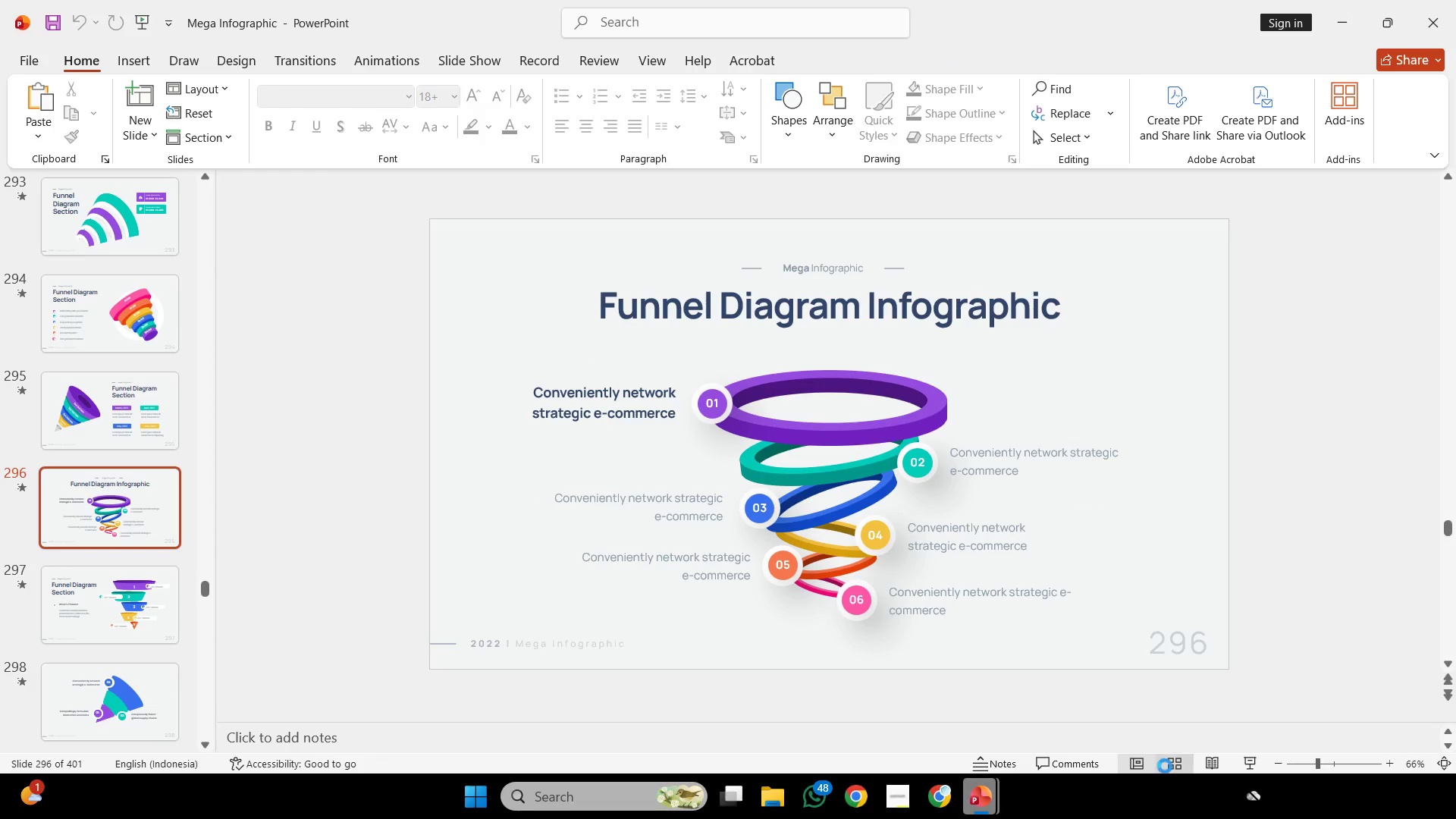 
scroll: coordinate [1092, 676], scroll_direction: up, amount: 10.0
 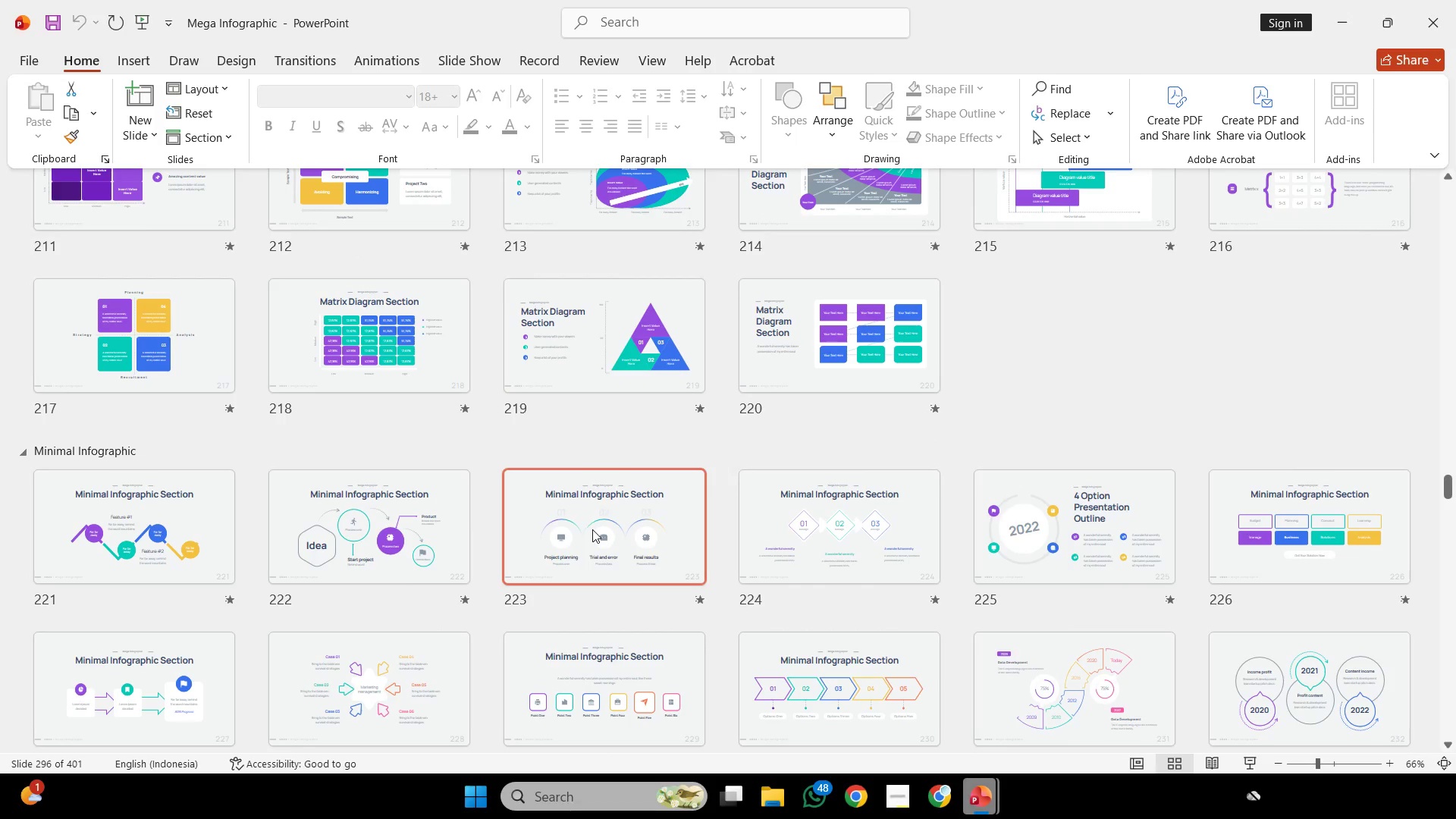 
double_click([592, 529])
 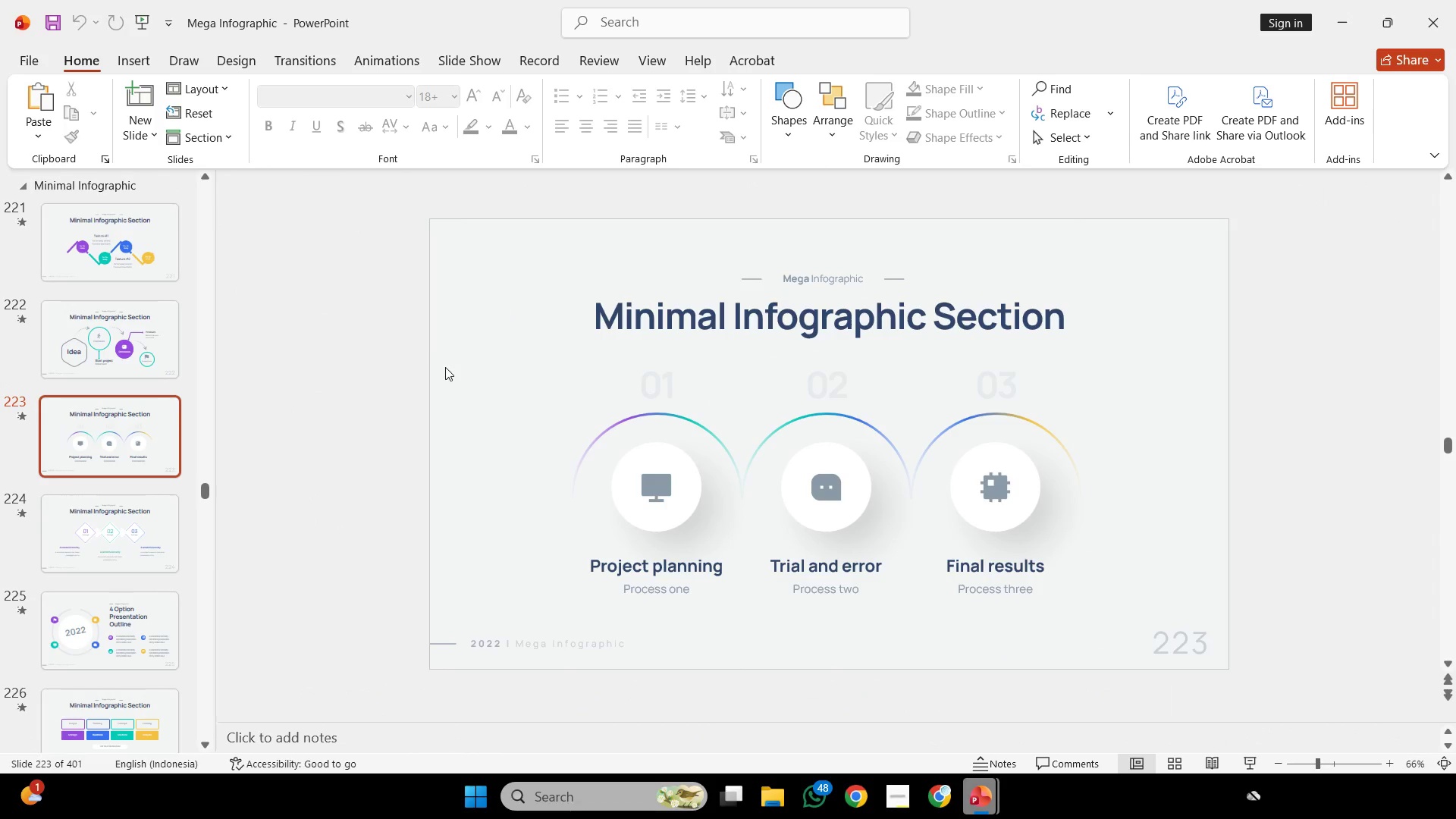 
left_click_drag(start_coordinate=[450, 399], to_coordinate=[1208, 617])
 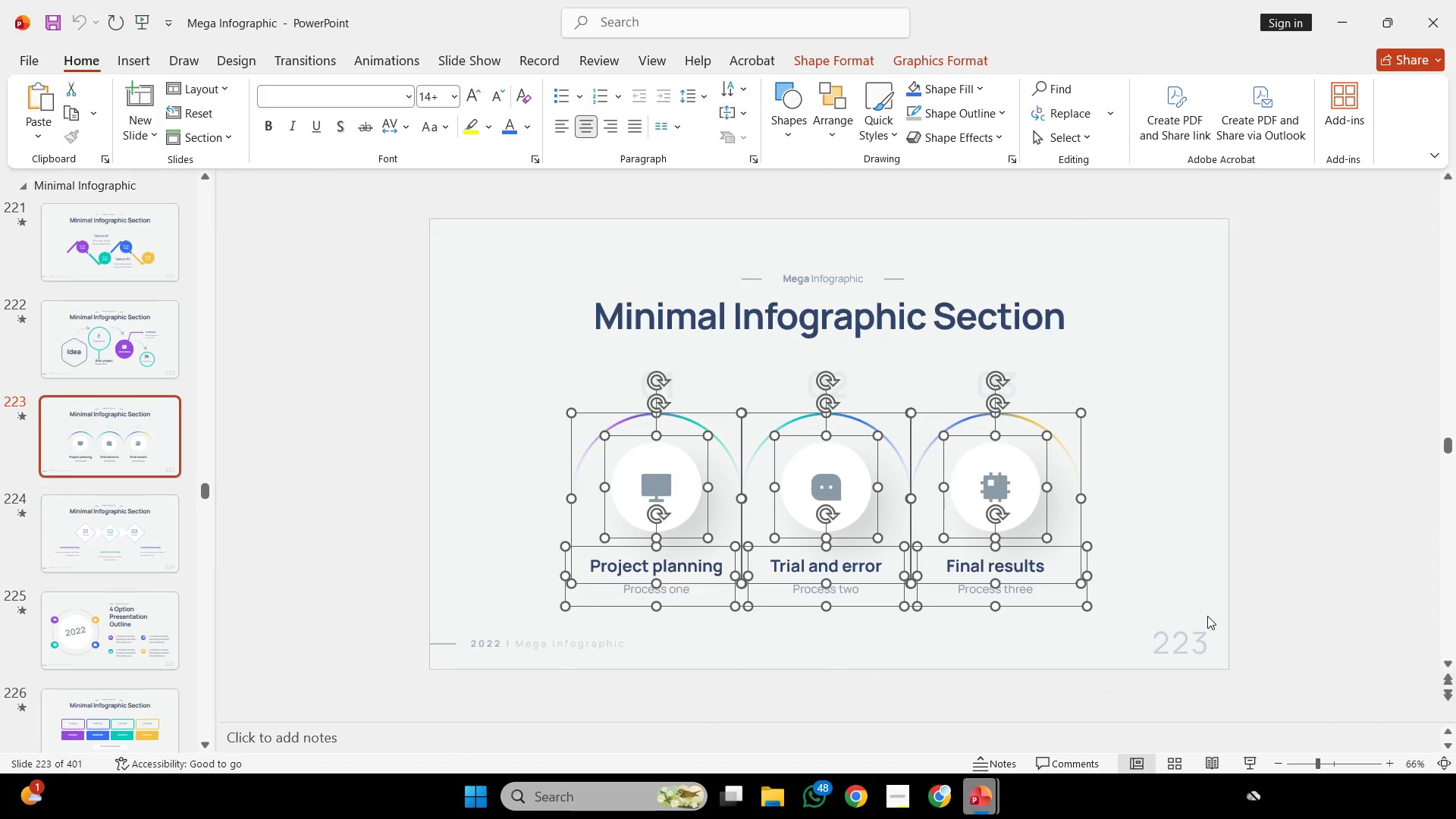 
key(Control+C)
 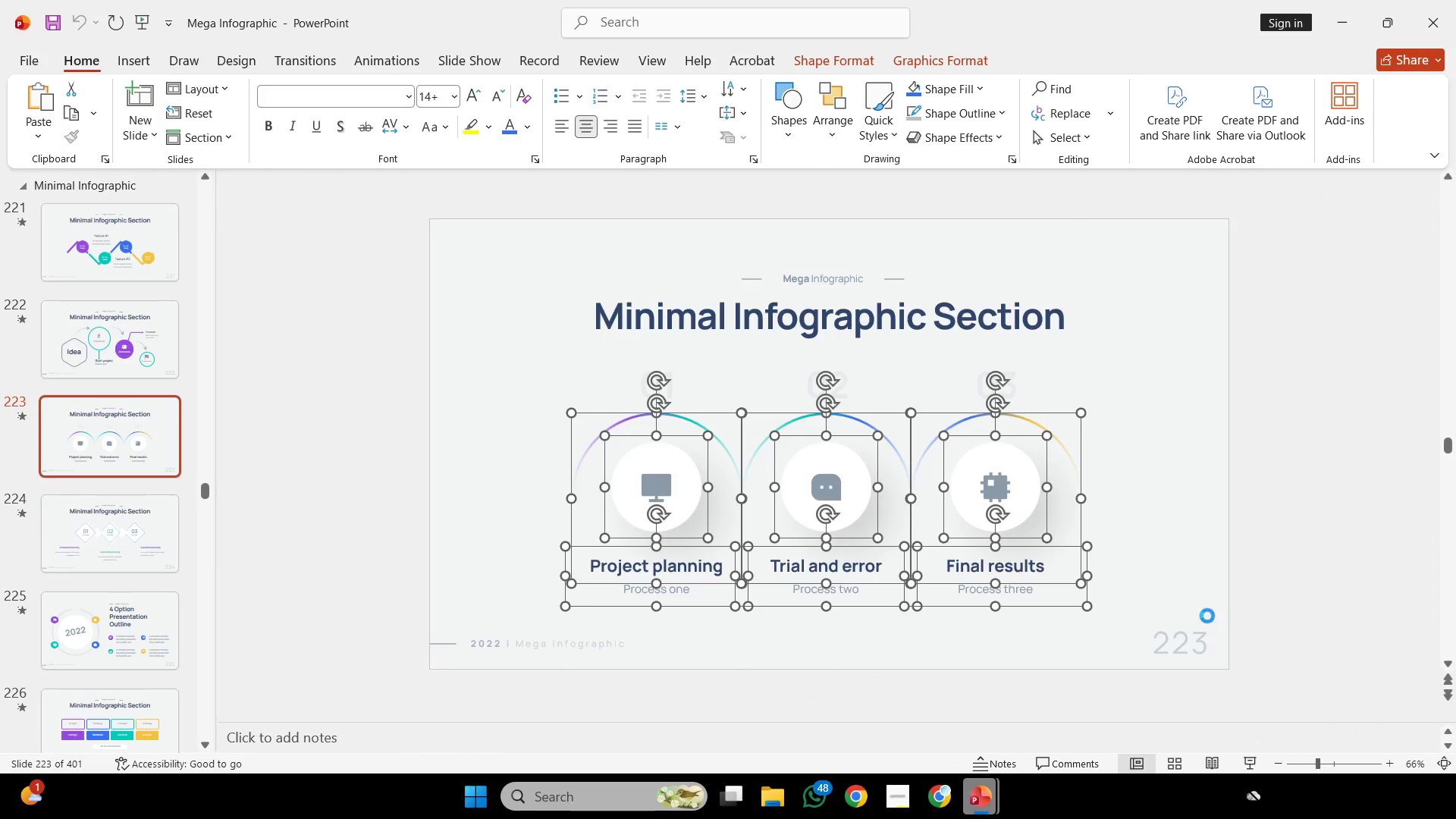 
key(Control+C)
 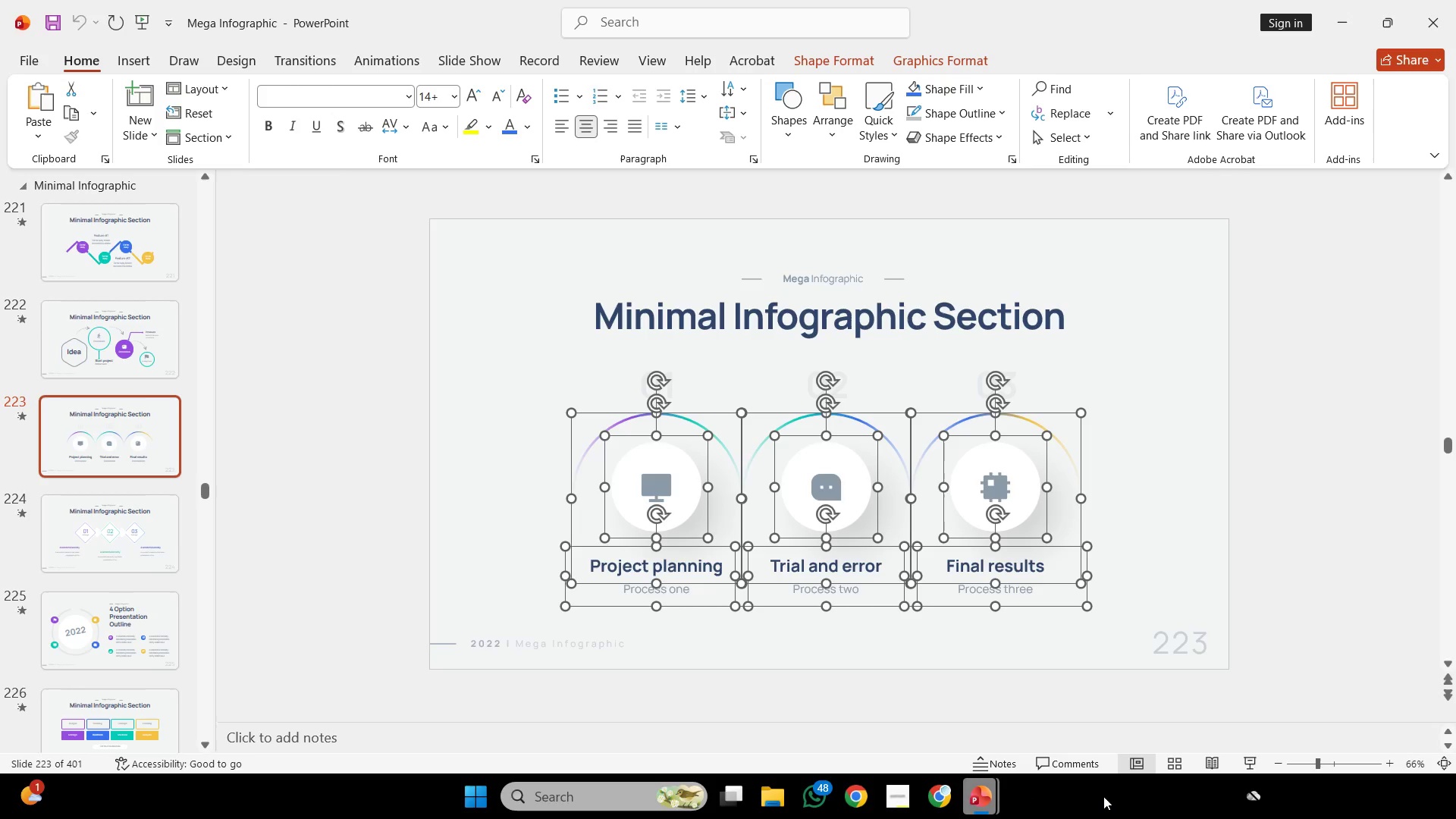 
wait(24.09)
 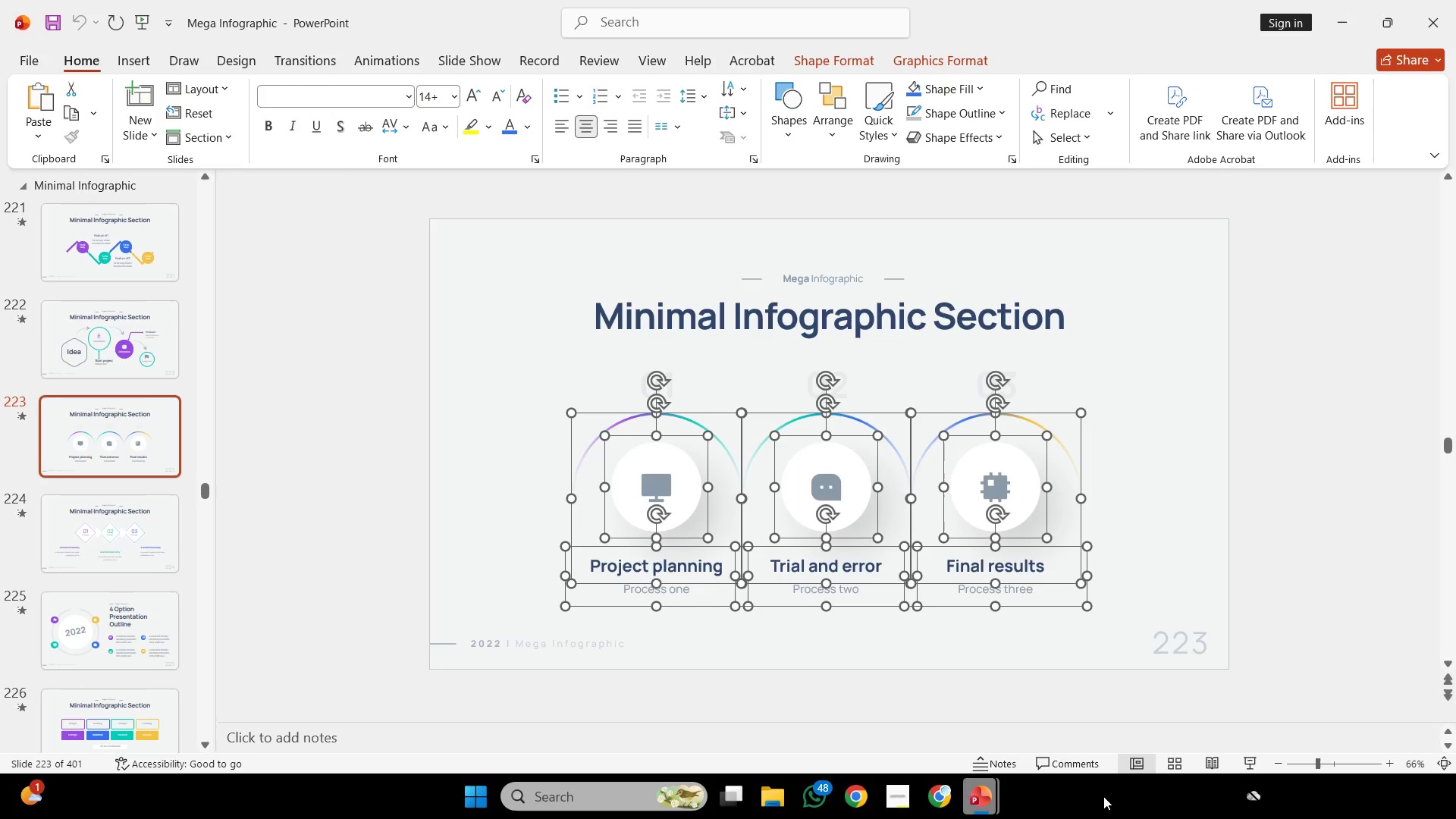 
left_click([228, 721])
 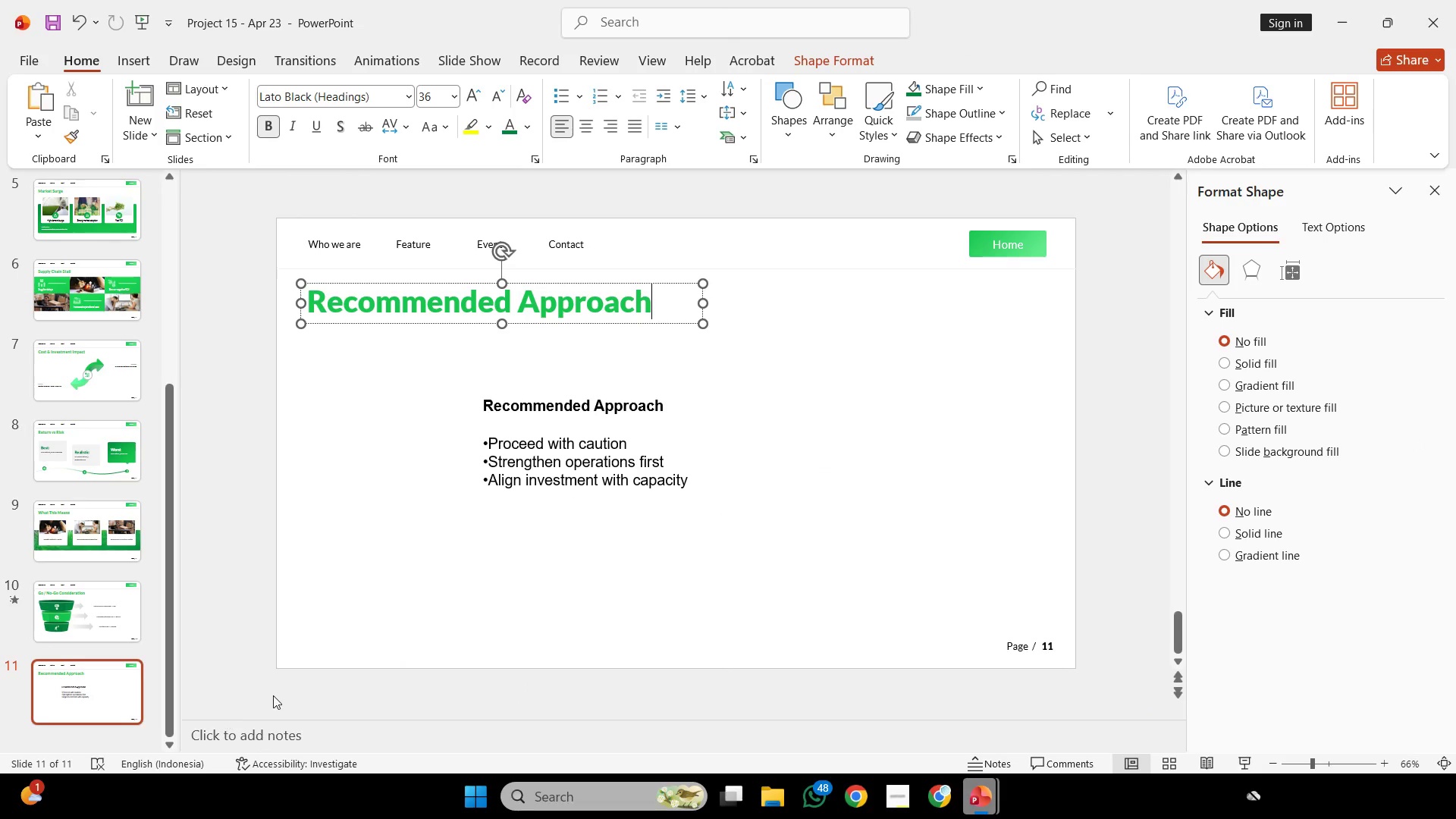 
key(Control+V)
 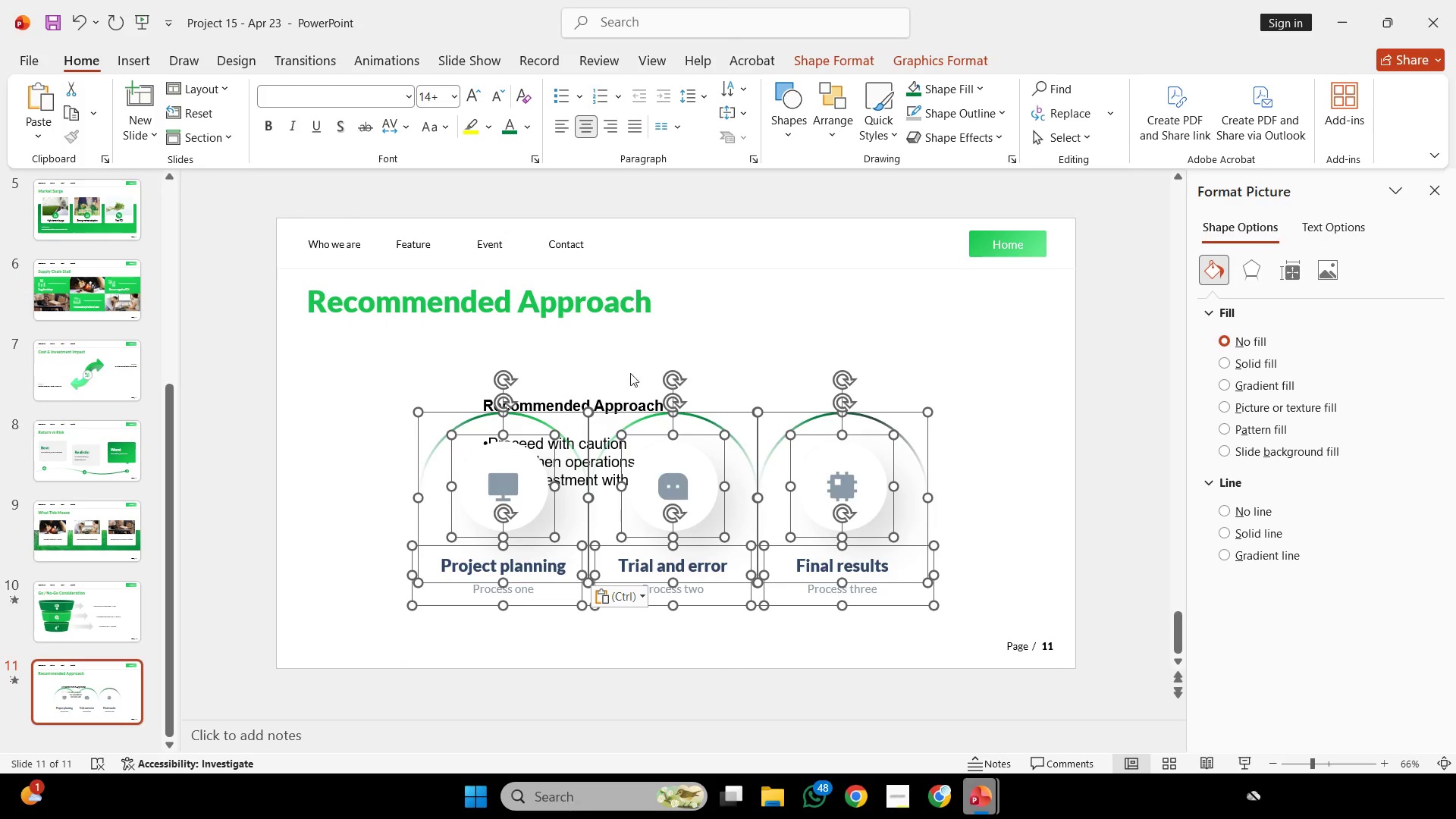 
left_click([607, 394])
 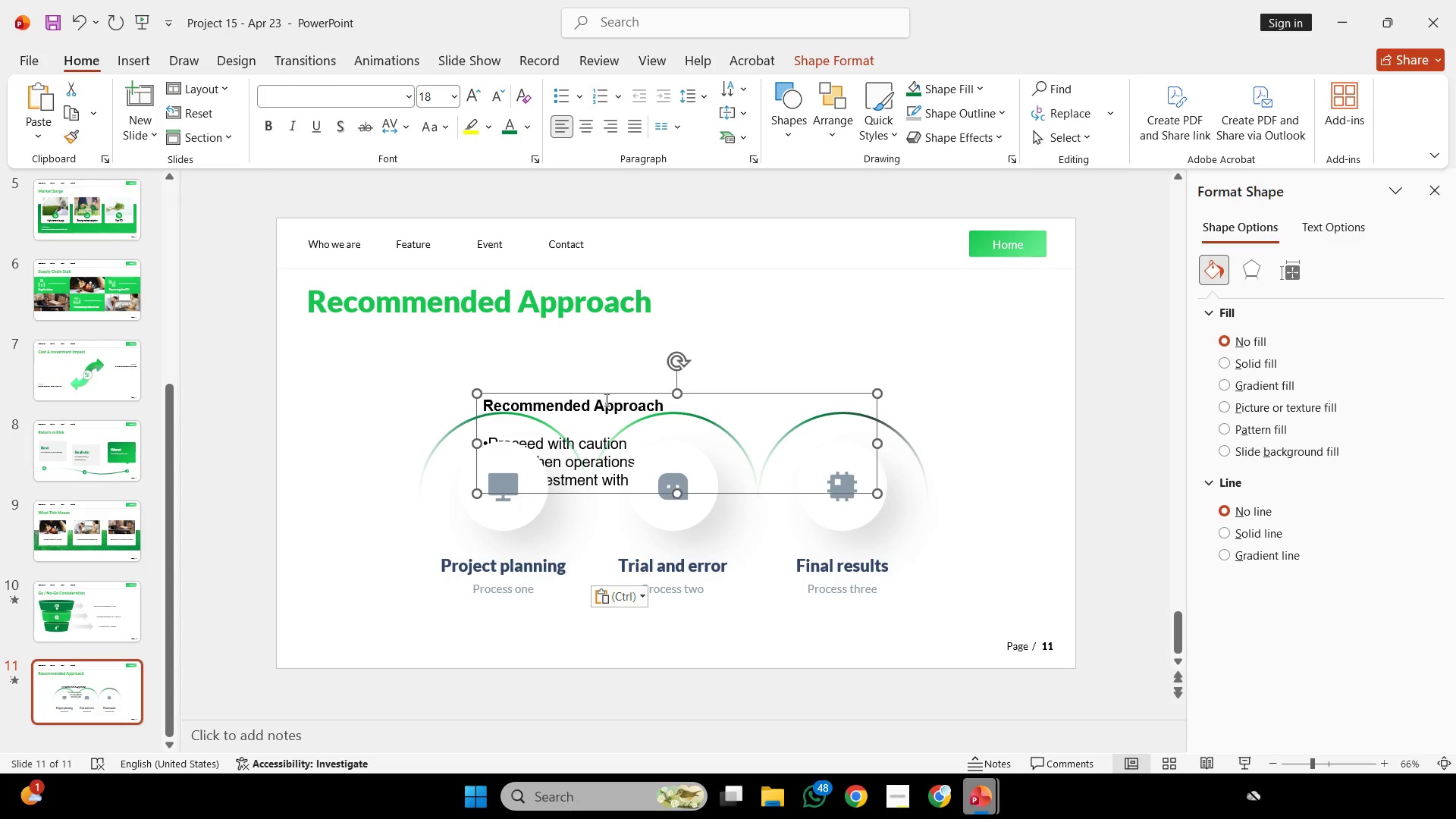 
hold_key(key=ShiftLeft, duration=2.91)
left_click_drag(start_coordinate=[608, 390], to_coordinate=[977, 303])
 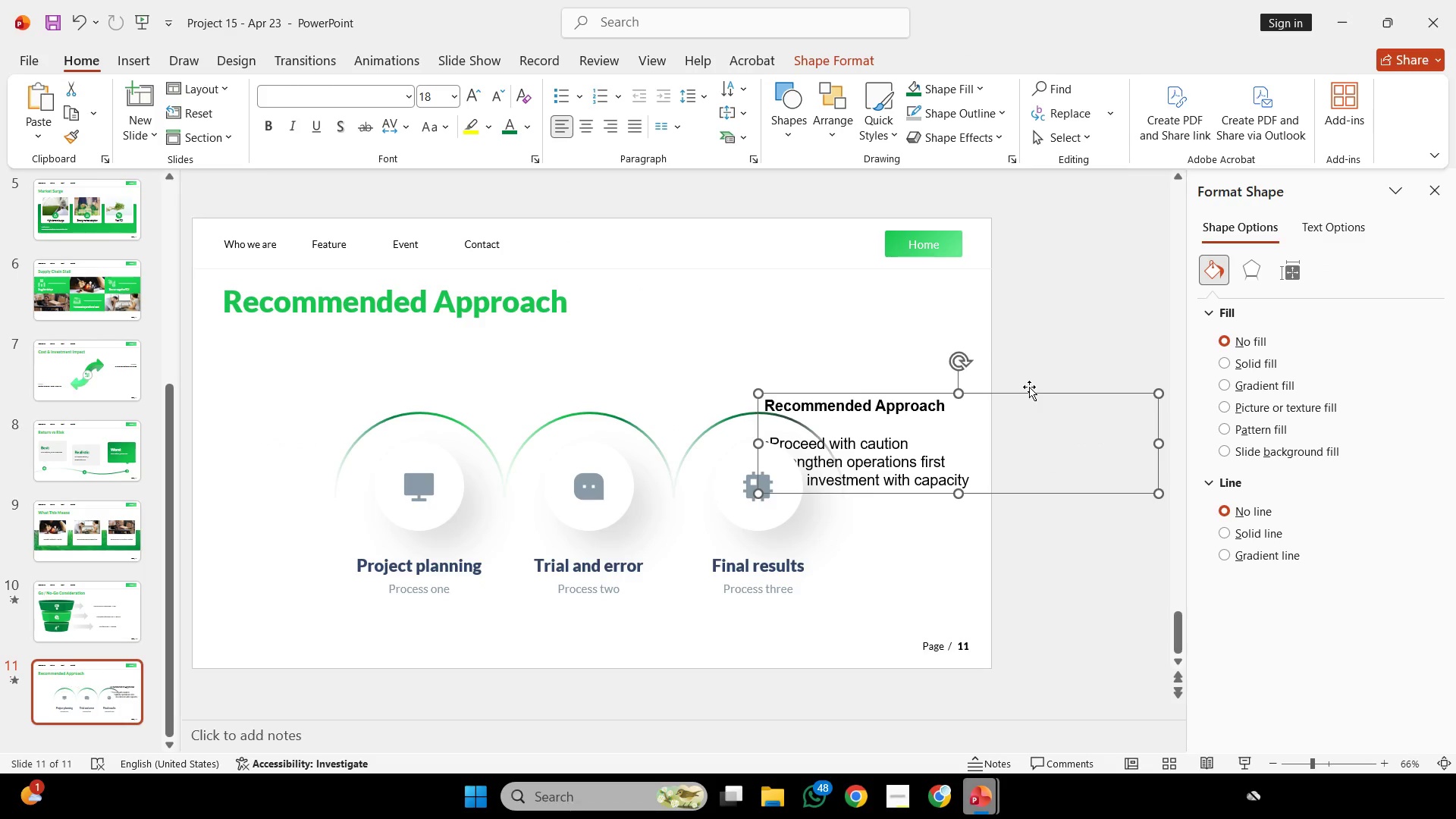 
left_click_drag(start_coordinate=[1029, 387], to_coordinate=[1009, 277])
 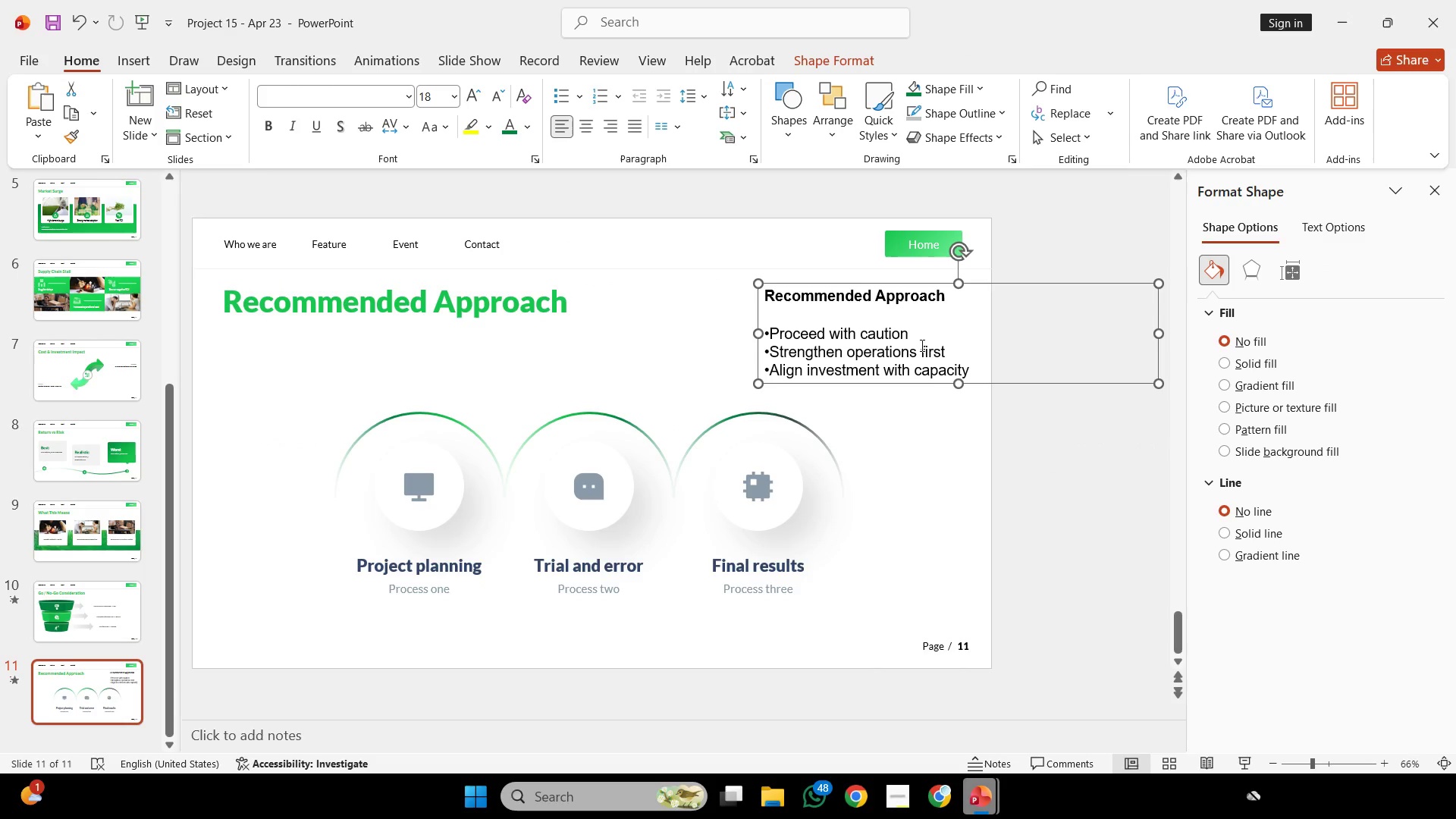 
left_click_drag(start_coordinate=[926, 337], to_coordinate=[776, 337])
 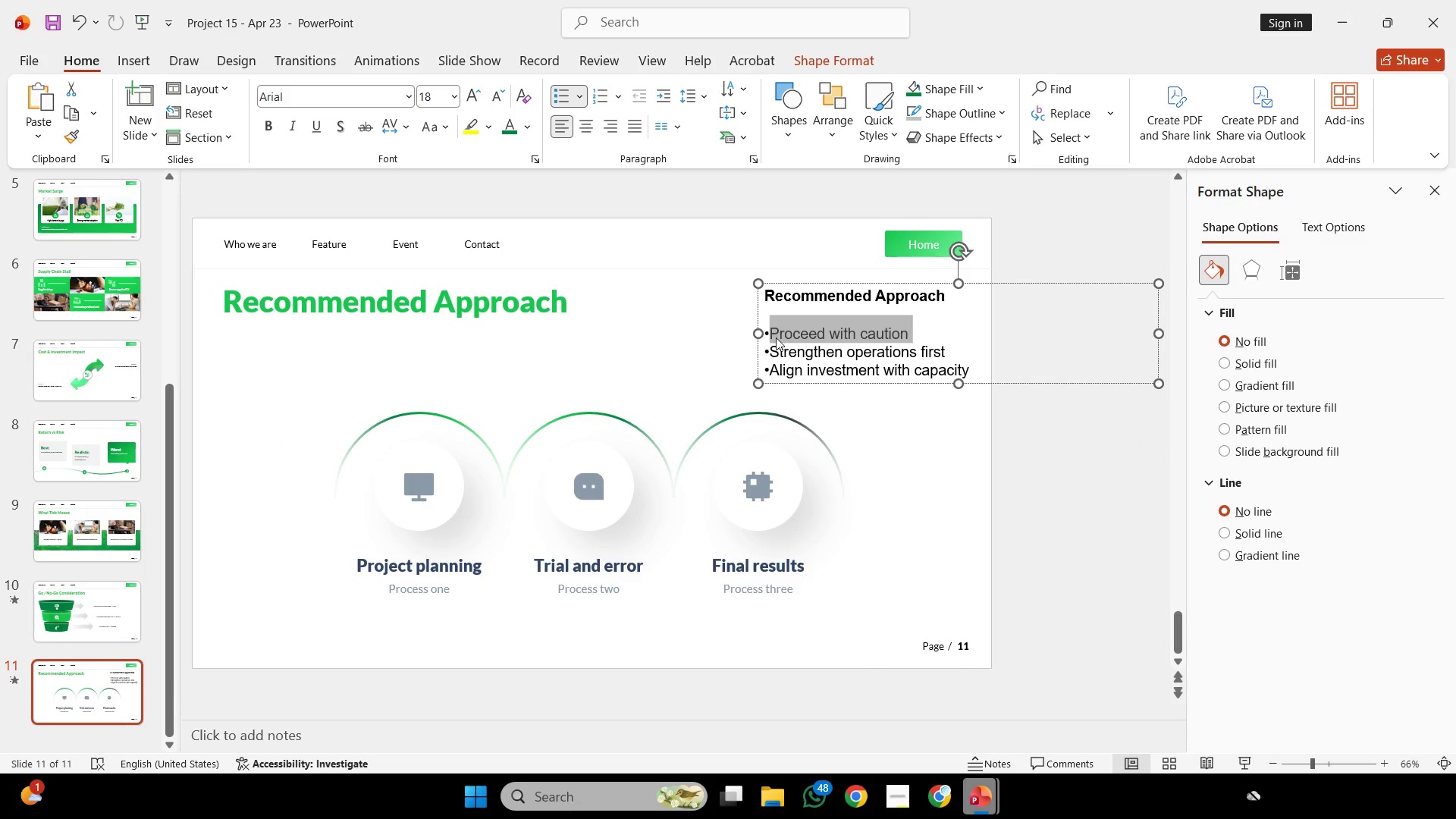 
key(Control+C)
 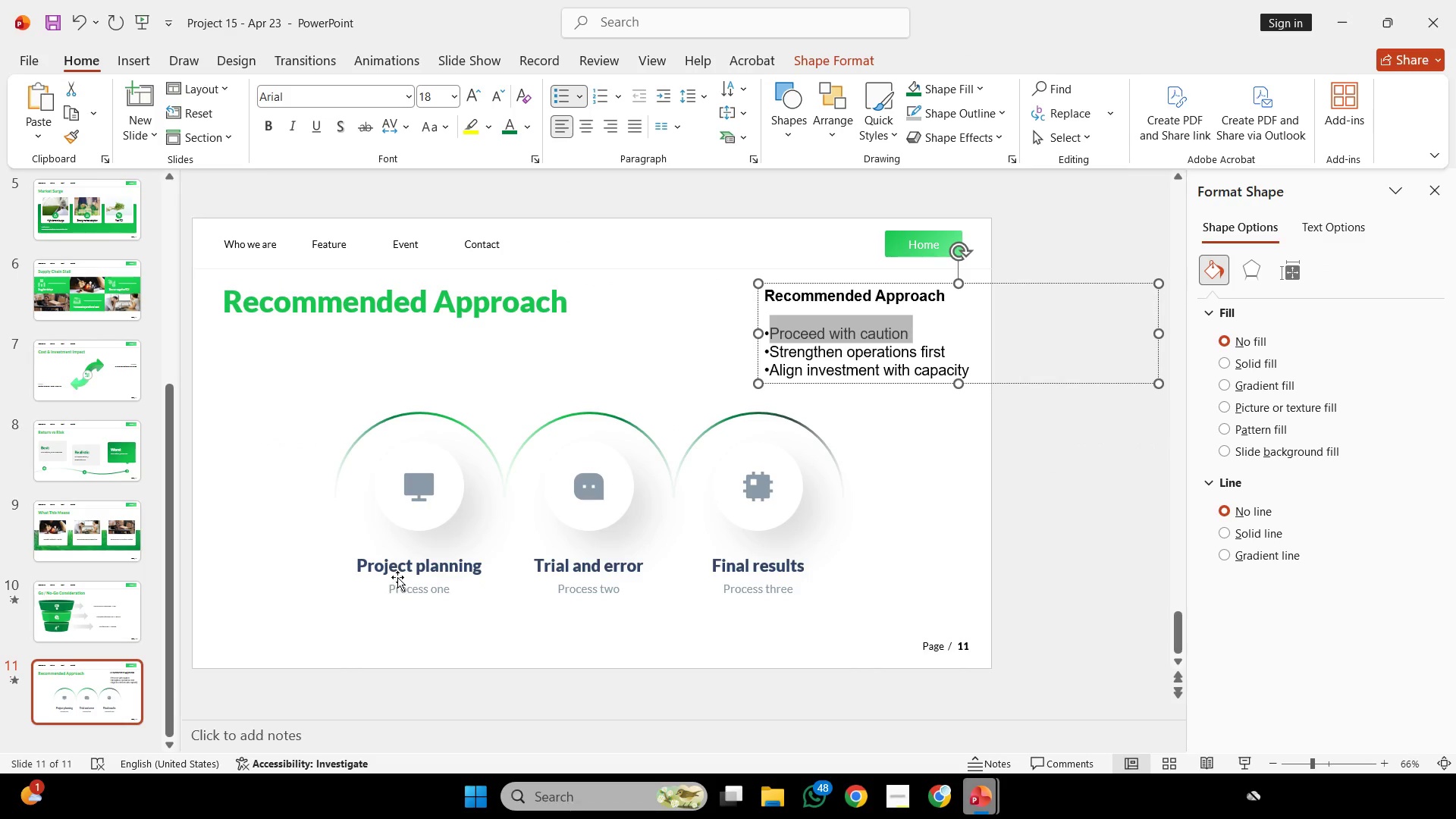 
left_click([398, 576])
 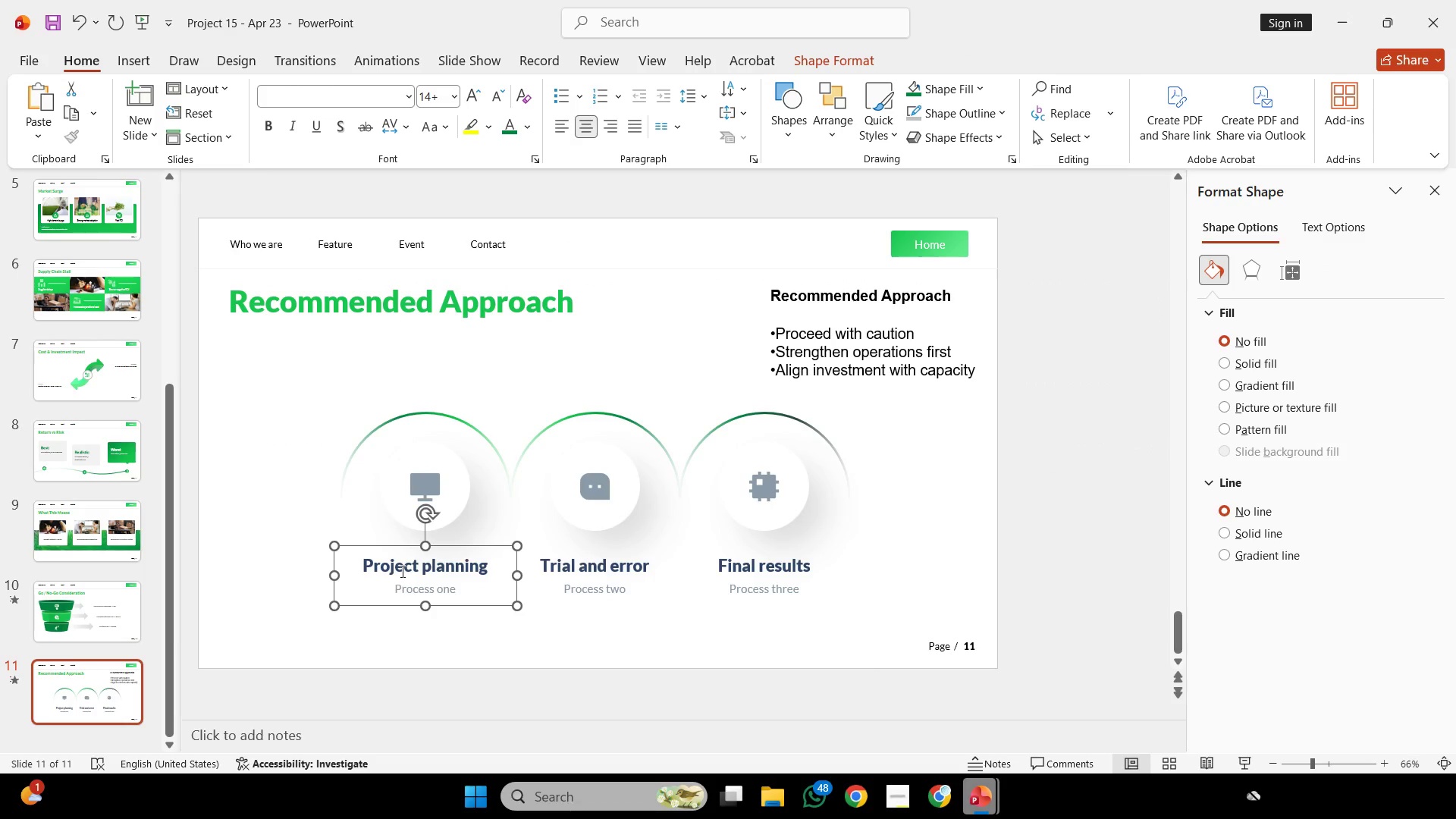 
key(Control+ControlLeft)
 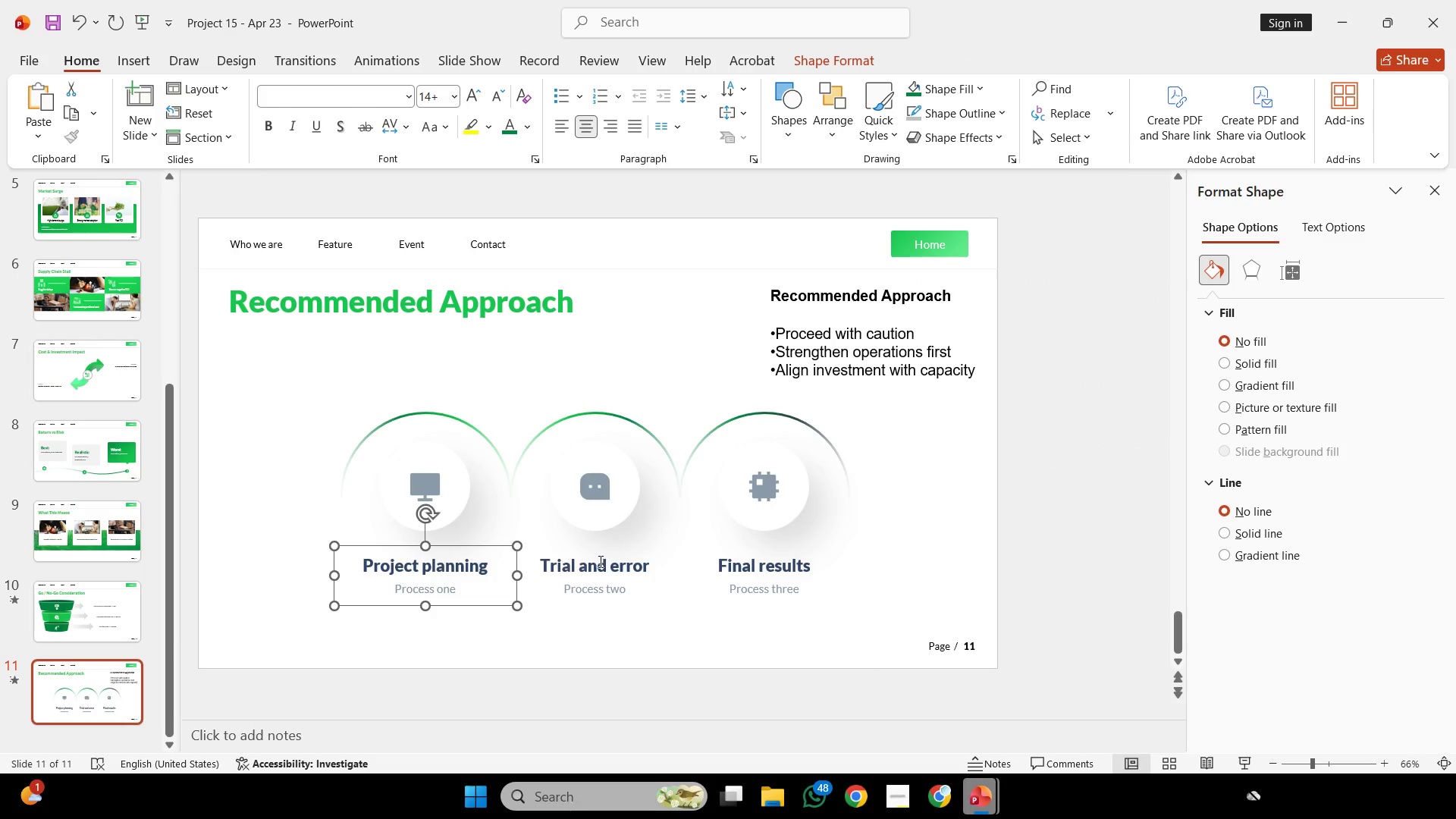 
hold_key(key=ShiftLeft, duration=0.67)
double_click([745, 561])
 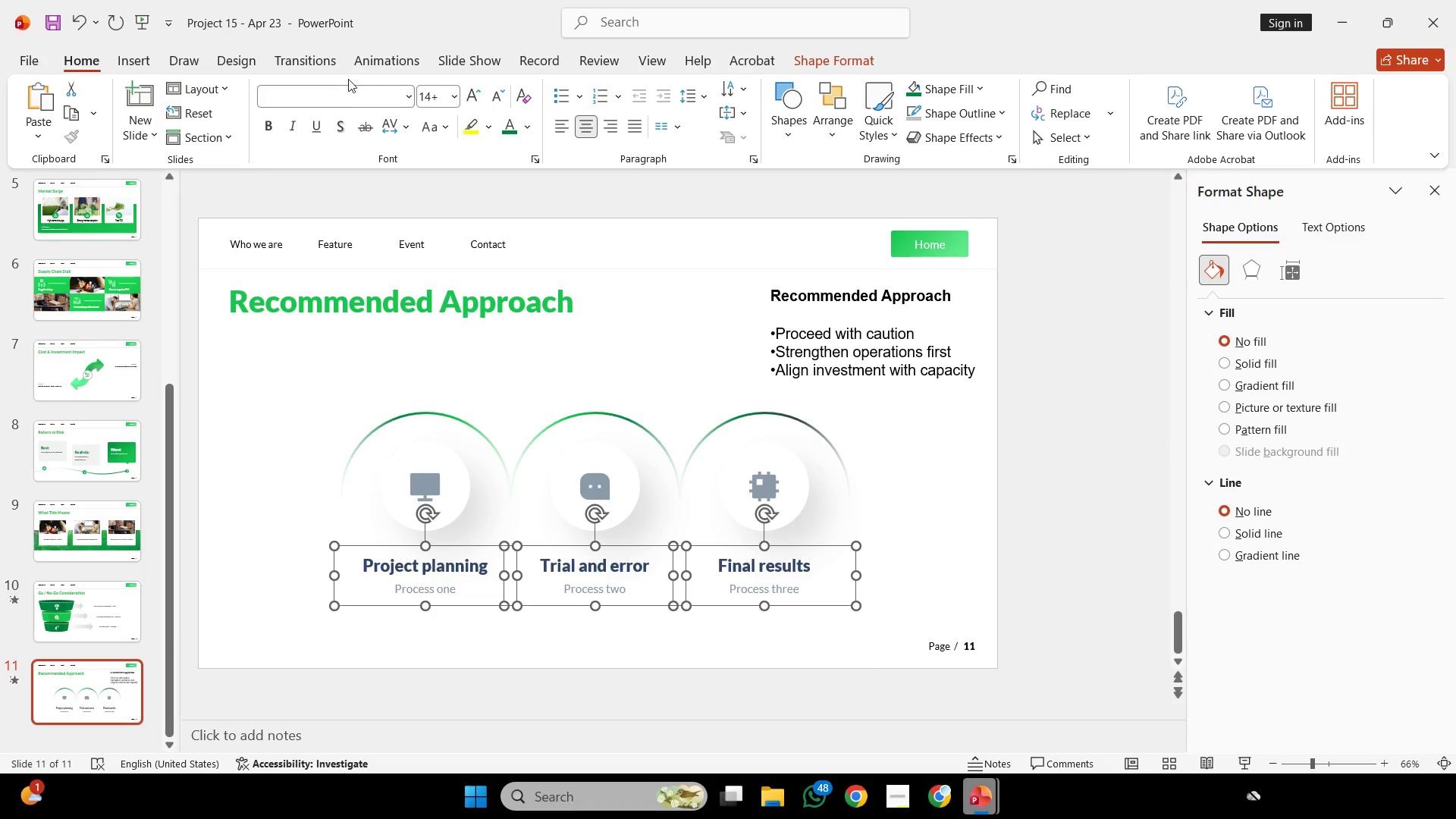 
left_click([345, 97])
 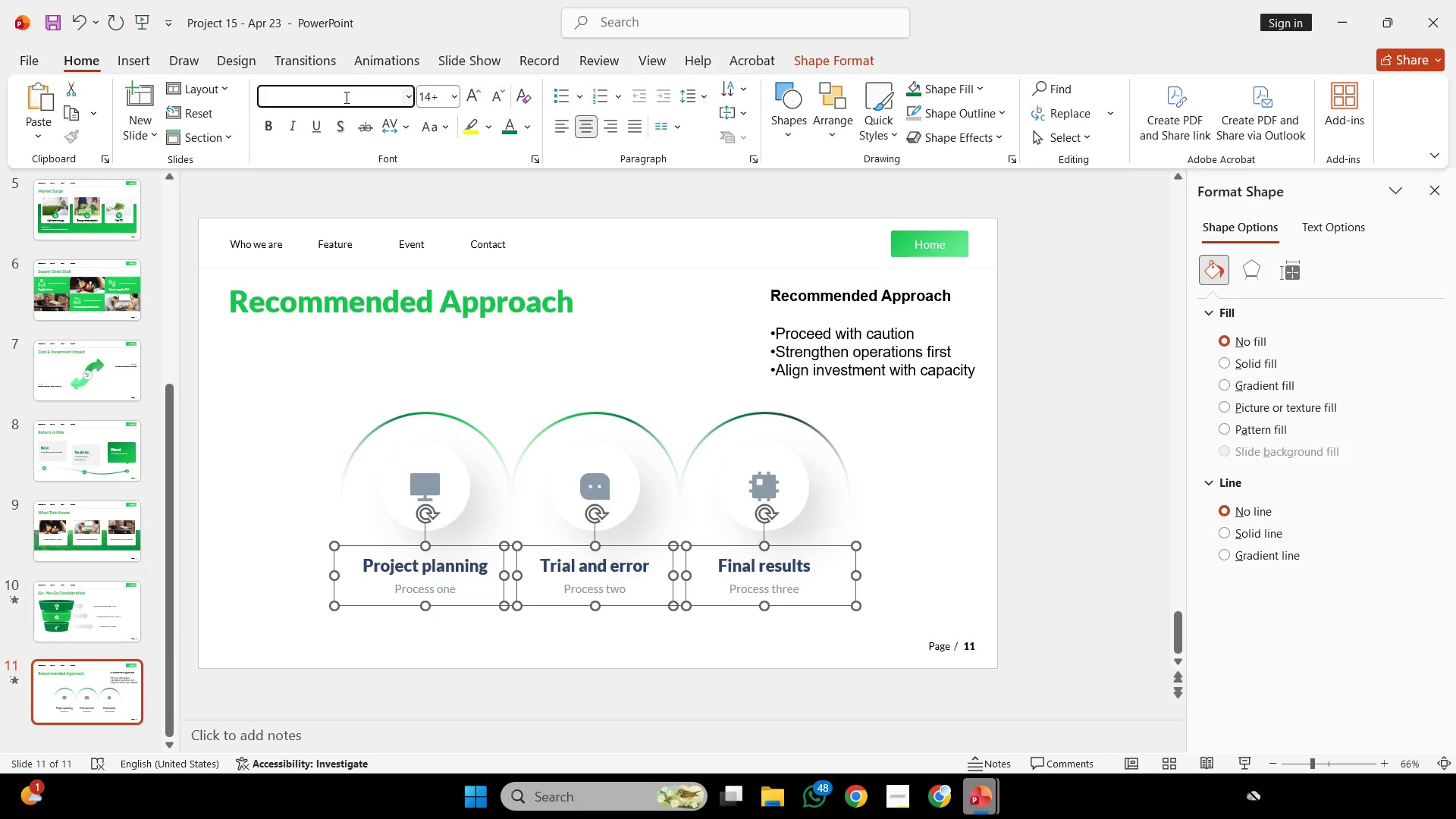 
key(L)
 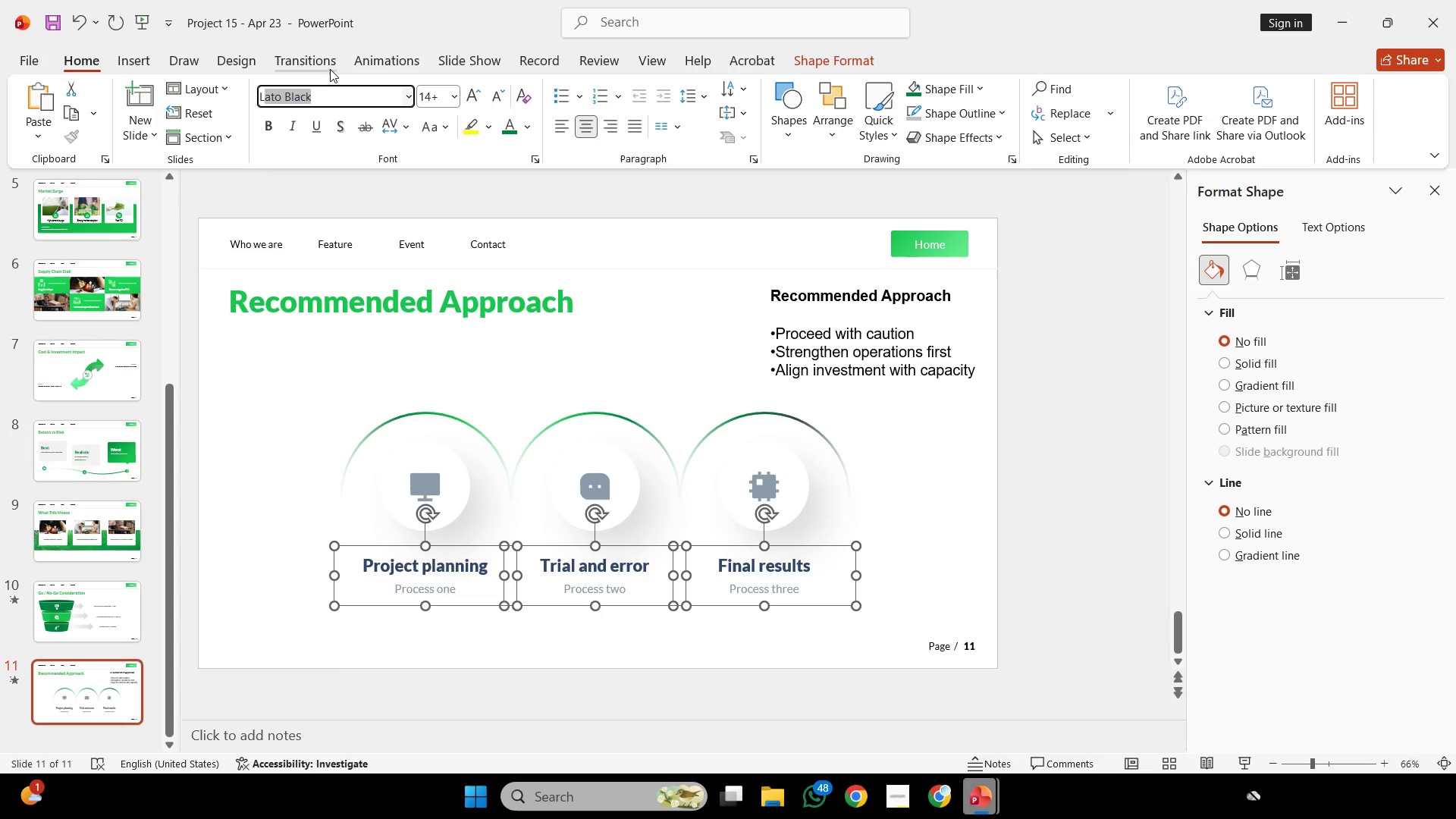 
double_click([311, 92])
 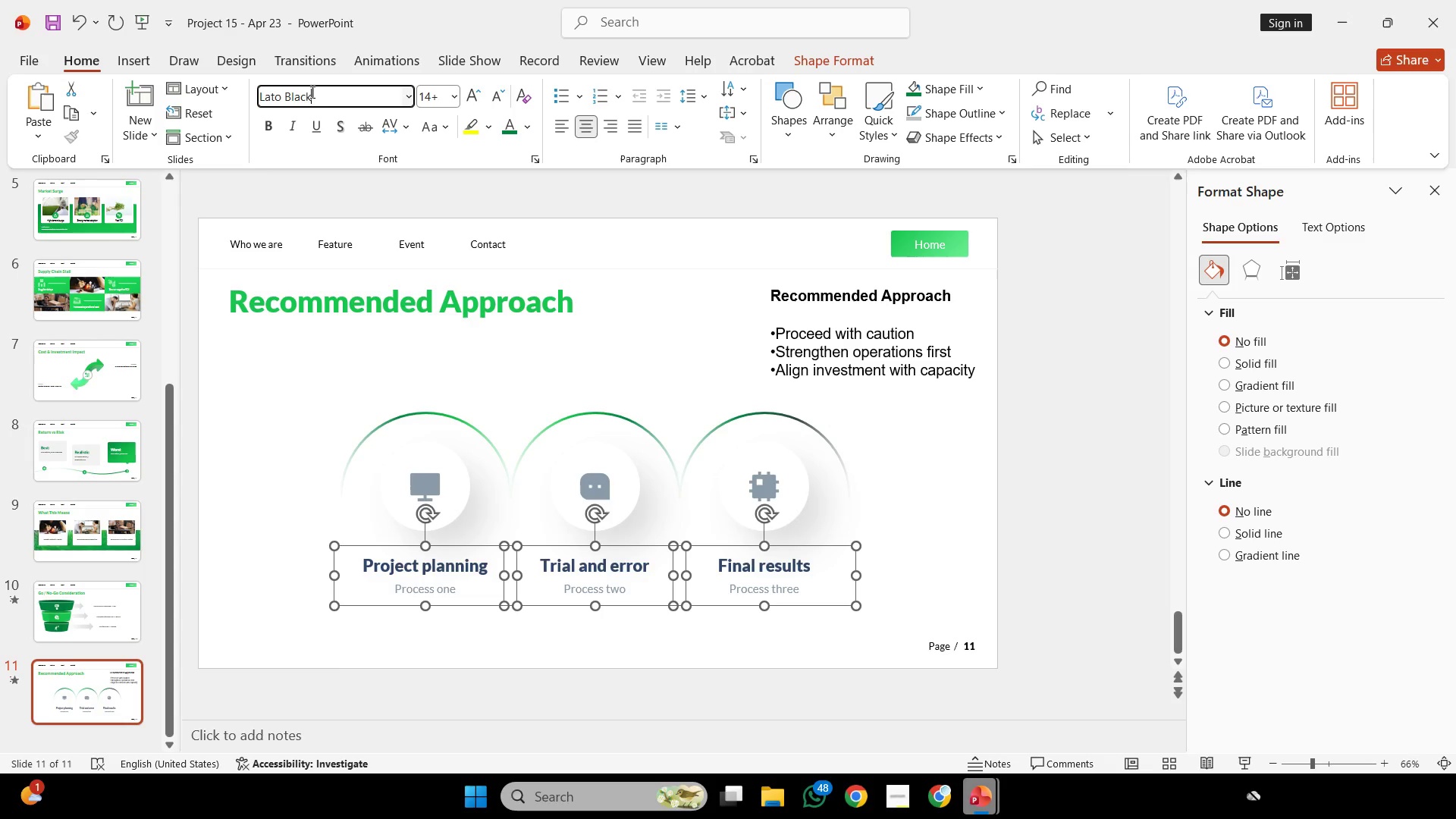 
key(Backspace)
 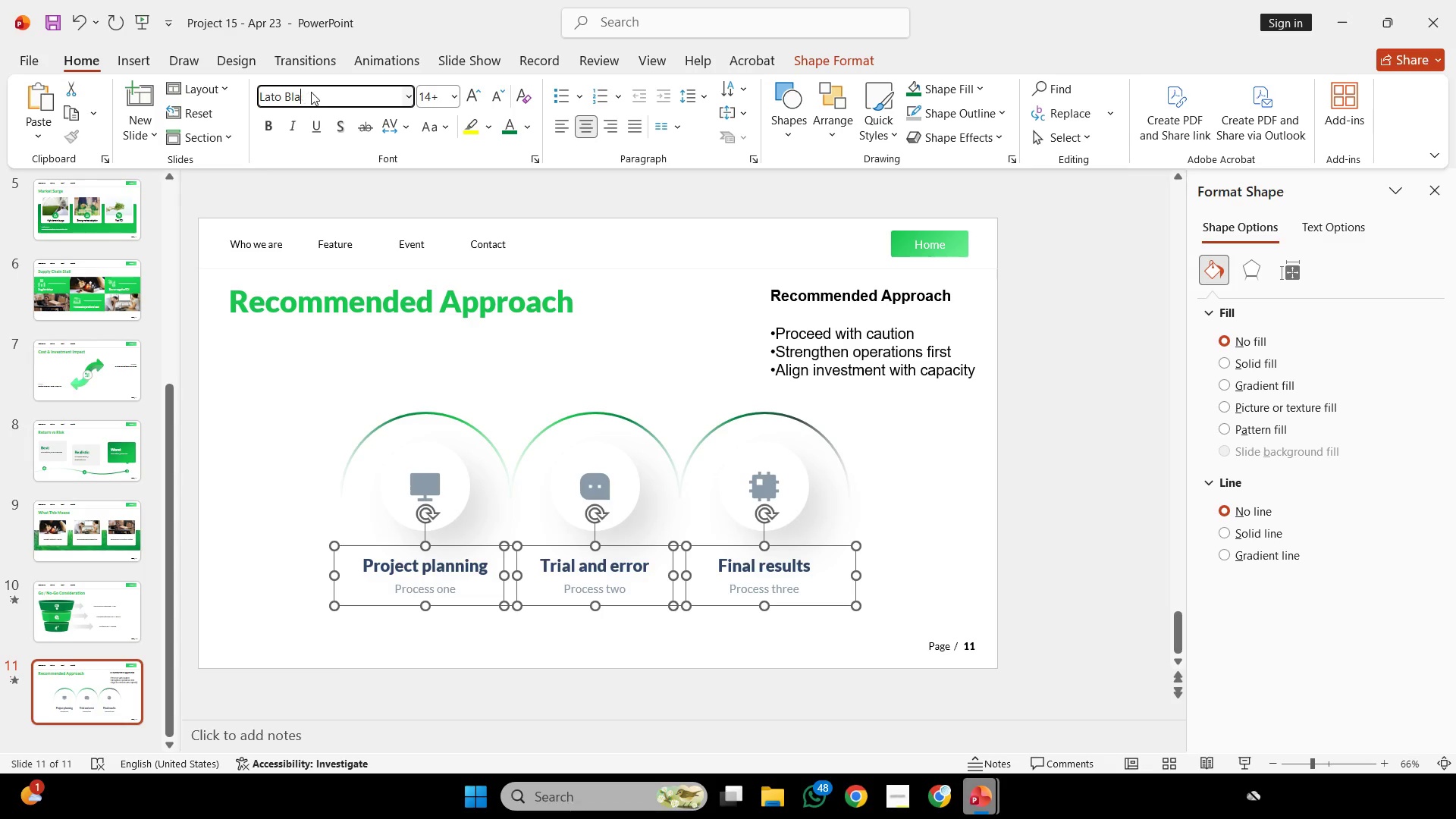 
key(Backspace)
 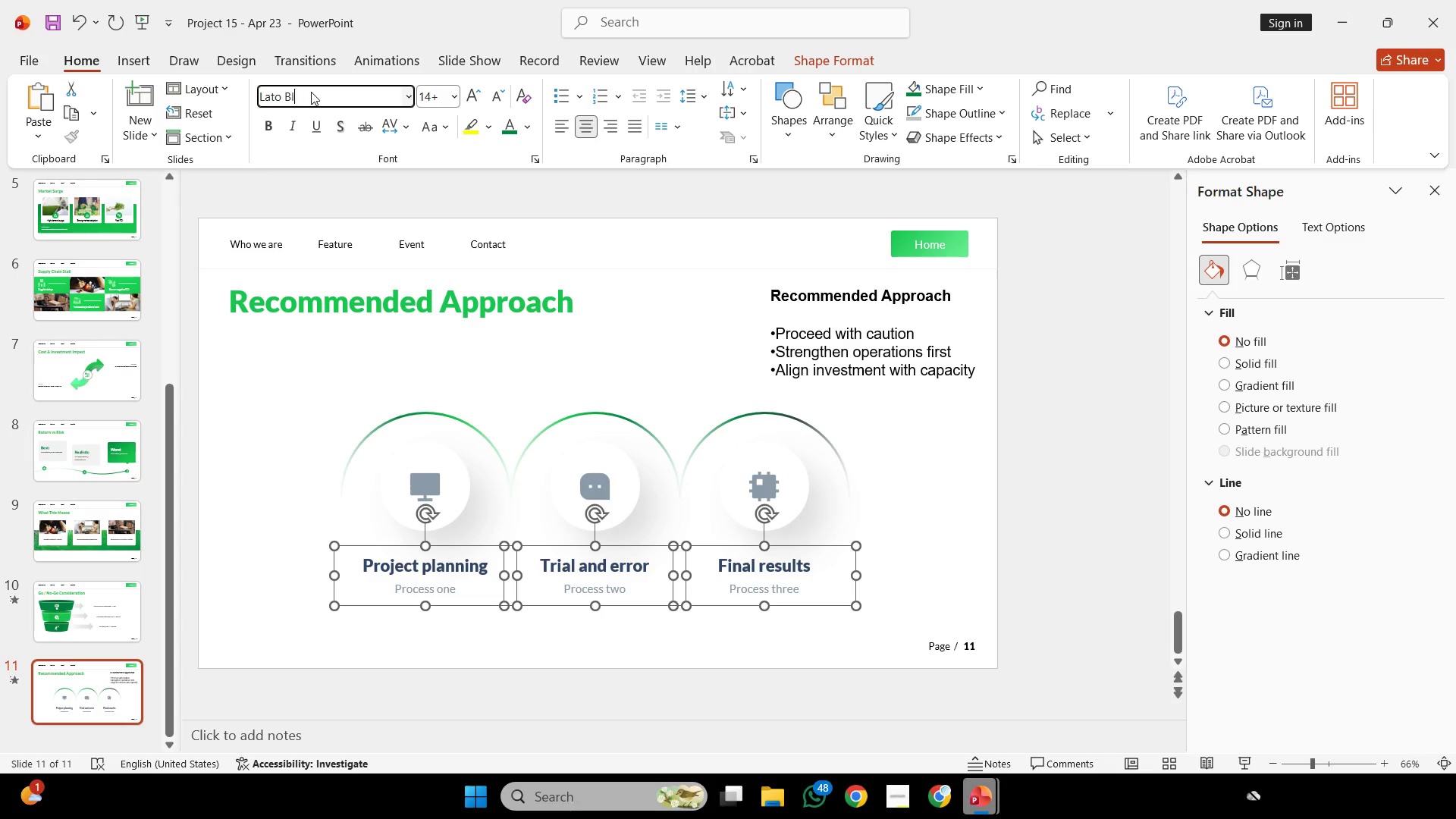 
key(Backspace)
 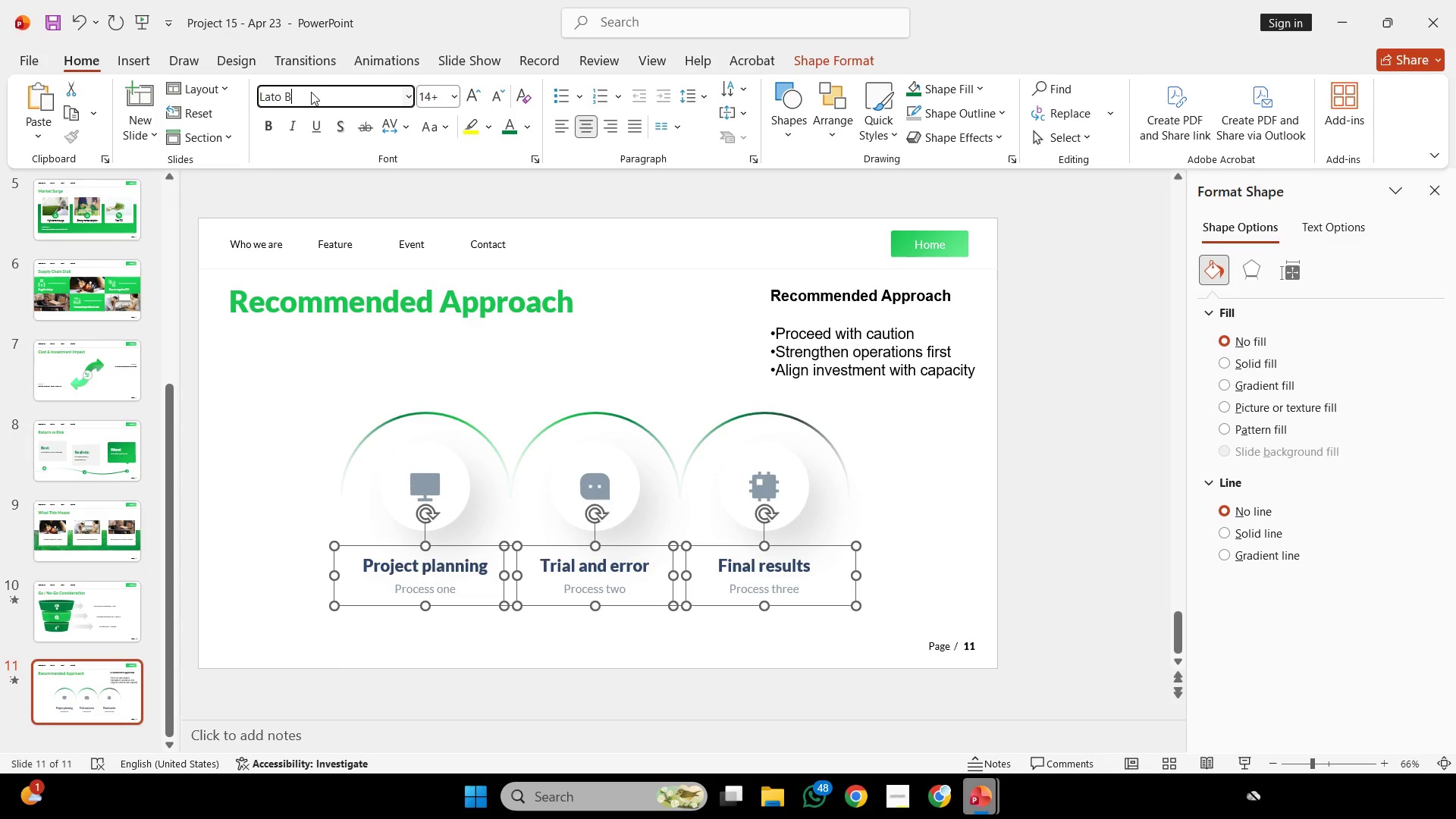 
key(Backspace)
 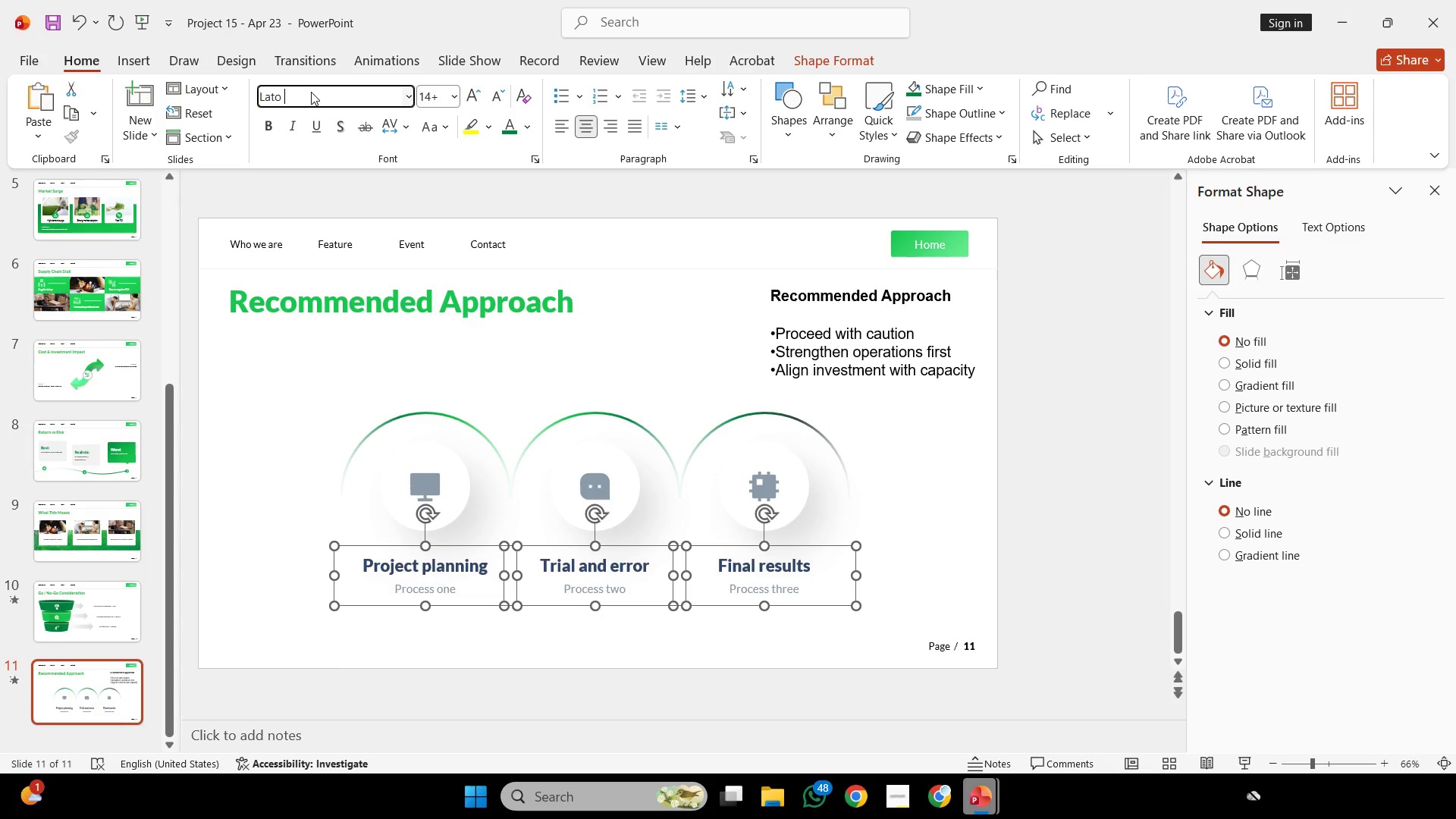 
key(Backspace)
 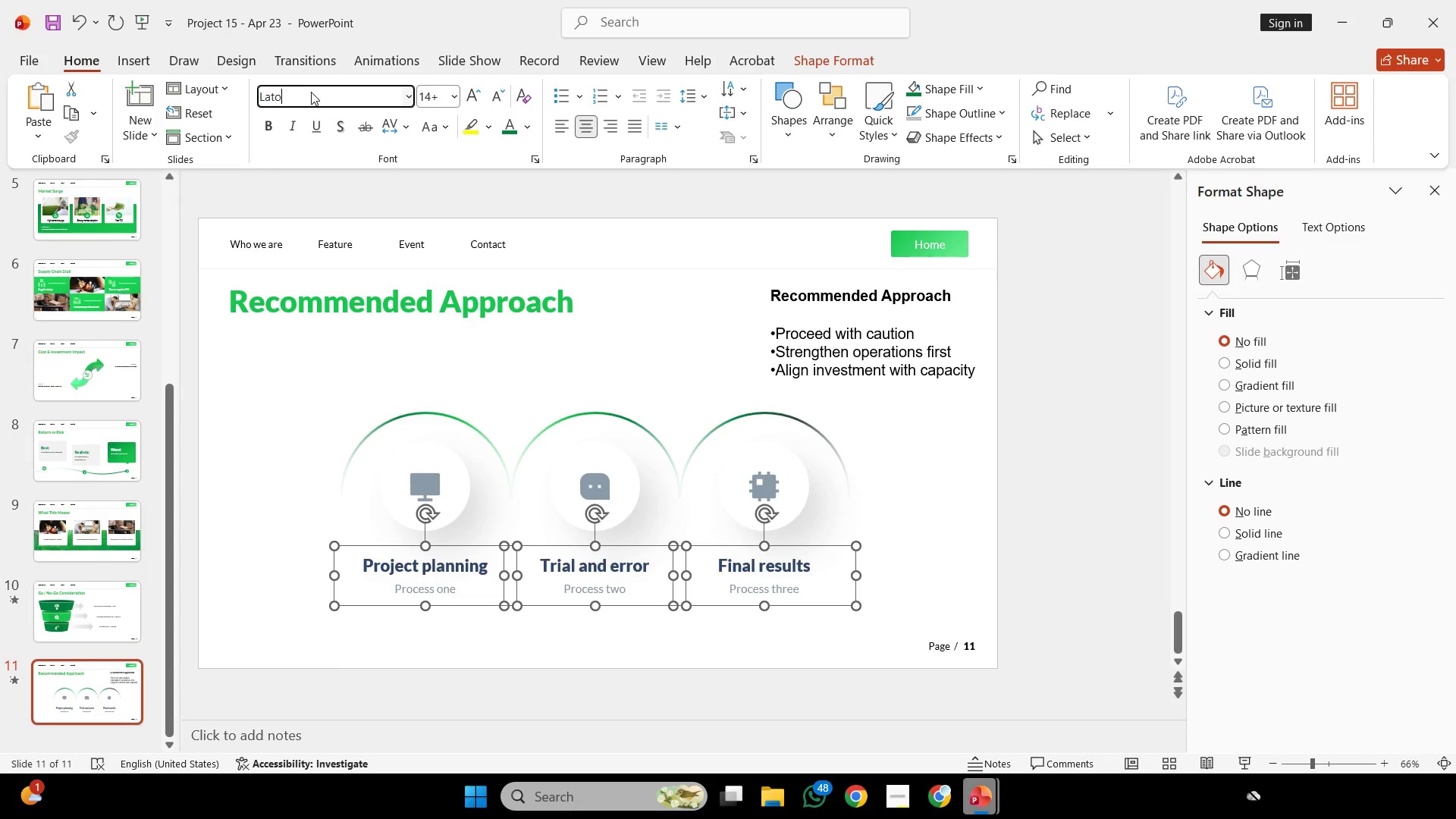 
key(Backspace)
 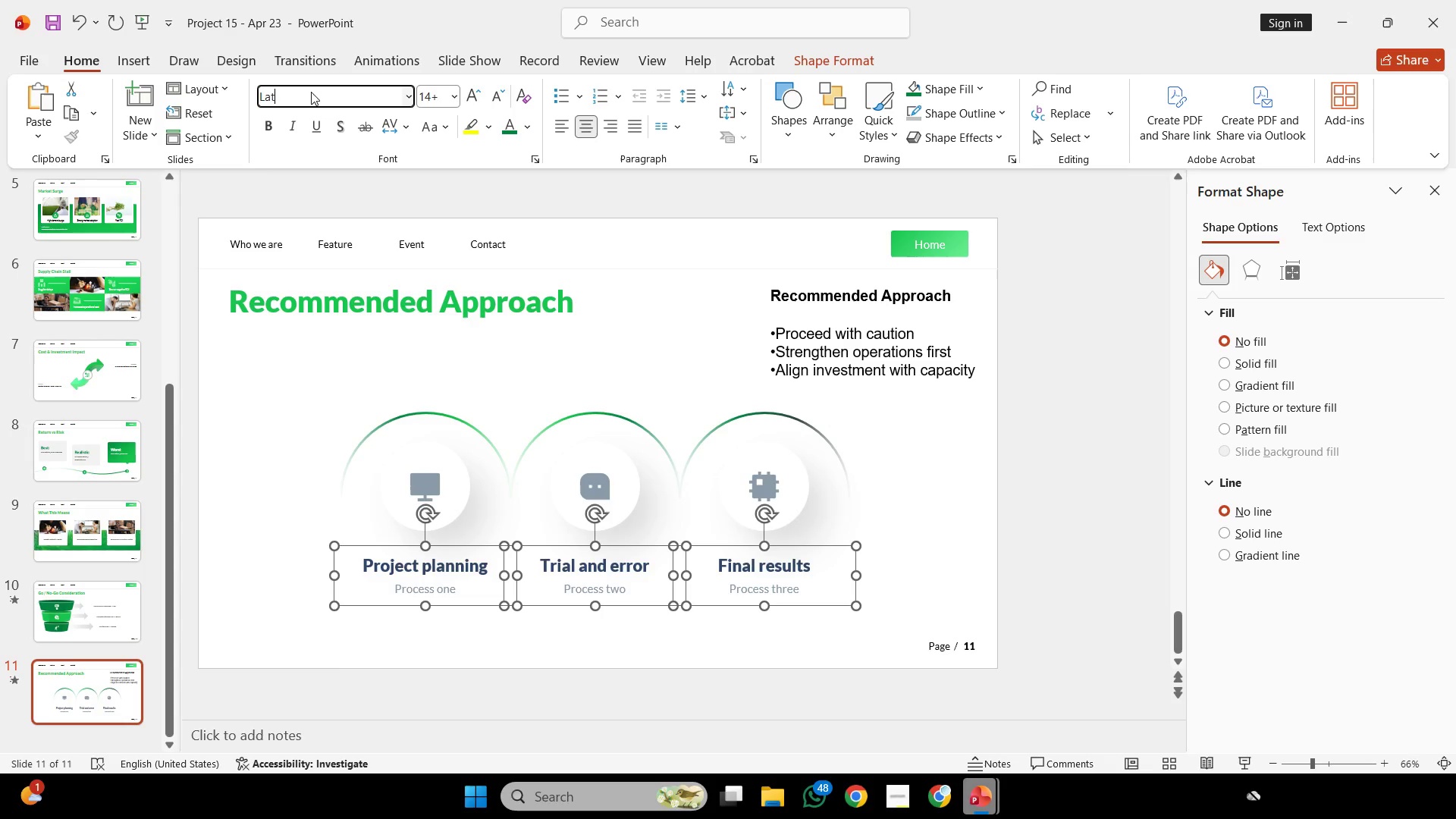 
key(Backspace)
 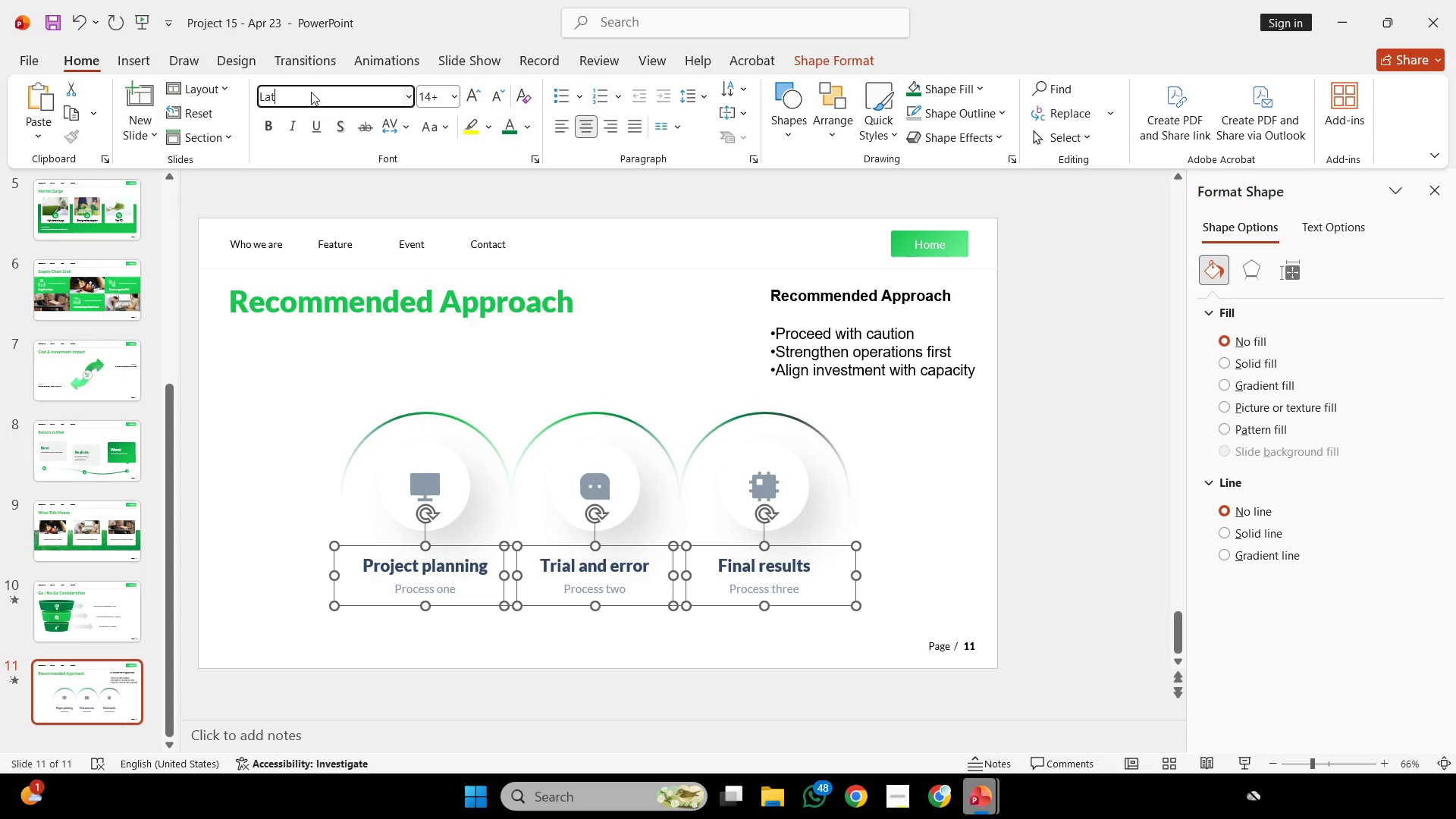 
key(O)
 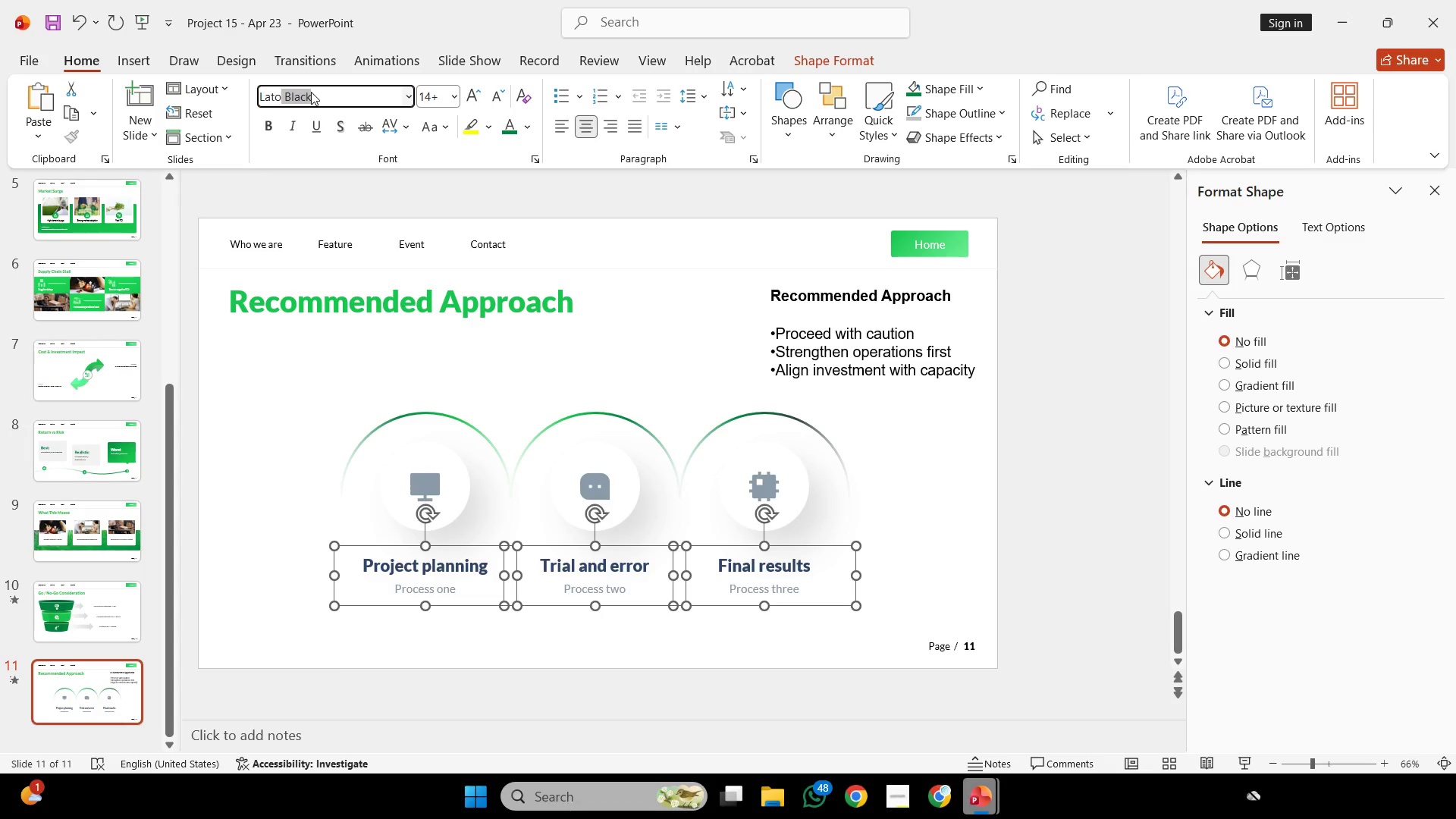 
key(Space)
 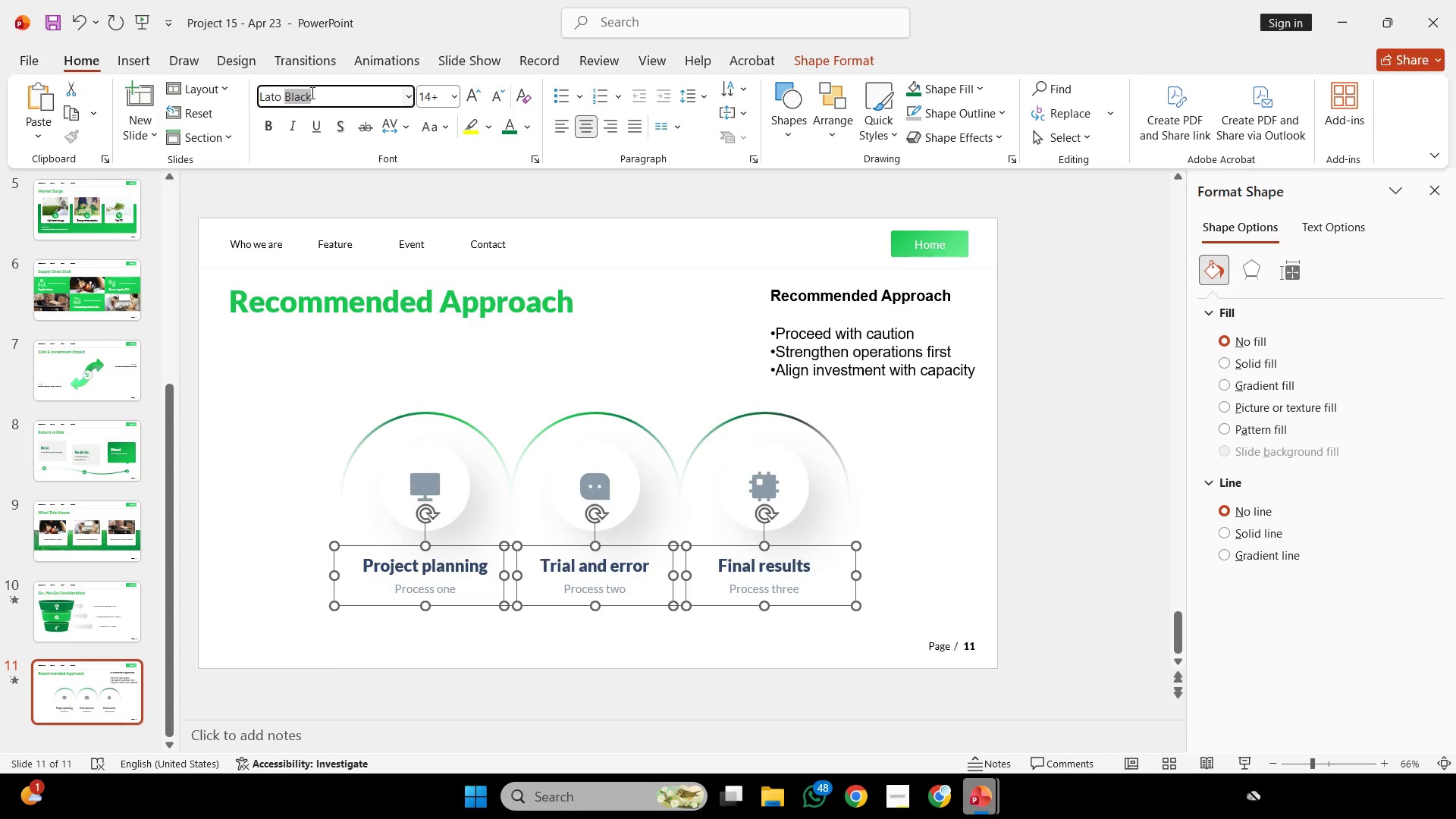 
key(Space)
 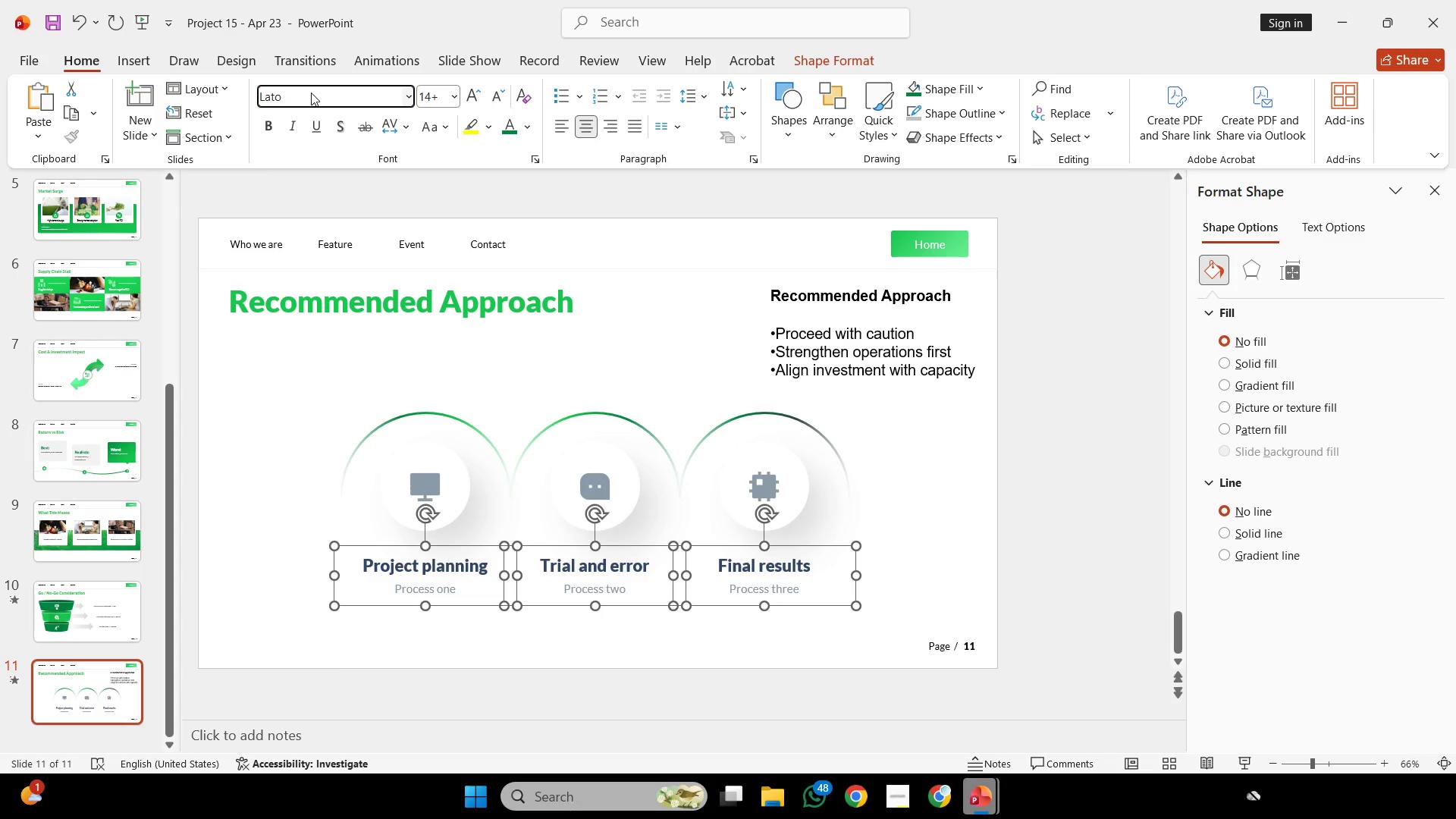 
key(Backspace)
 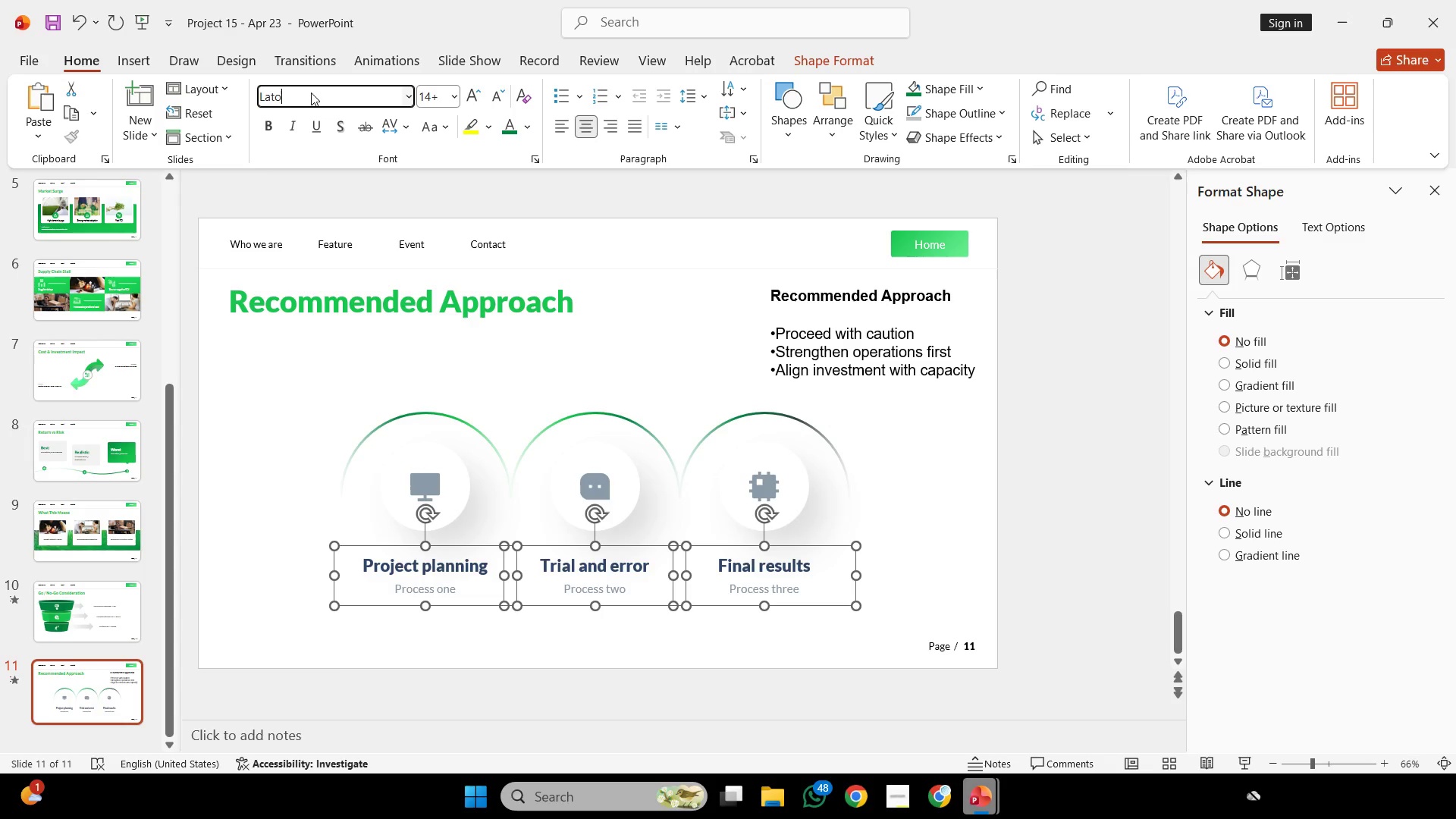 
key(Backspace)
 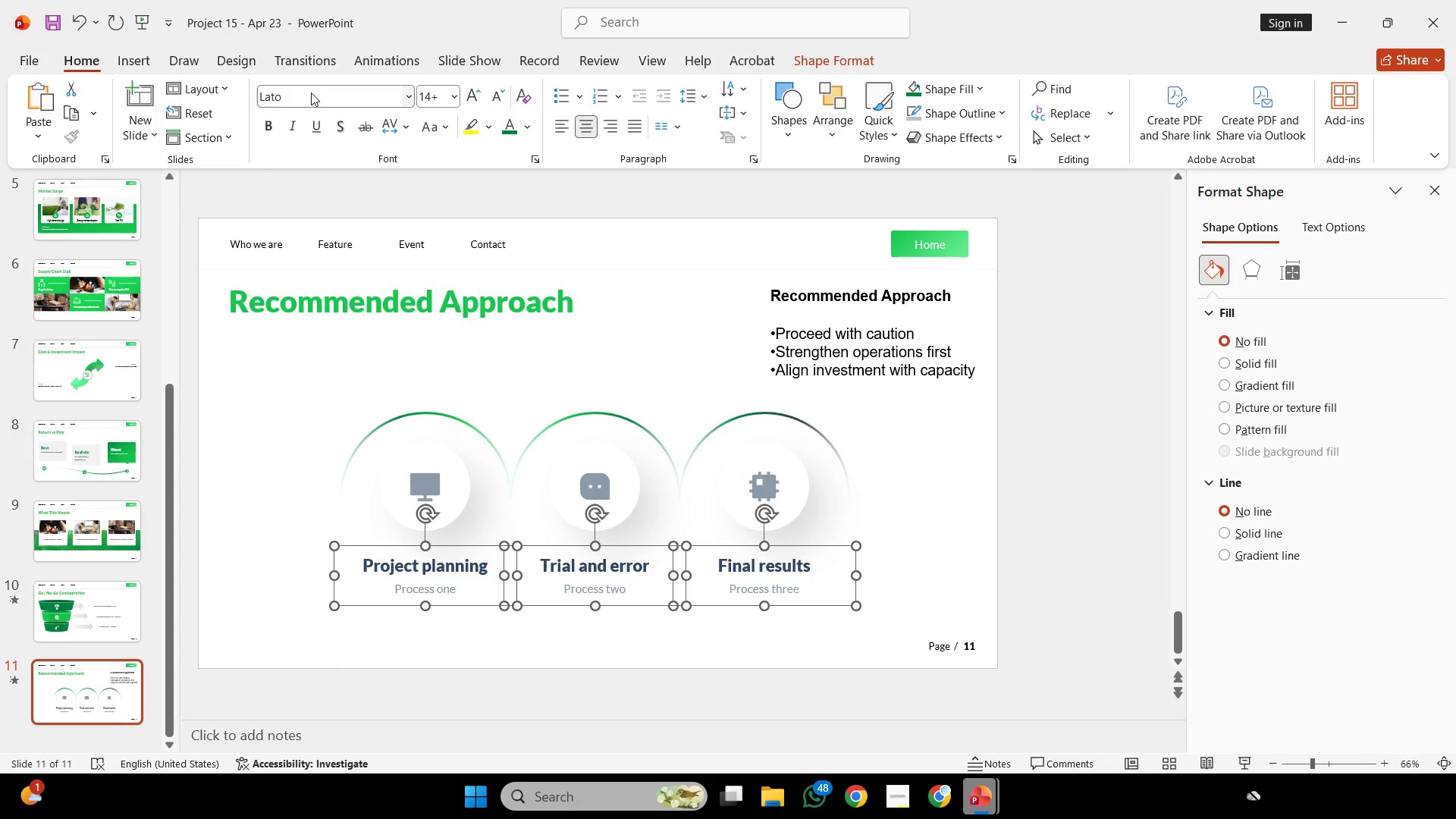 
key(Enter)
 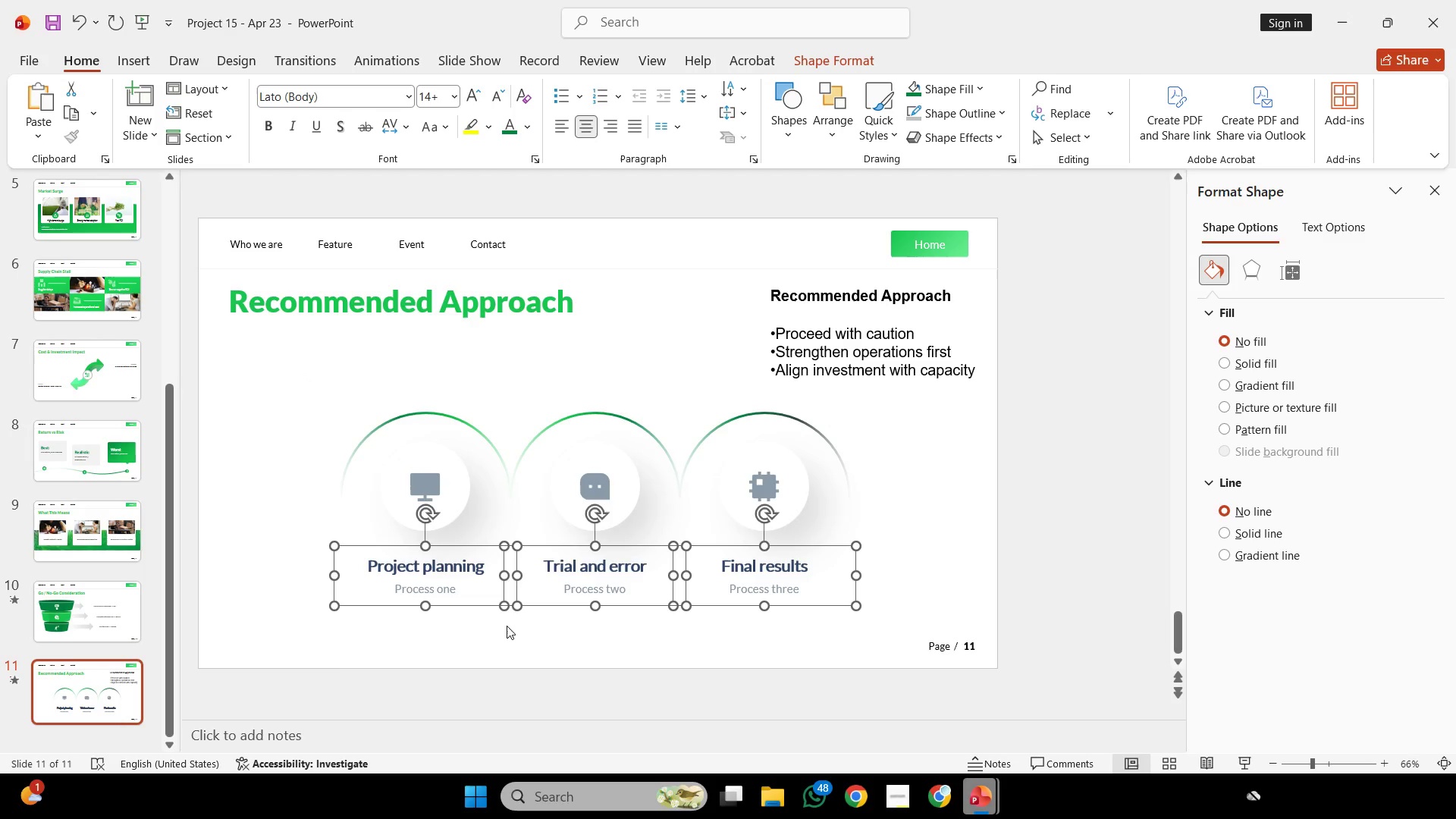 
key(Control+Shift+G)
 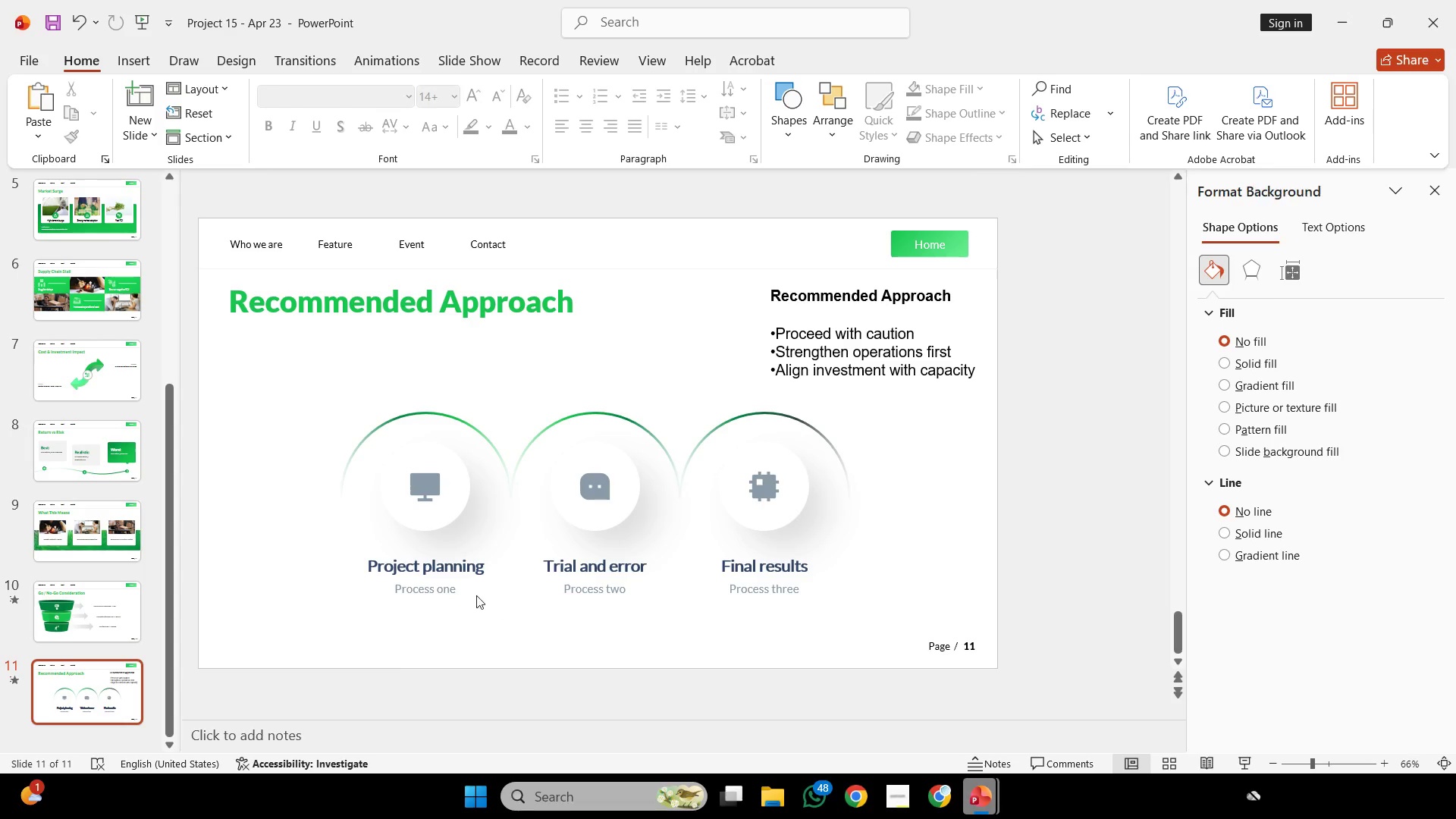 
double_click([466, 595])
 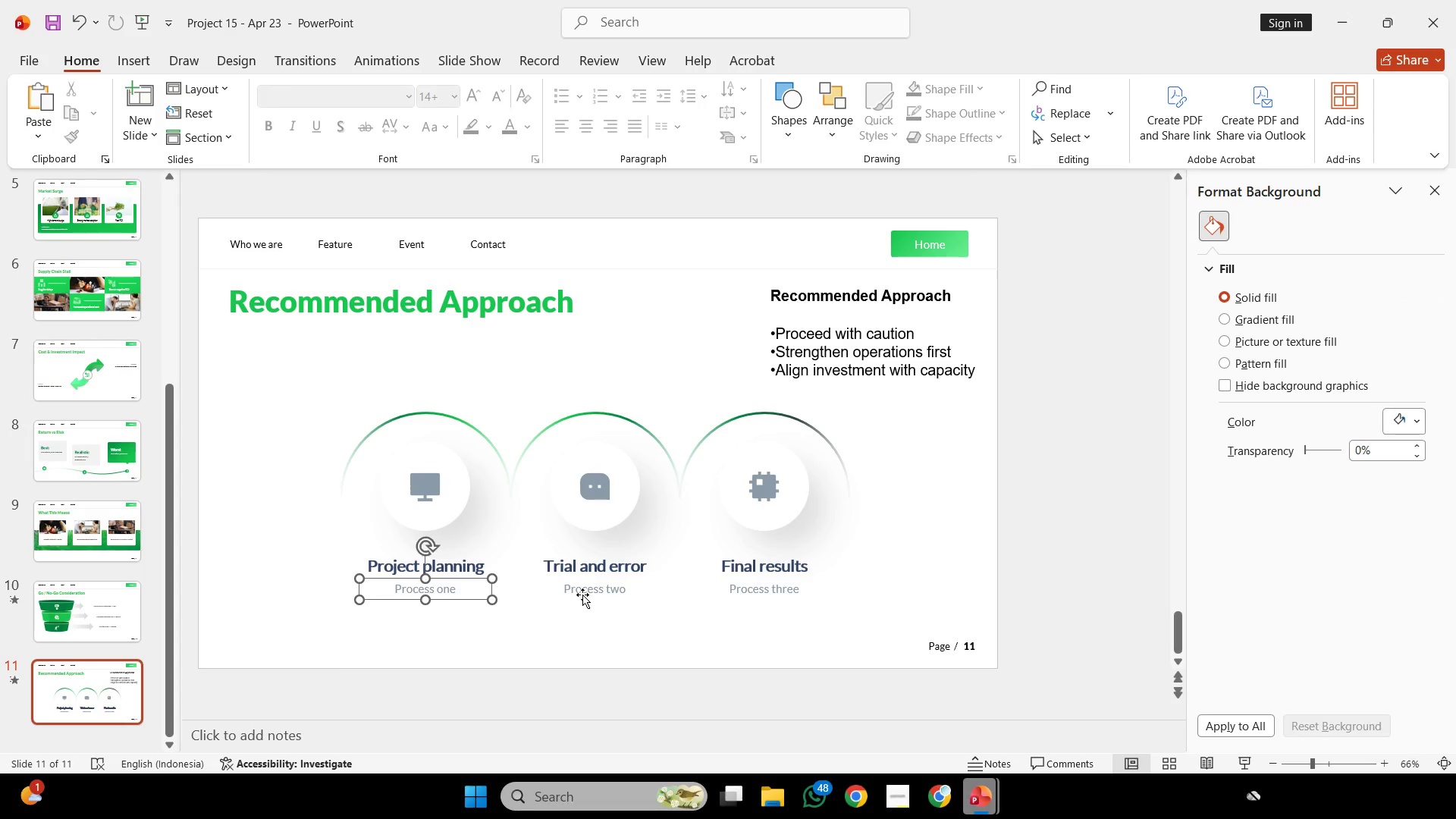 
hold_key(key=ShiftLeft, duration=0.66)
triple_click([769, 586])
 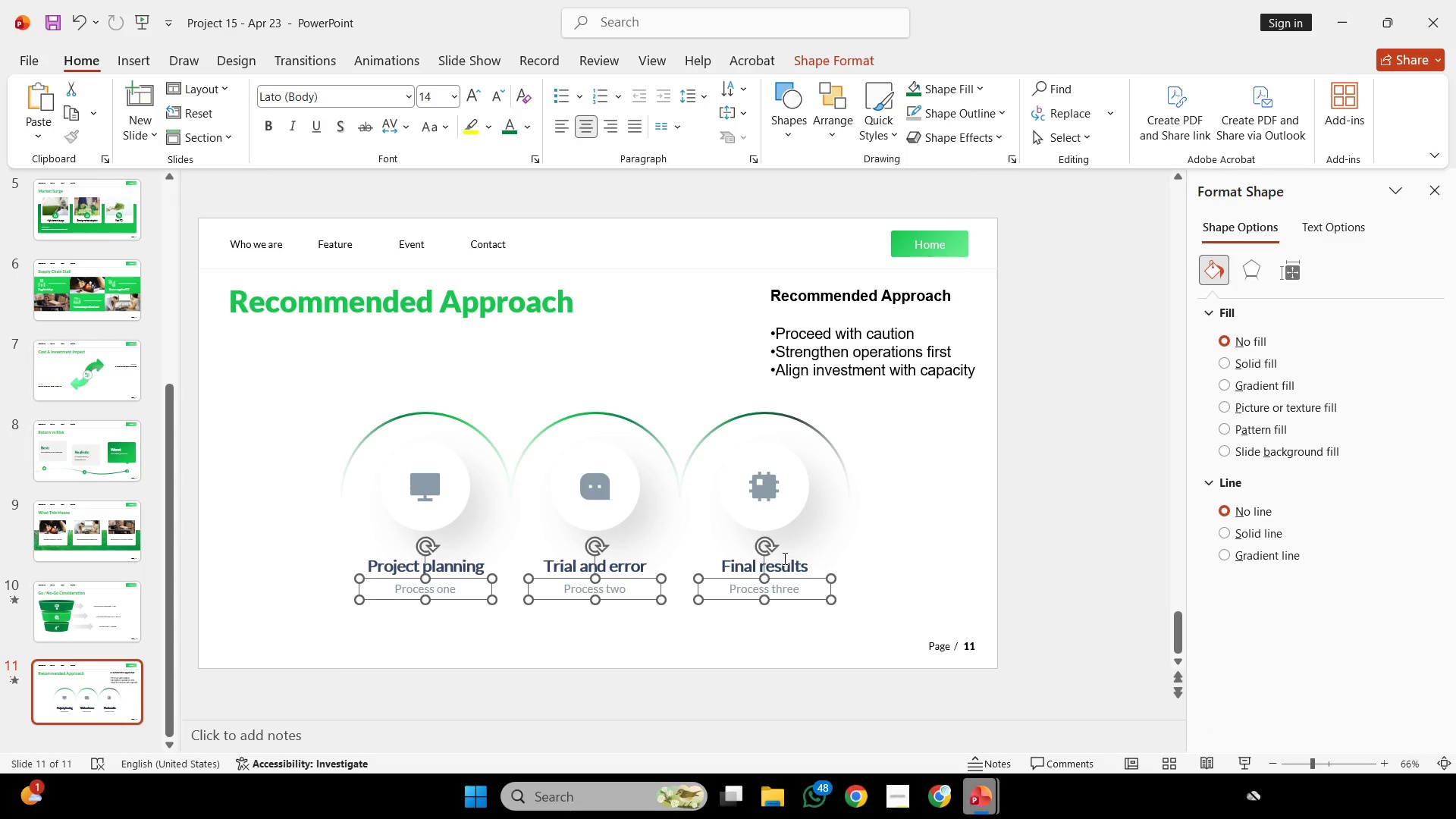 
key(Backspace)
 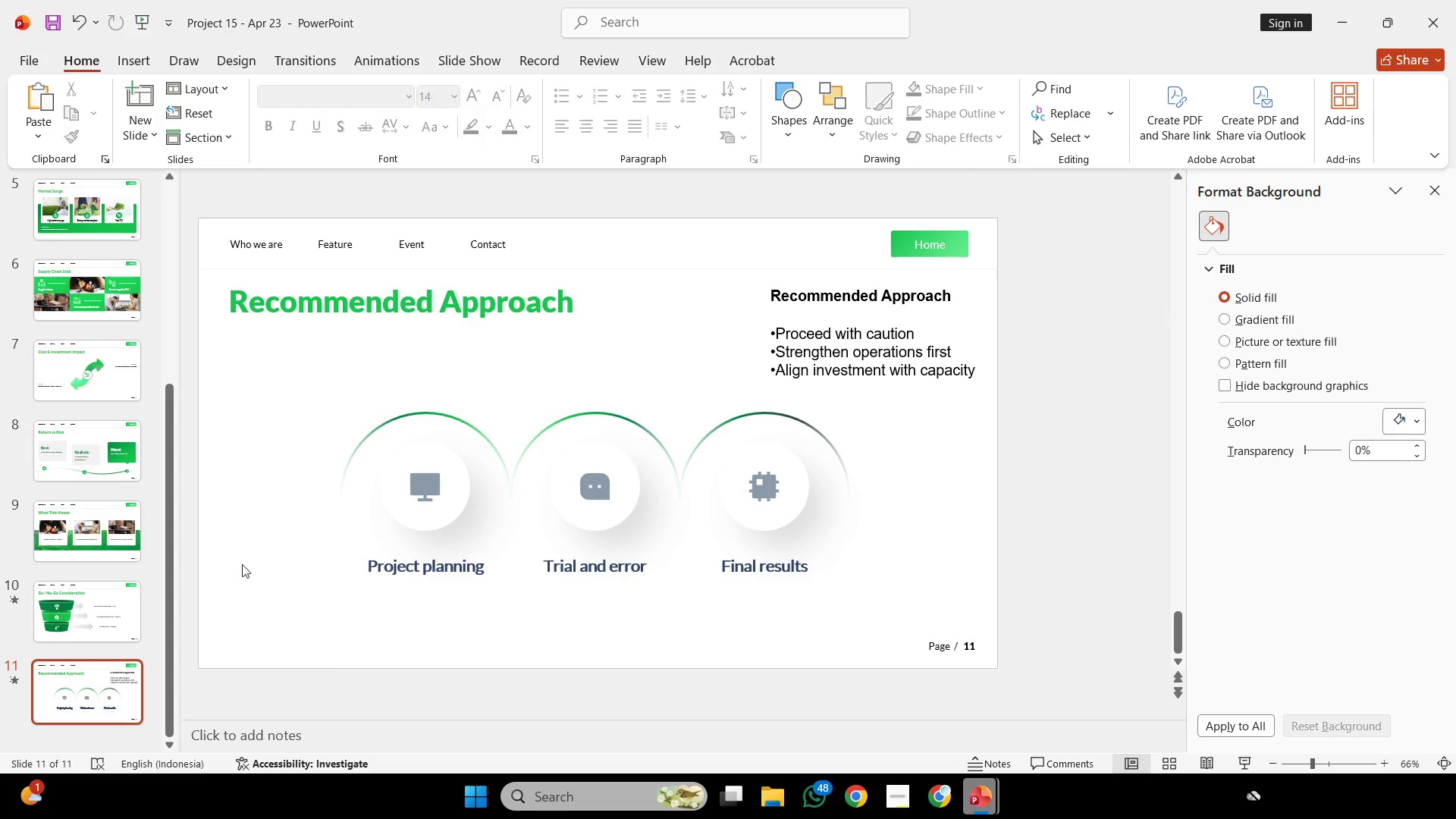 
left_click_drag(start_coordinate=[239, 550], to_coordinate=[1166, 589])
 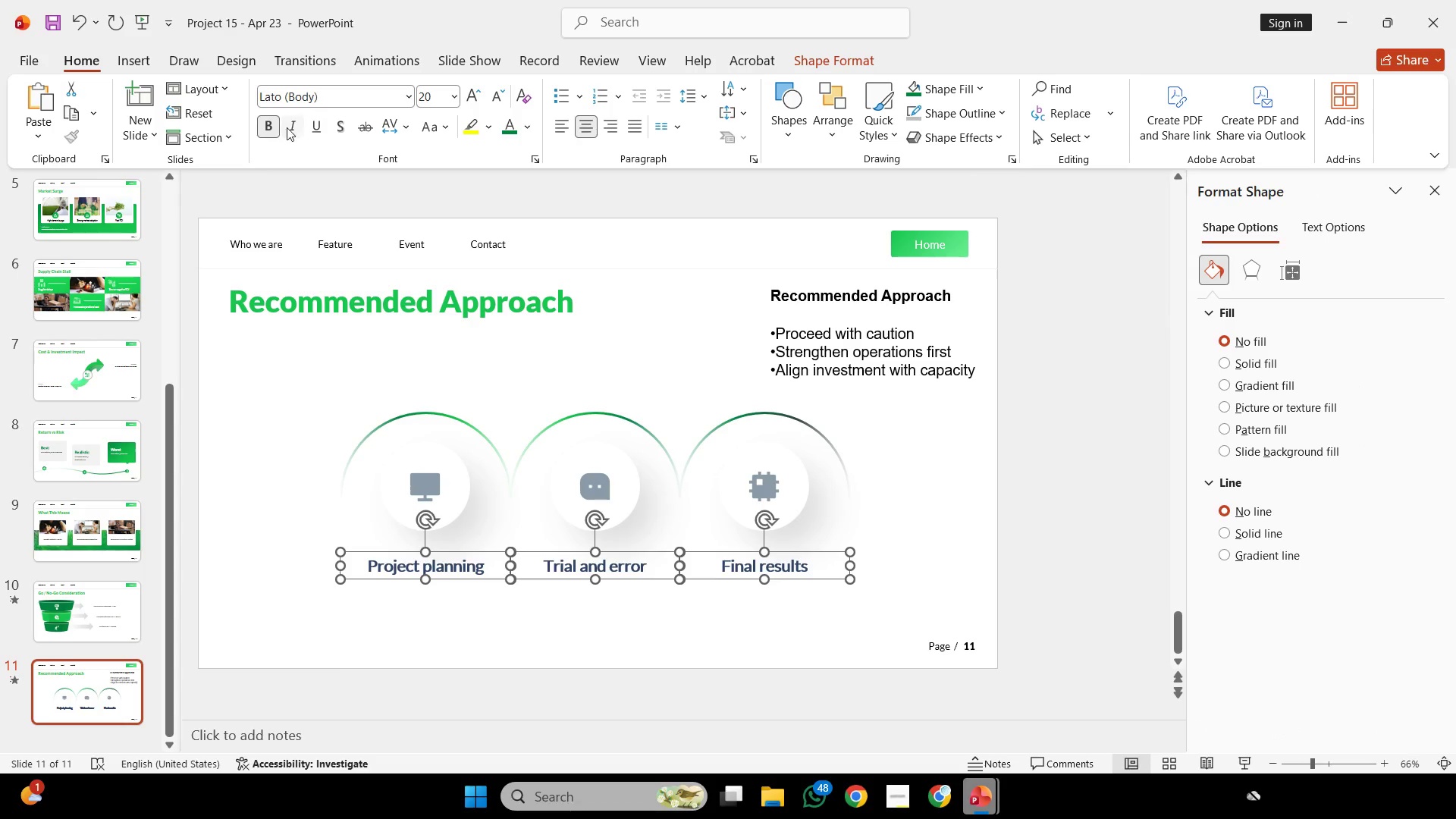 
left_click([267, 121])
 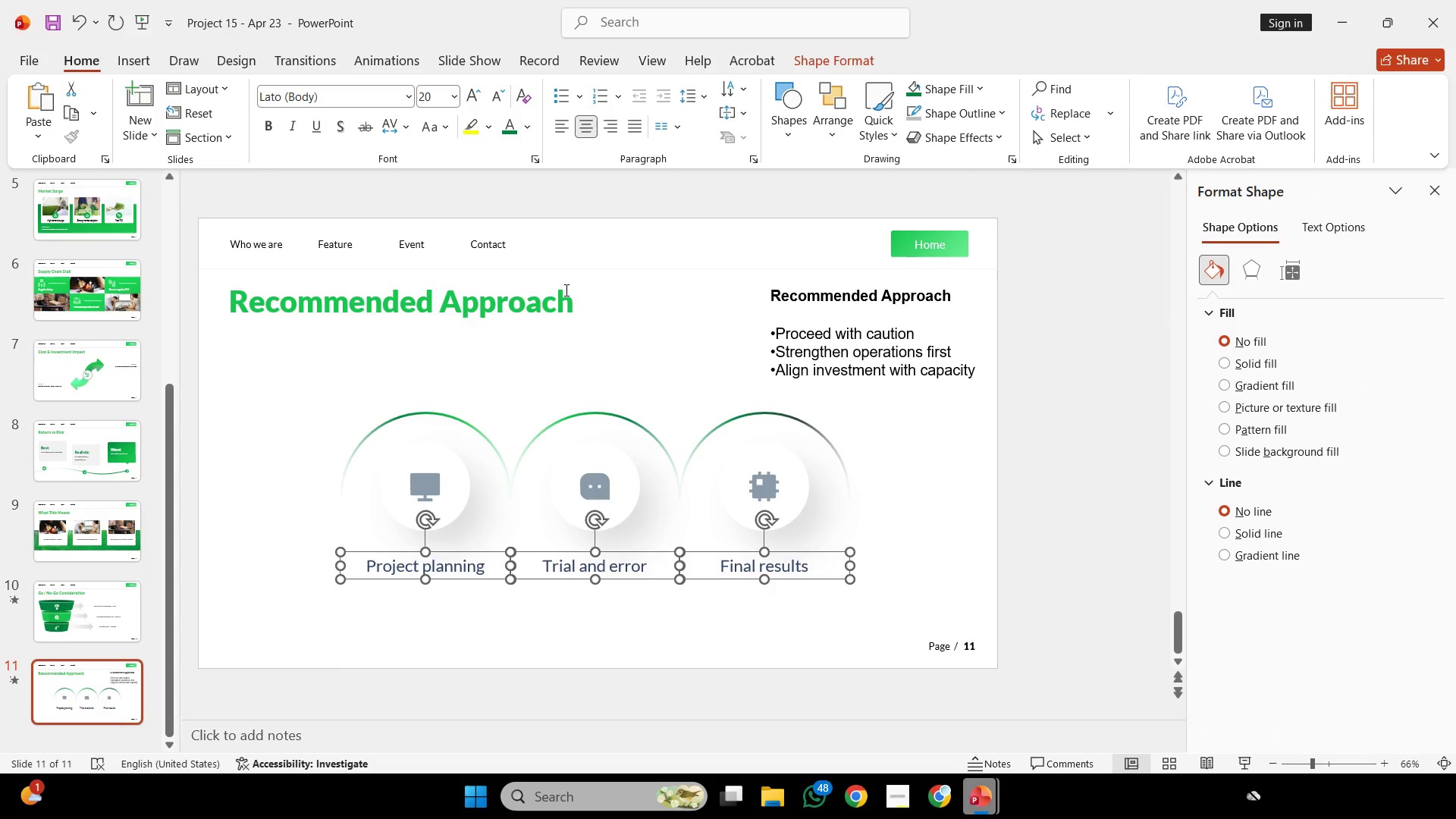 
wait(41.17)
 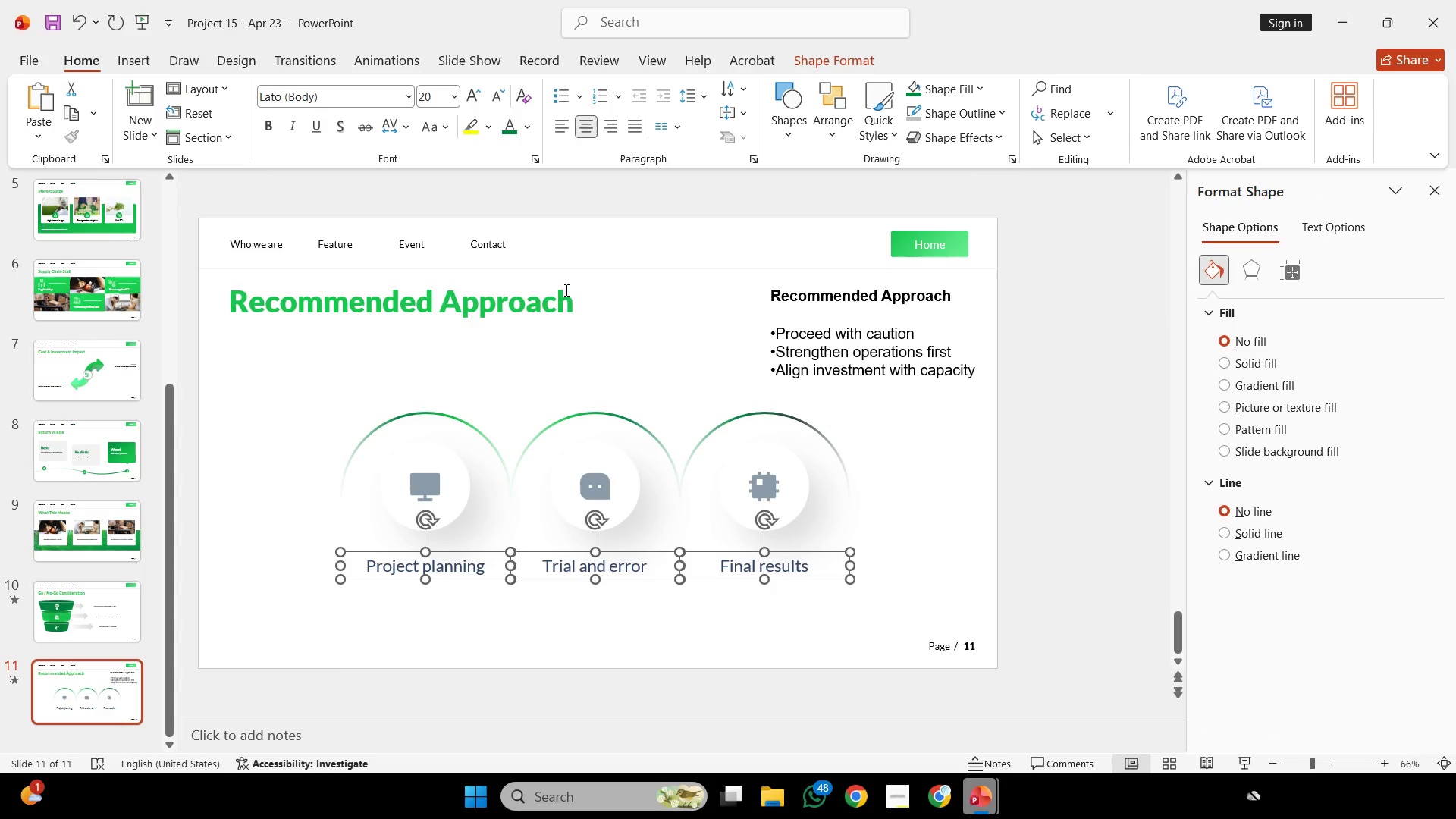 
left_click([946, 473])
 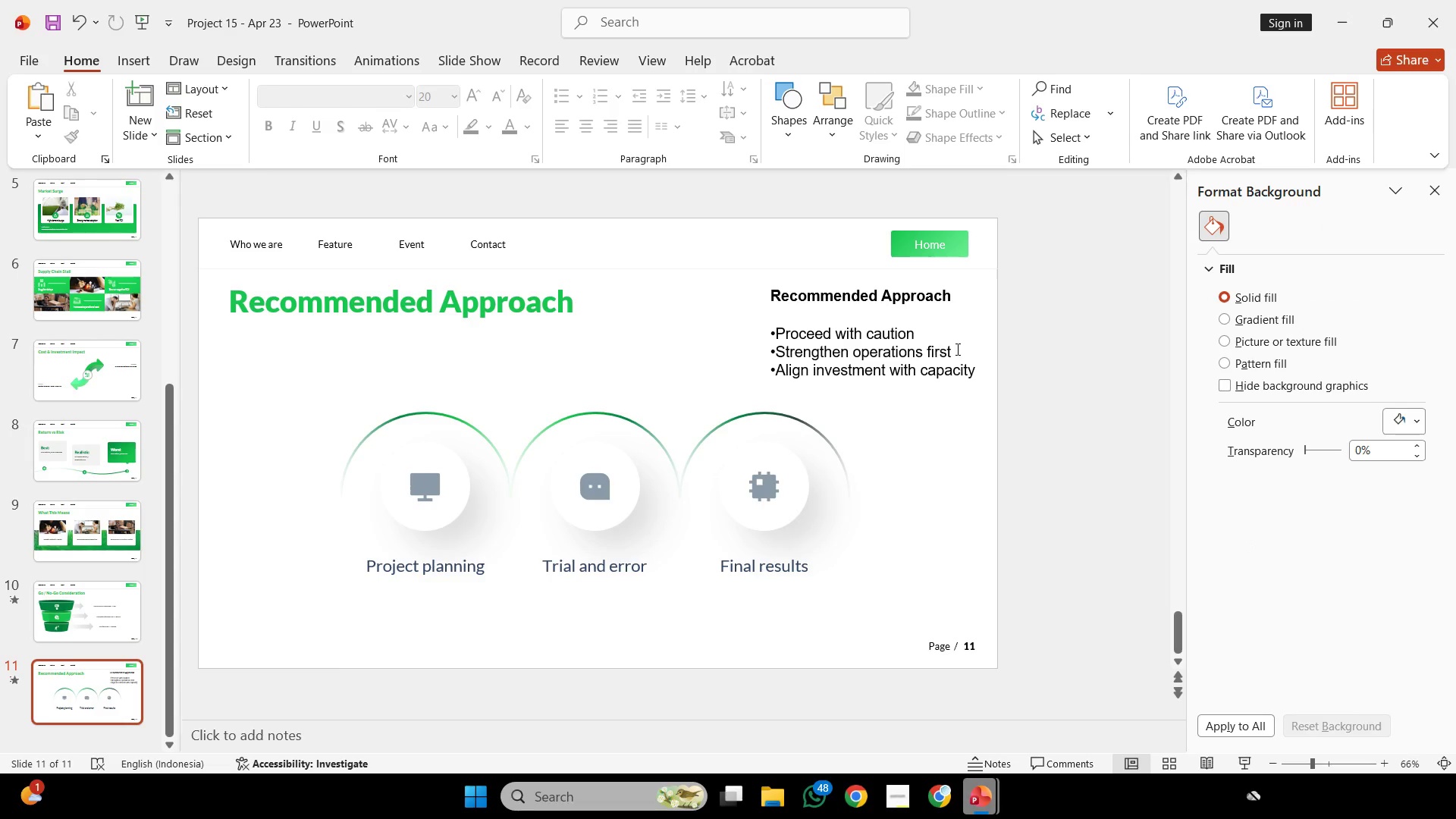 
left_click_drag(start_coordinate=[943, 330], to_coordinate=[767, 340])
 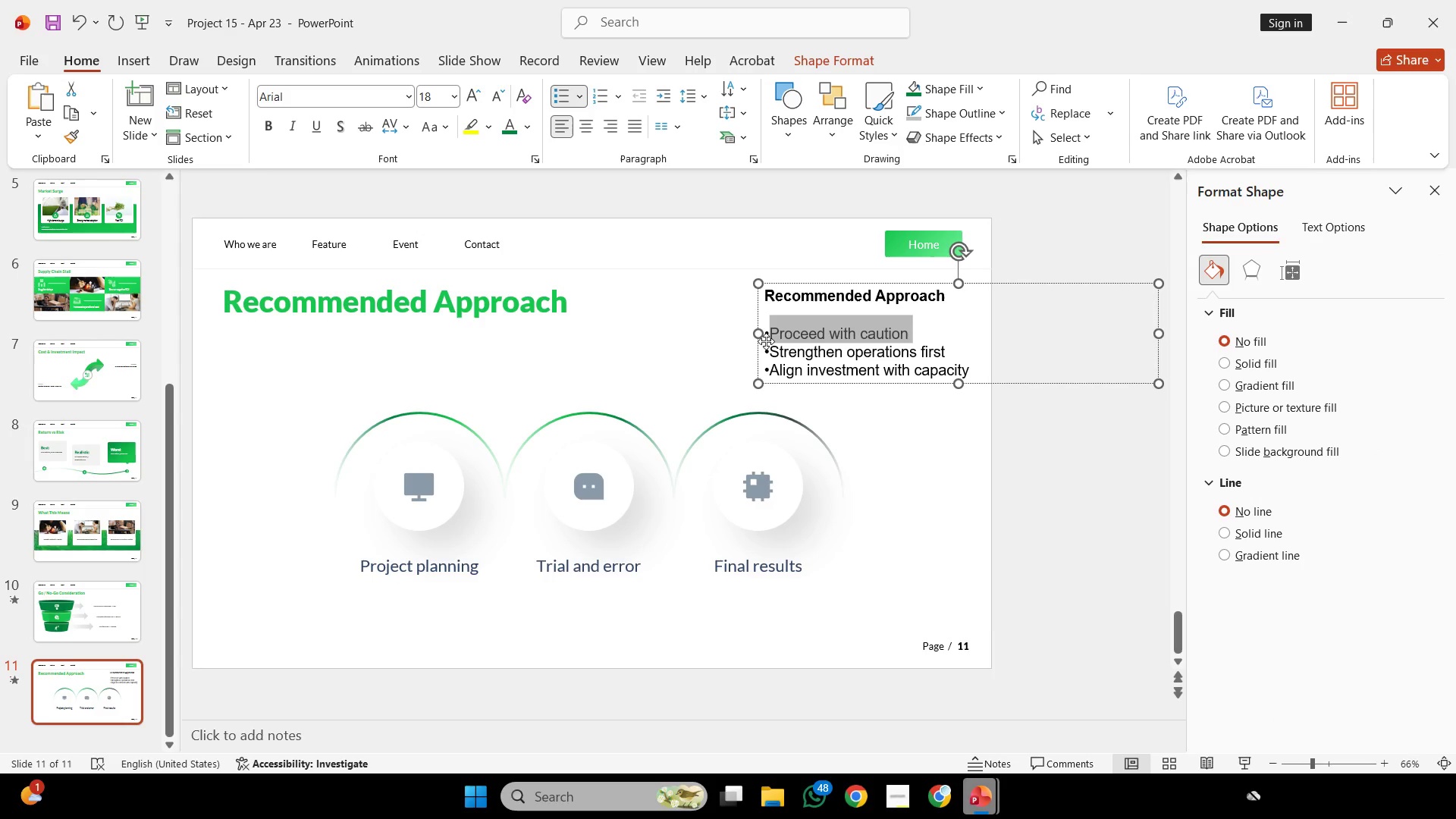 
key(Control+C)
 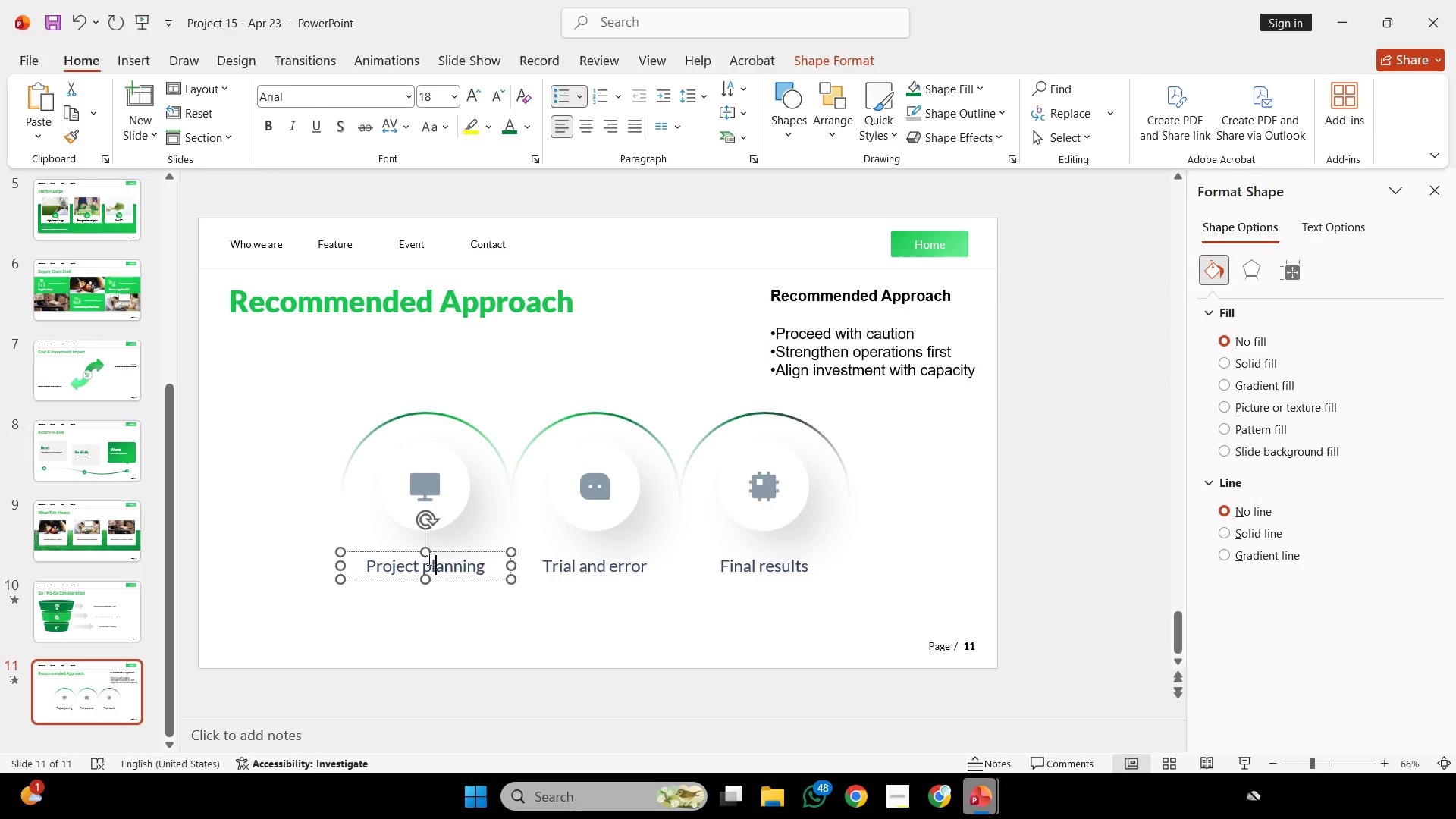 
left_click([428, 559])
 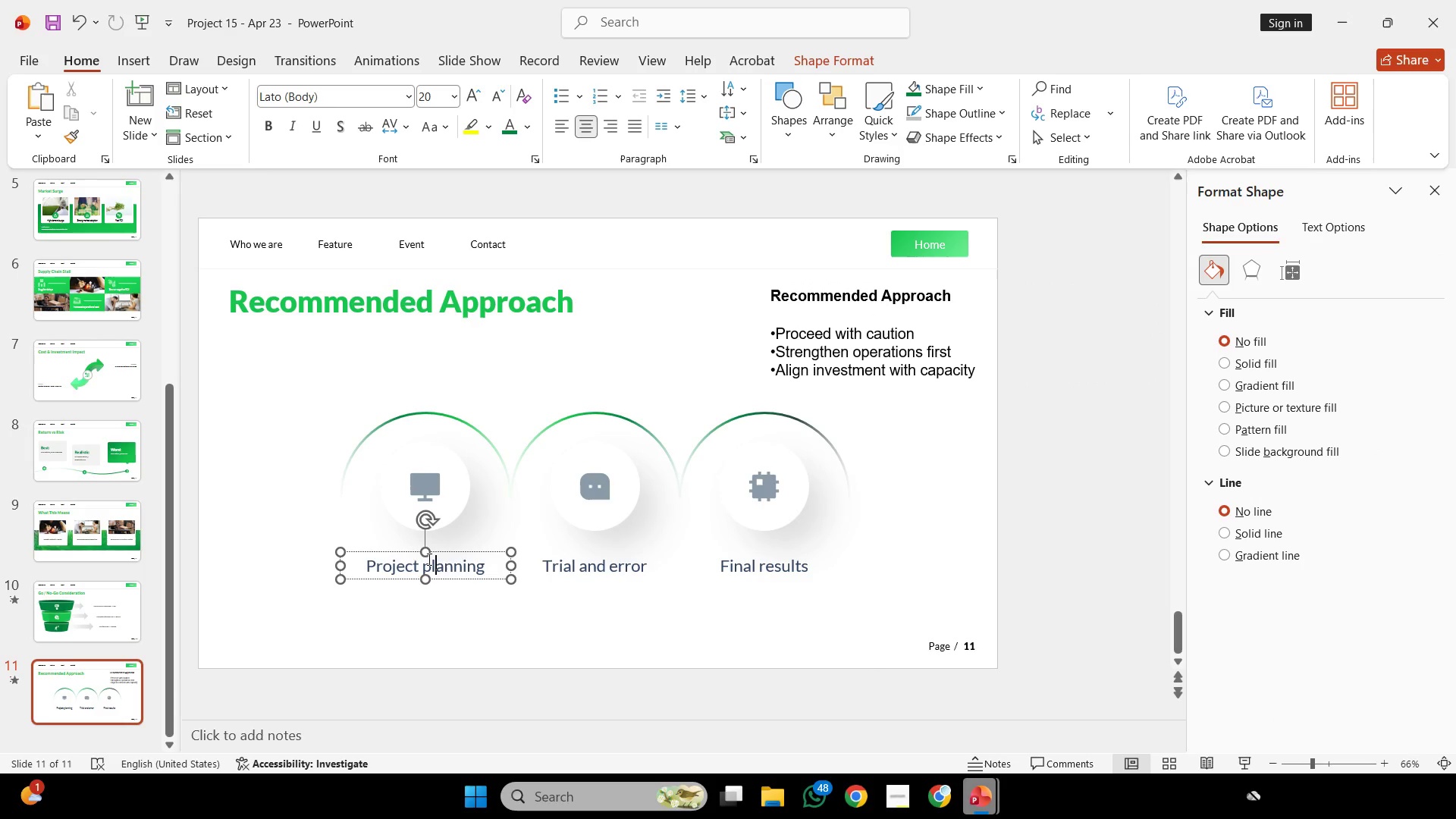 
key(Control+ControlLeft)
 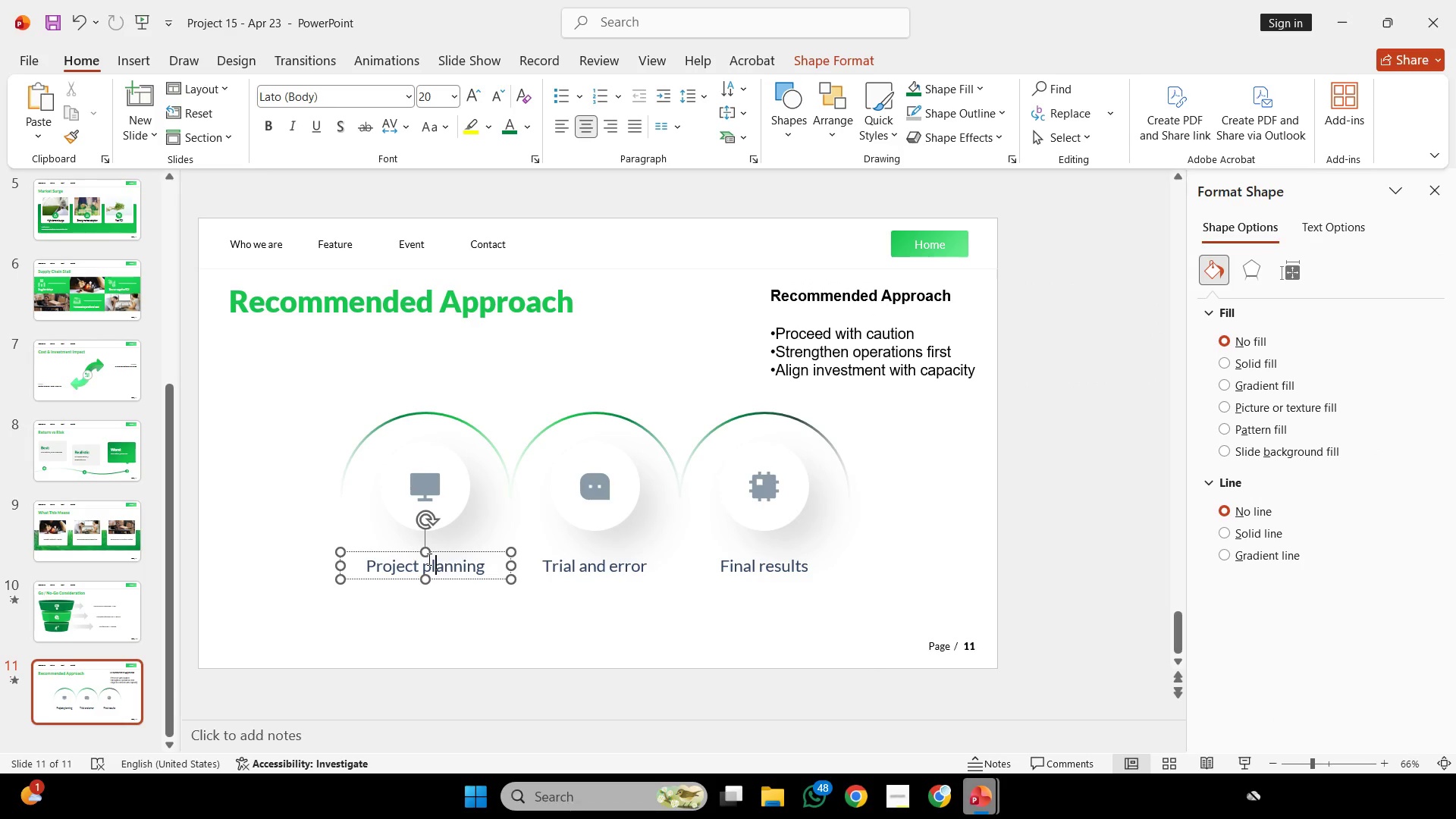 
key(Control+A)
 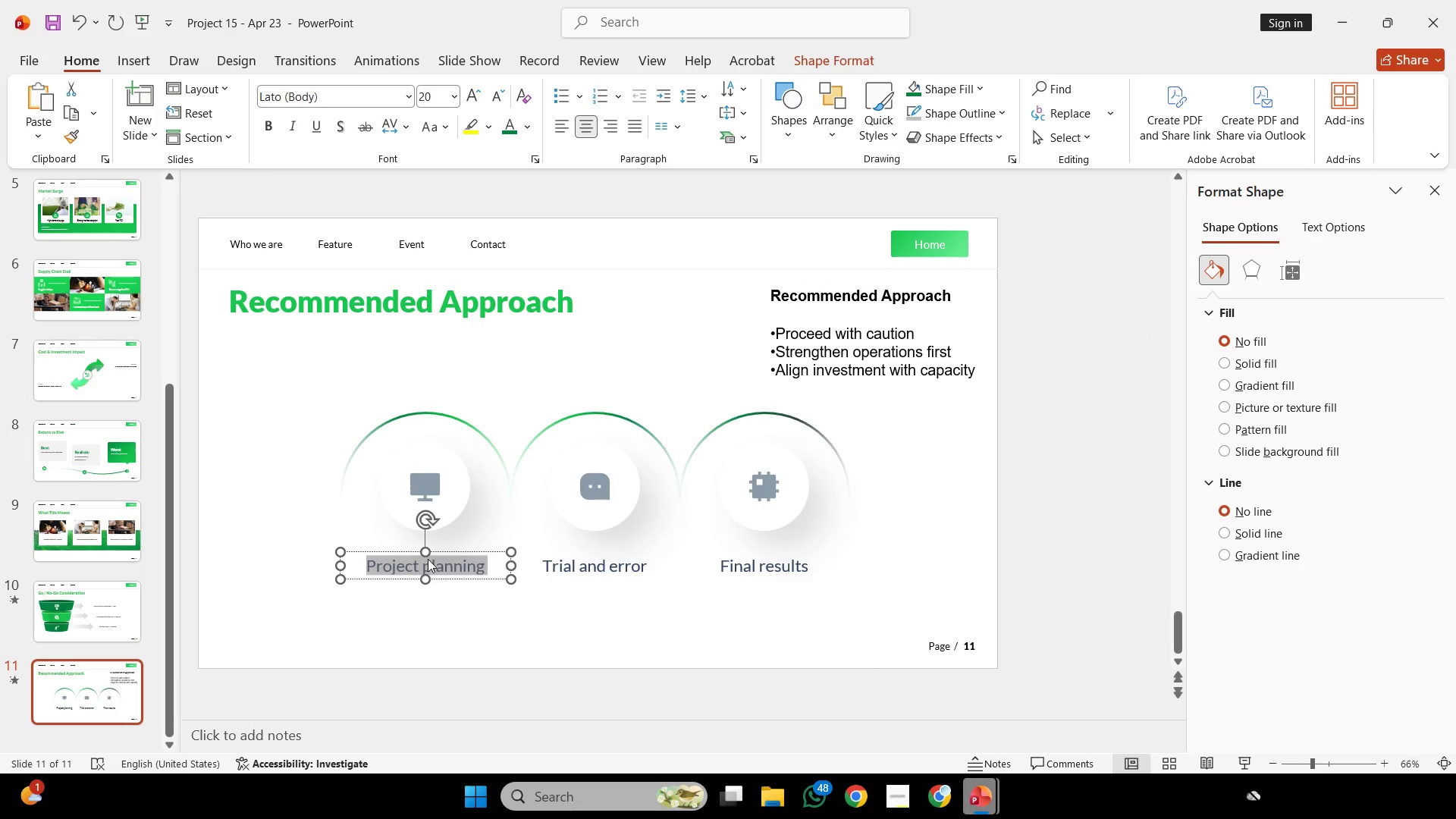 
right_click([428, 559])
 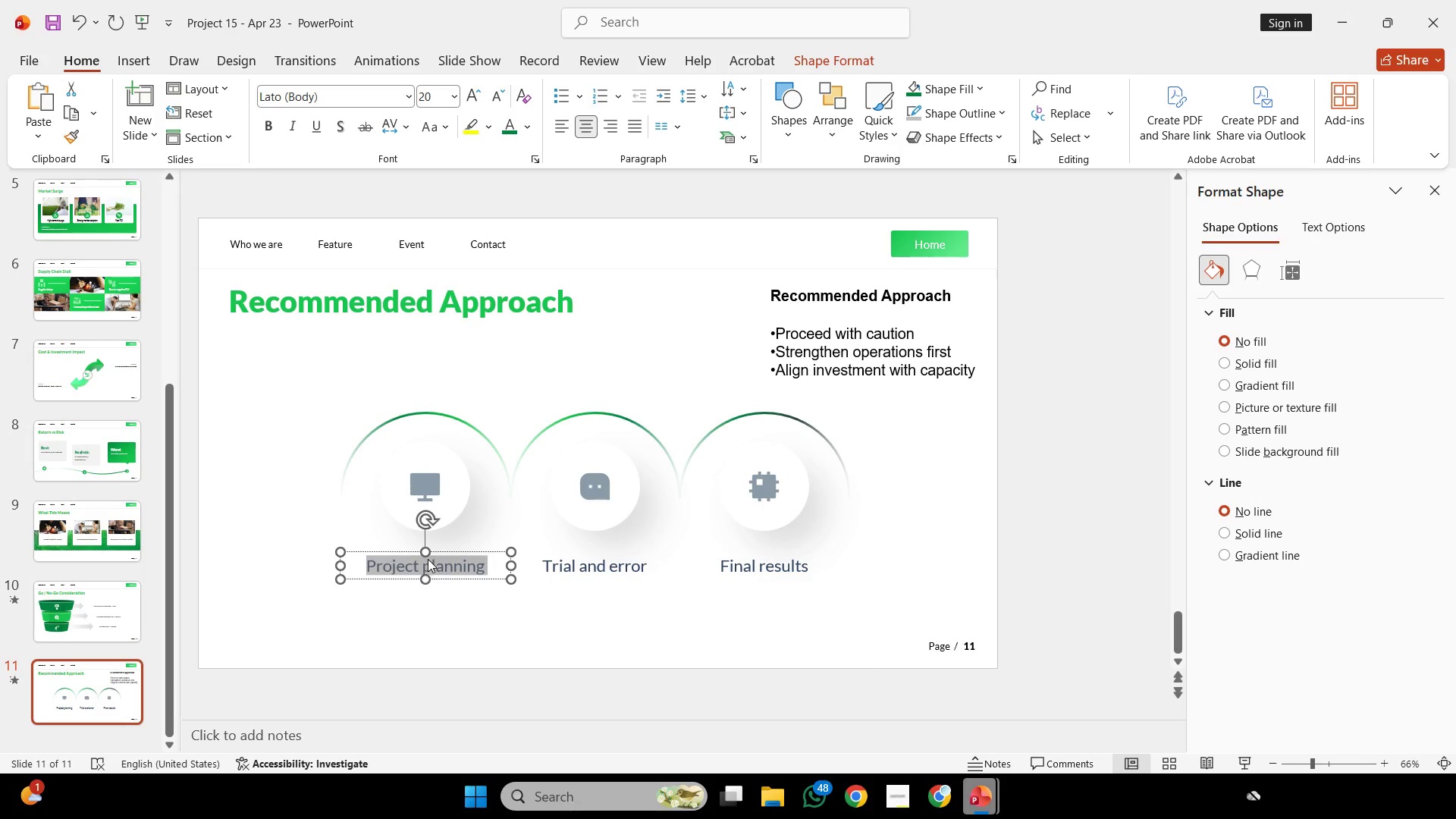 
key(Shift+ShiftLeft)
 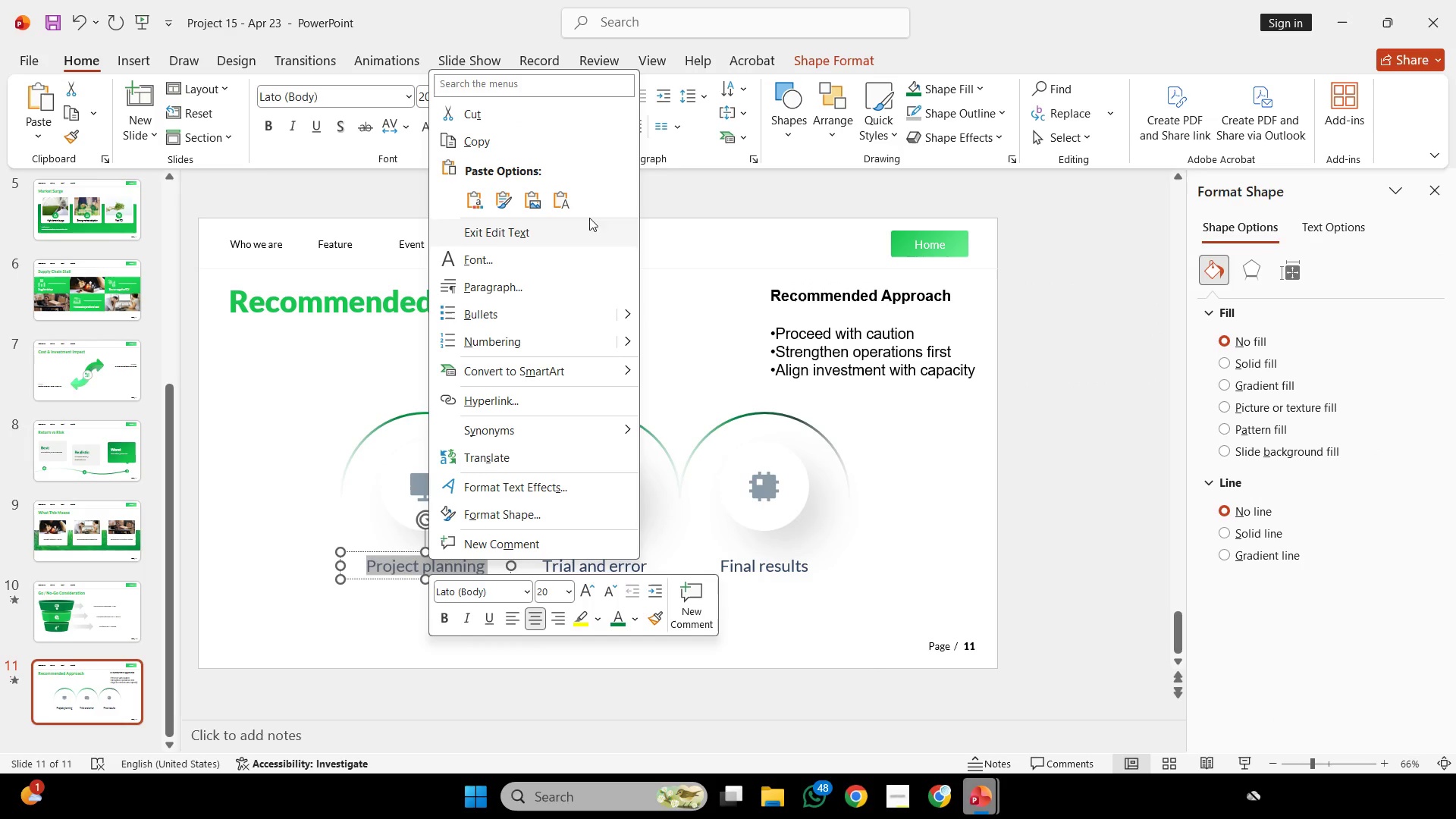 
left_click([566, 197])
 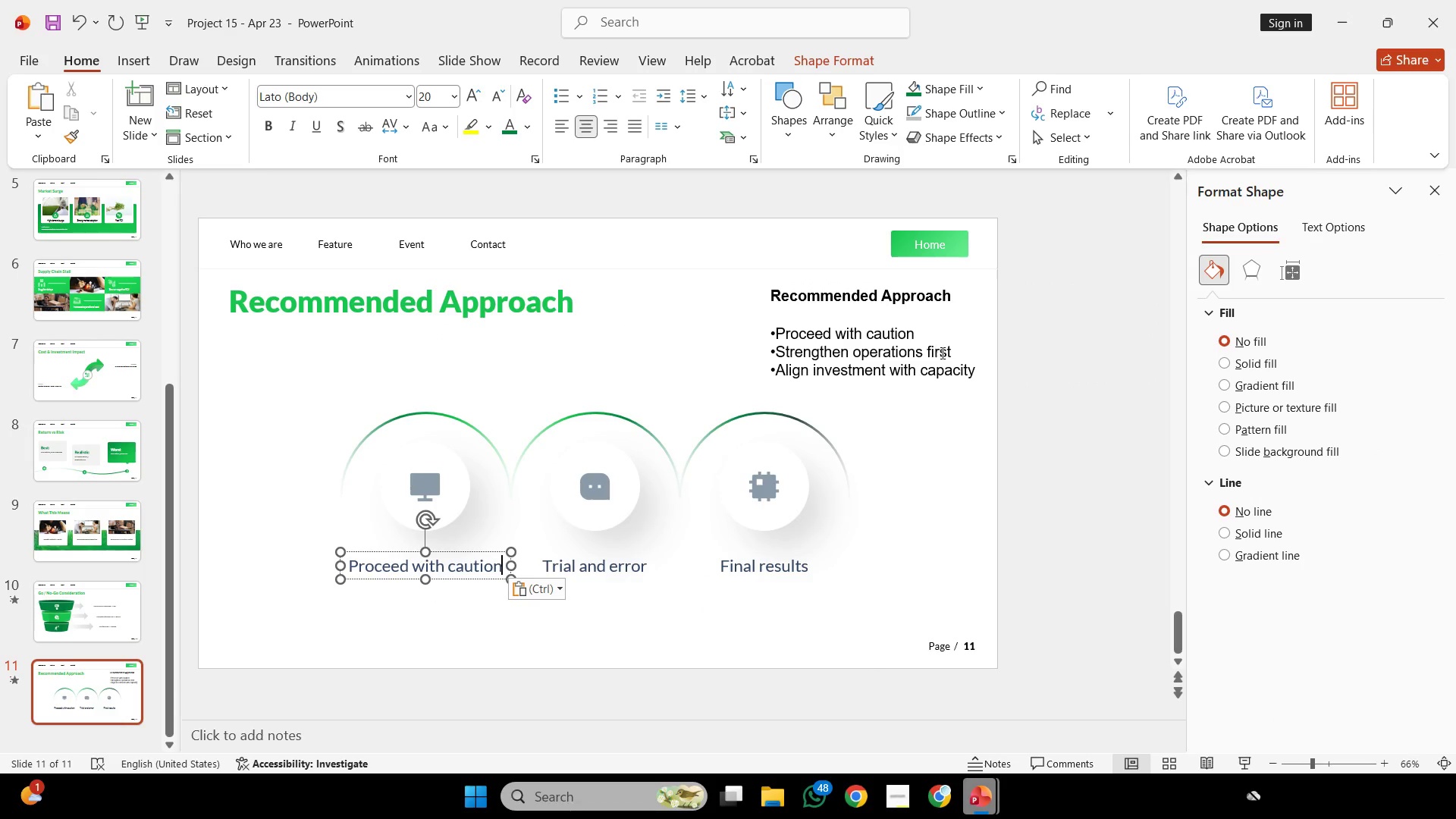 
left_click_drag(start_coordinate=[950, 351], to_coordinate=[737, 361])
 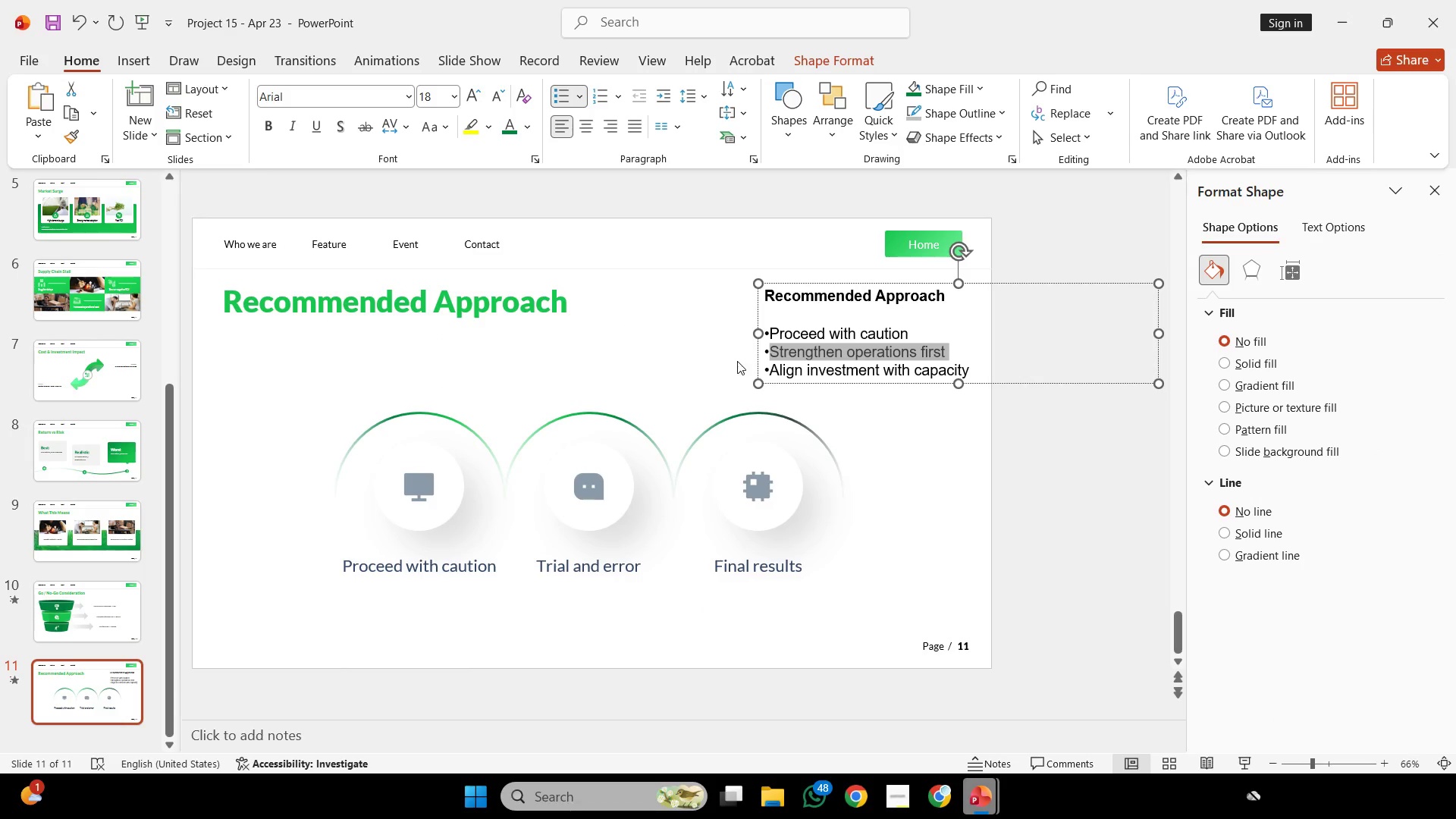 
key(Control+C)
 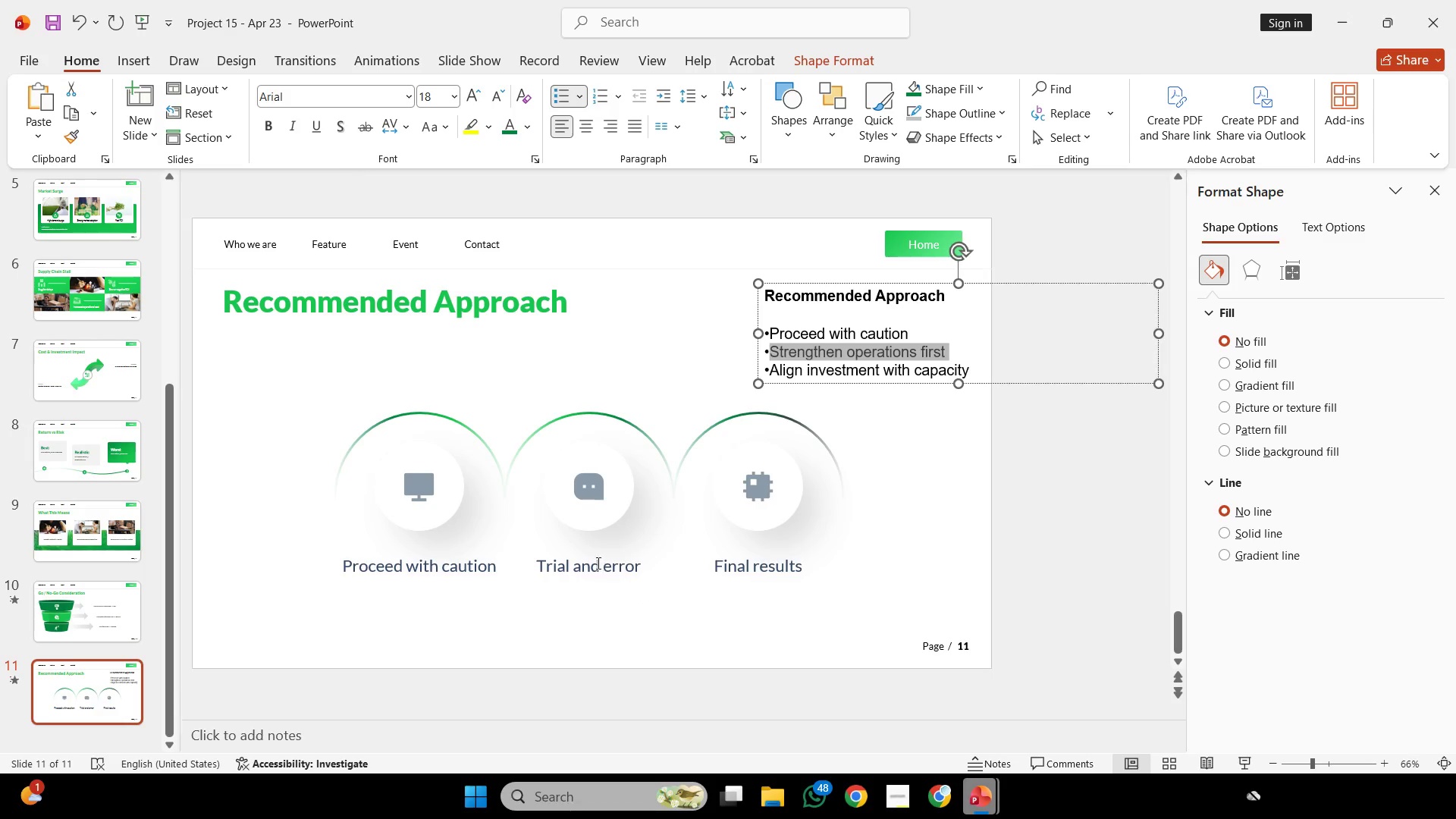 
left_click([597, 563])
 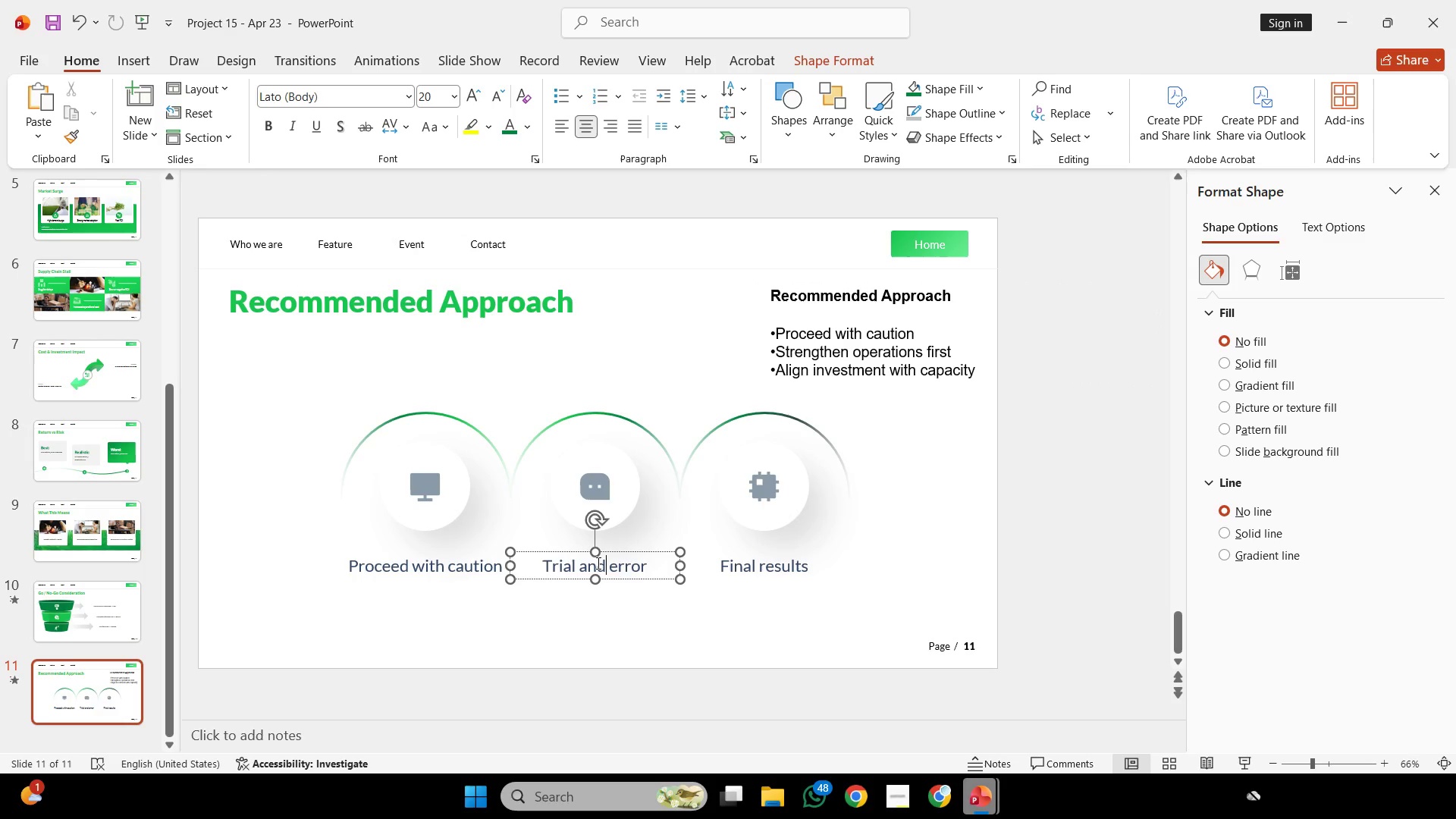 
key(Control+ControlLeft)
 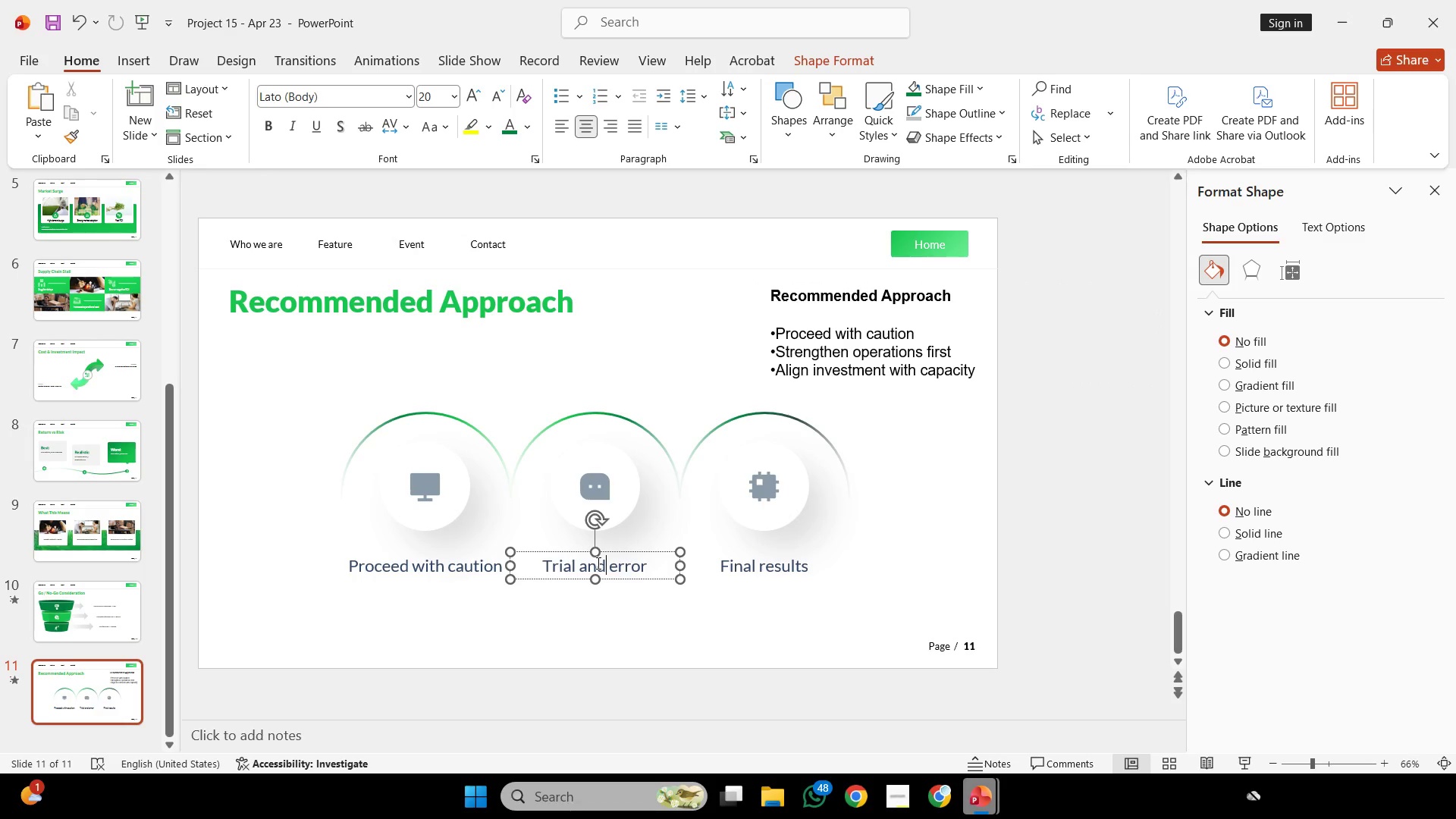 
key(Control+A)
 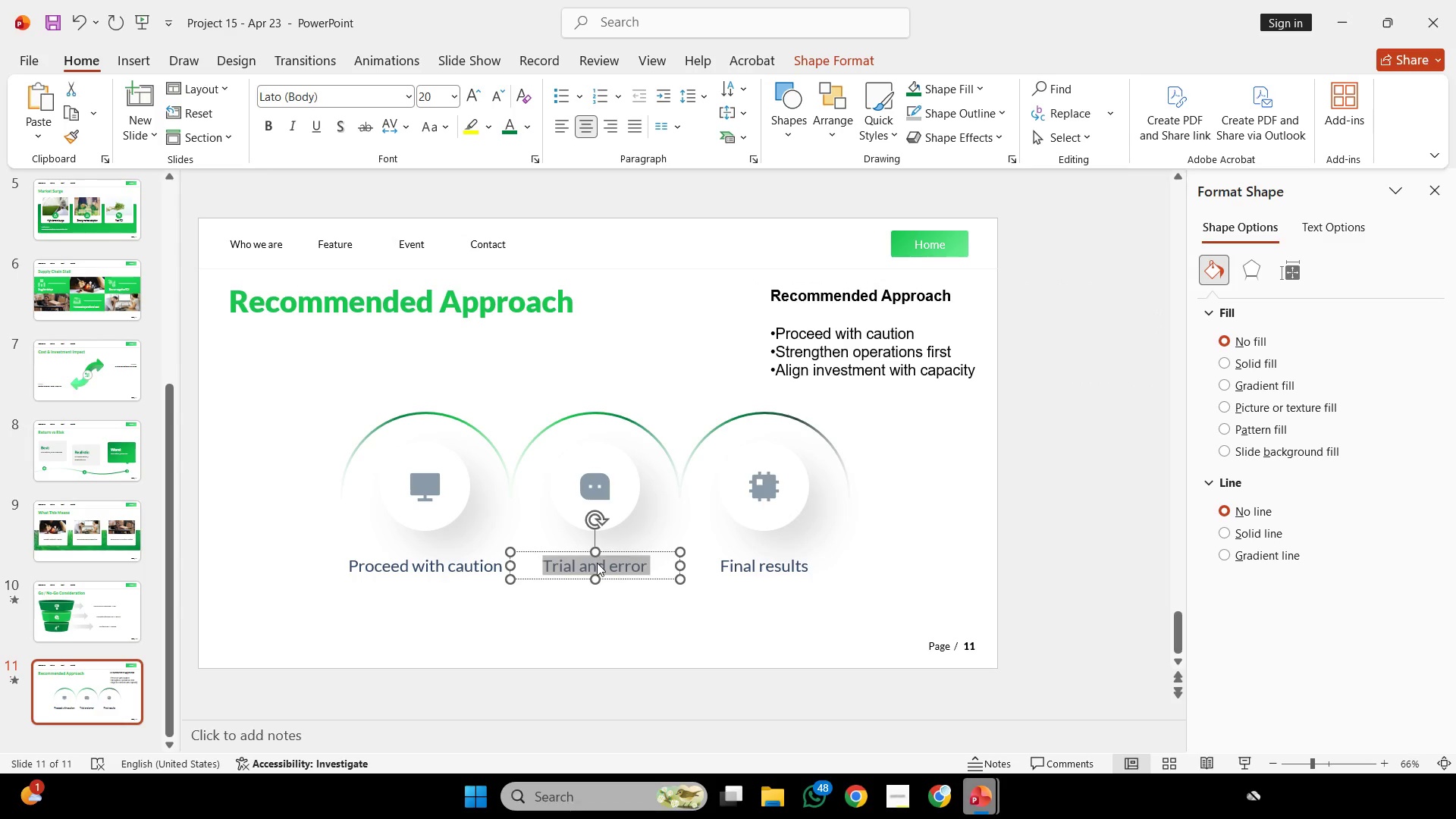 
right_click([597, 563])
 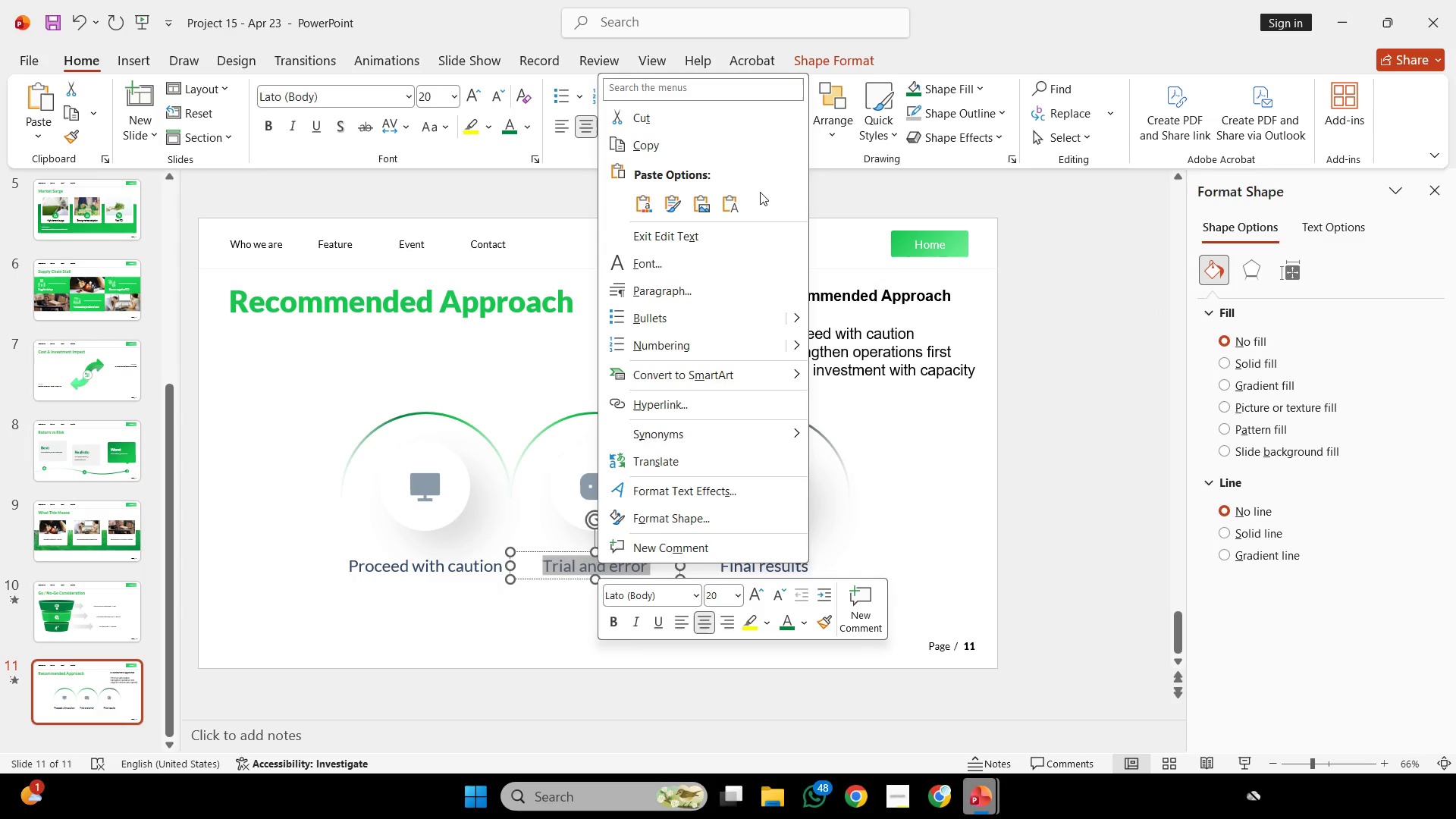 
left_click([728, 202])
 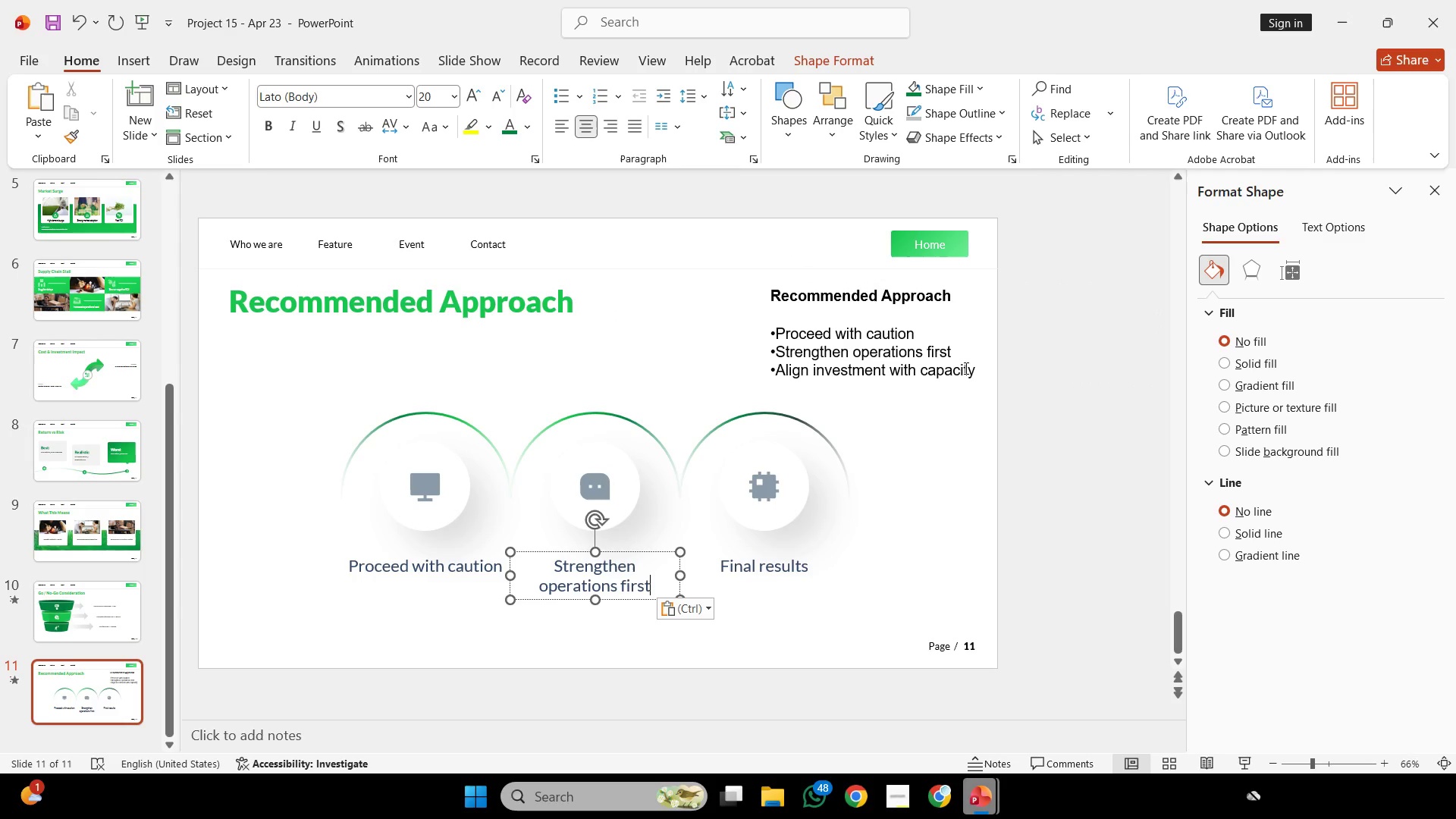 
left_click_drag(start_coordinate=[964, 372], to_coordinate=[781, 387])
 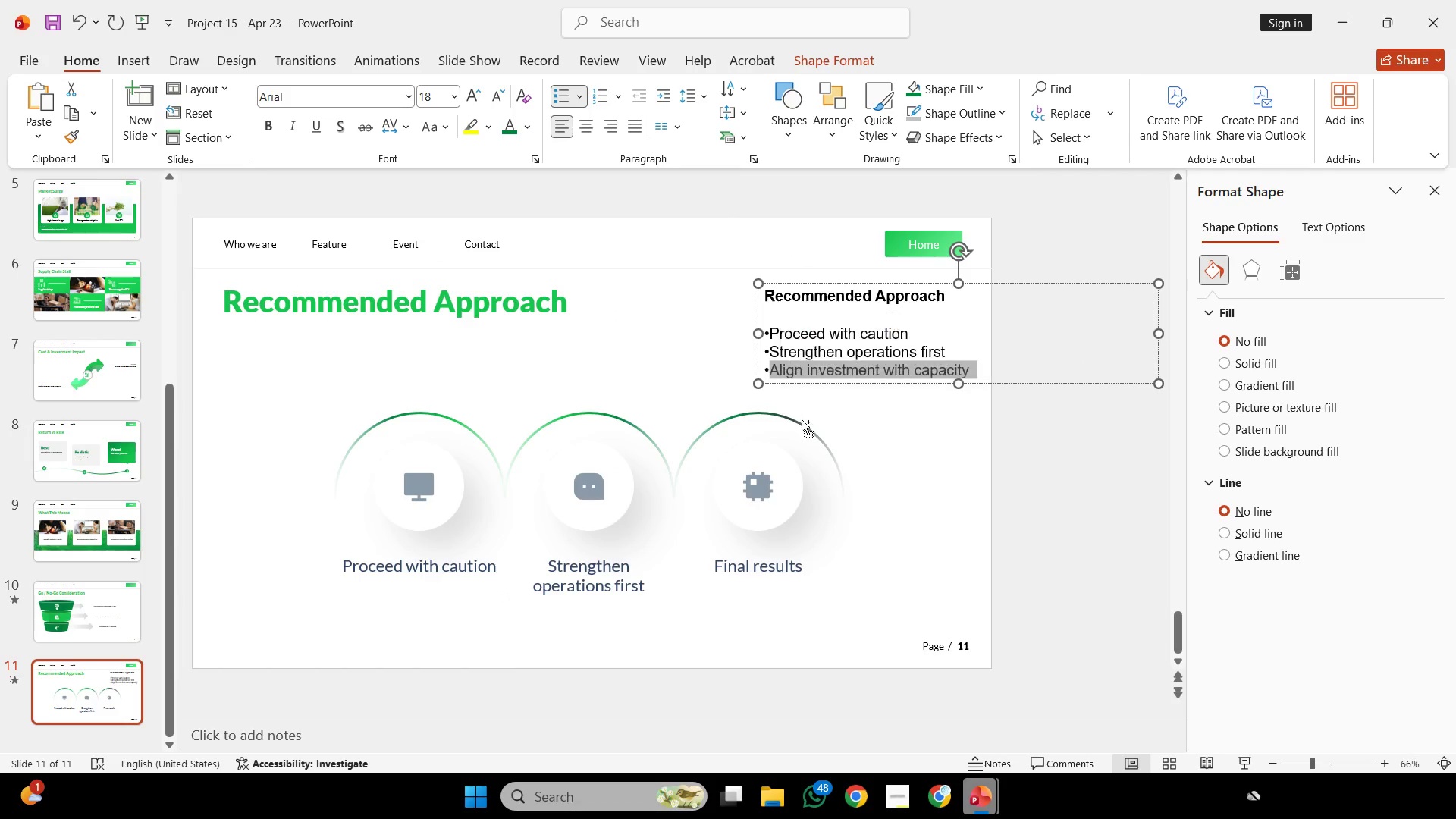 
key(Control+C)
 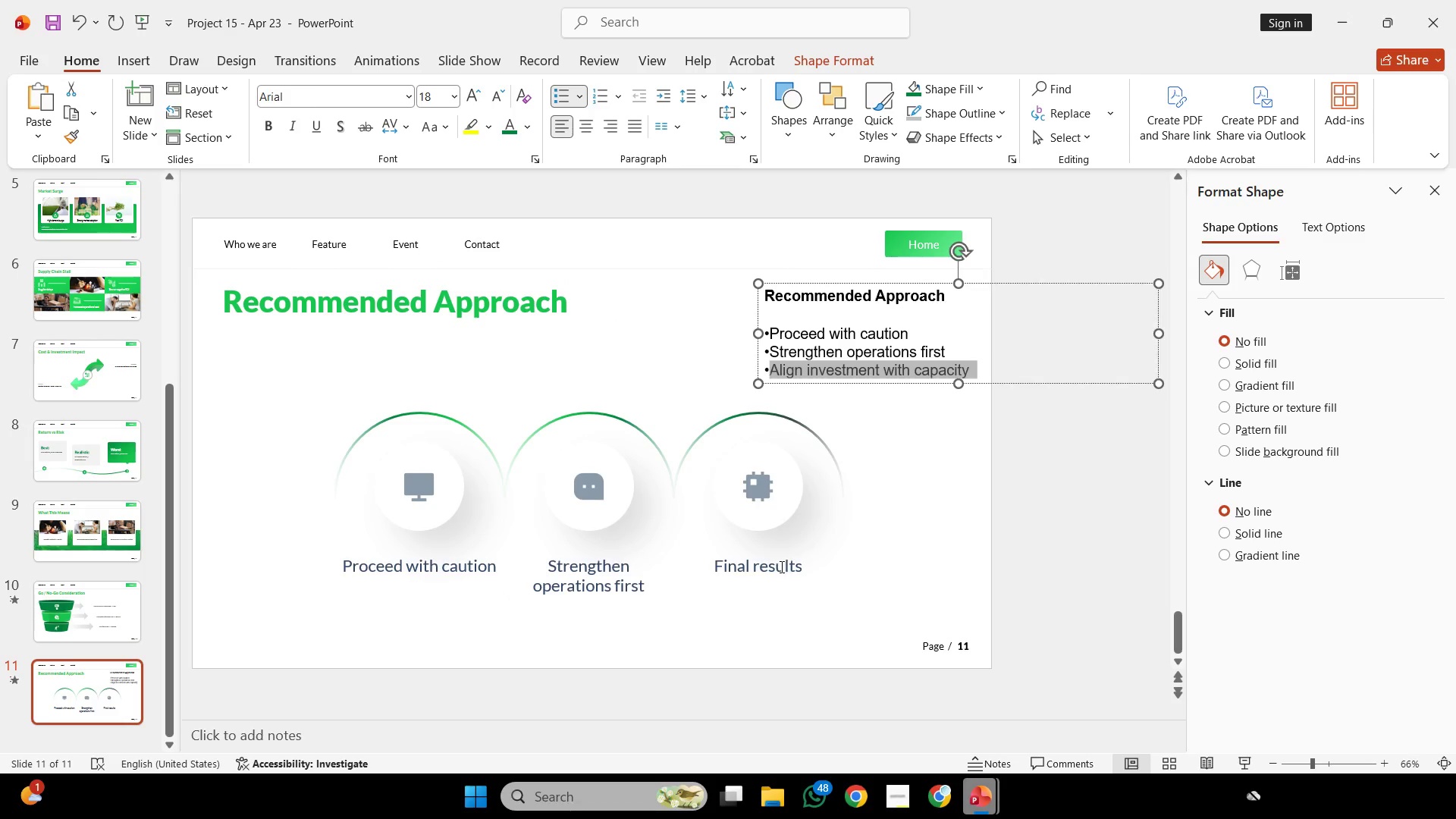 
left_click([780, 566])
 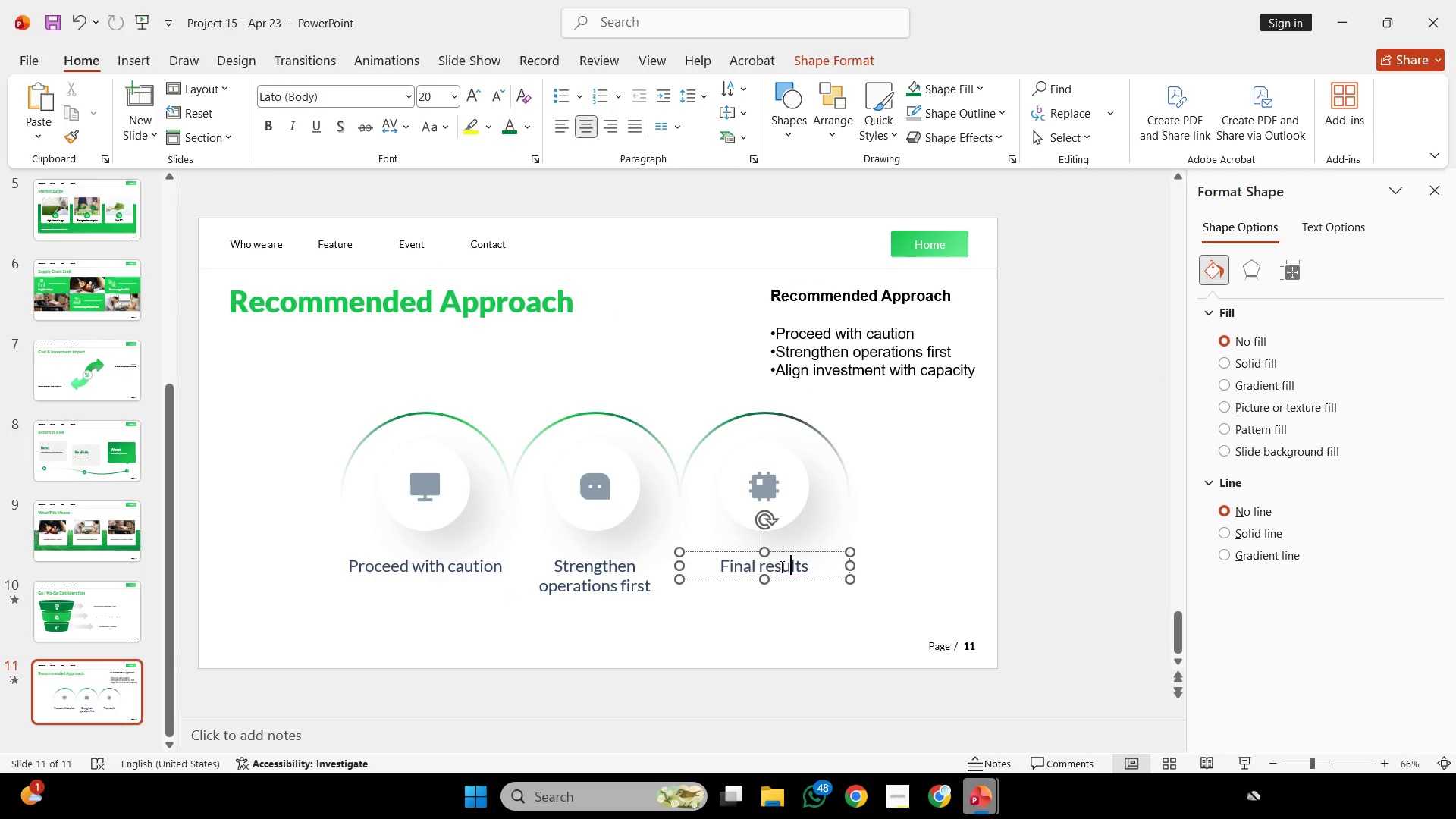 
key(Control+A)
 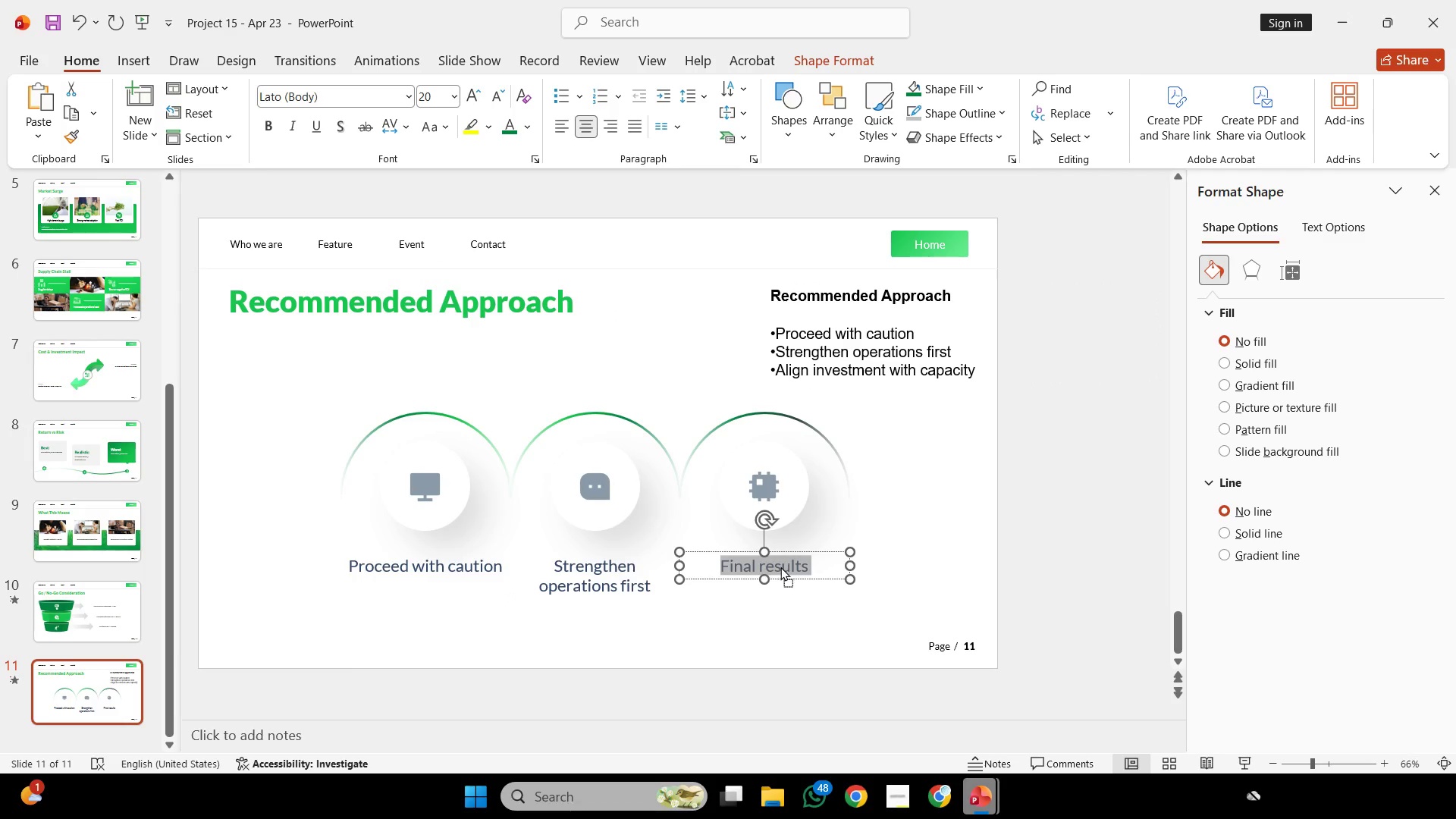 
right_click([780, 566])
 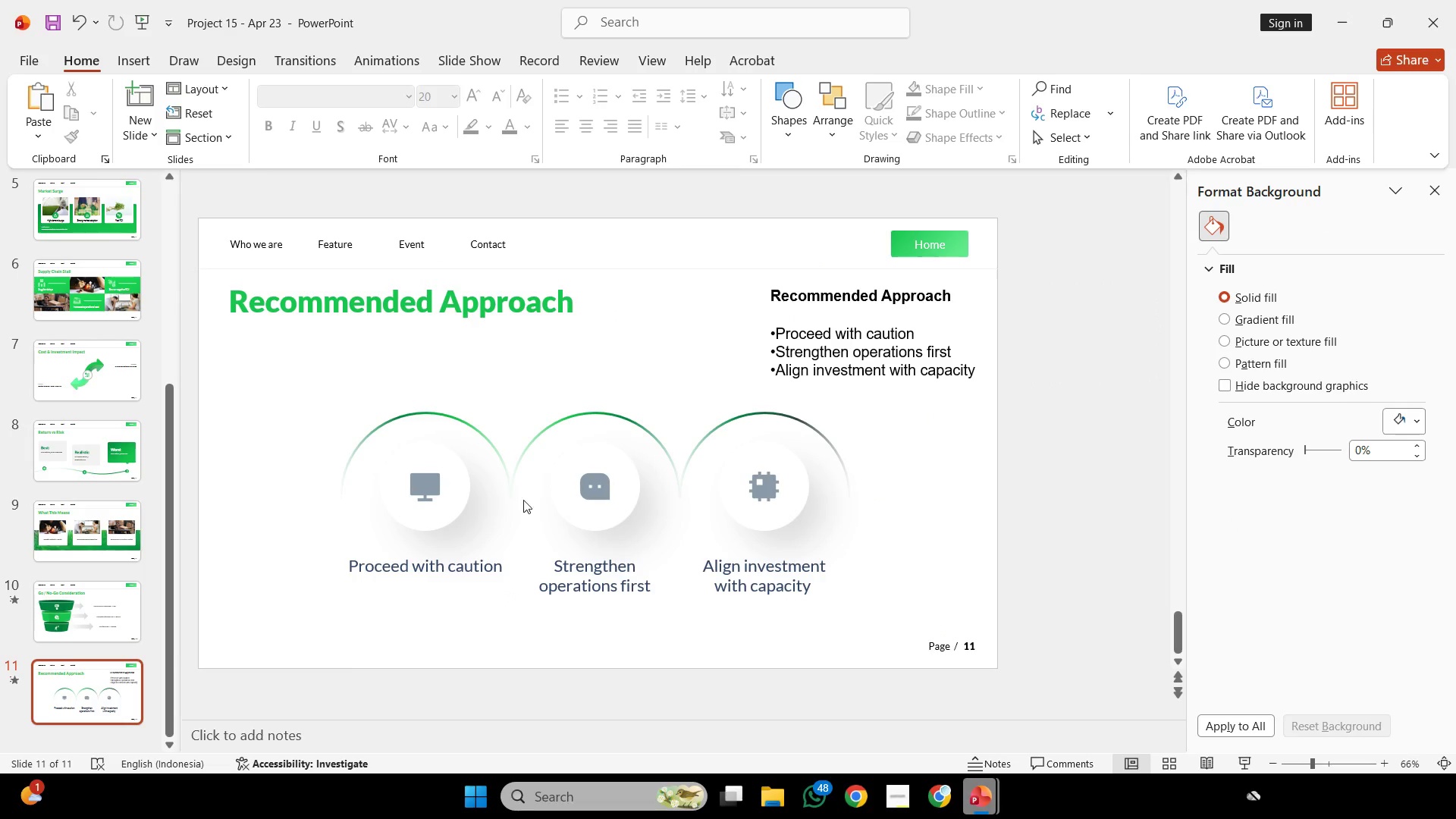 
left_click([431, 482])
 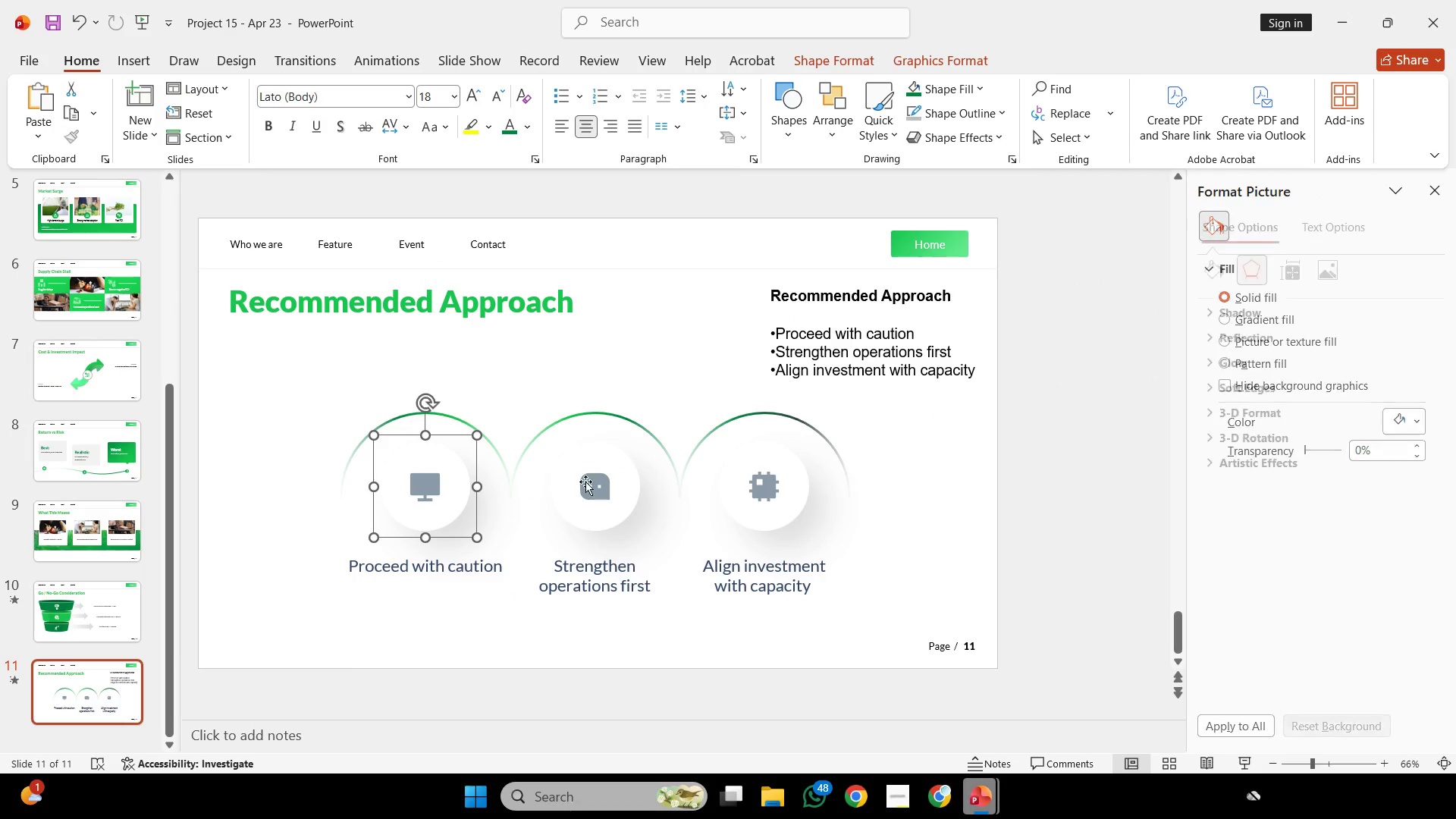 
hold_key(key=ShiftLeft, duration=0.94)
double_click([800, 488])
 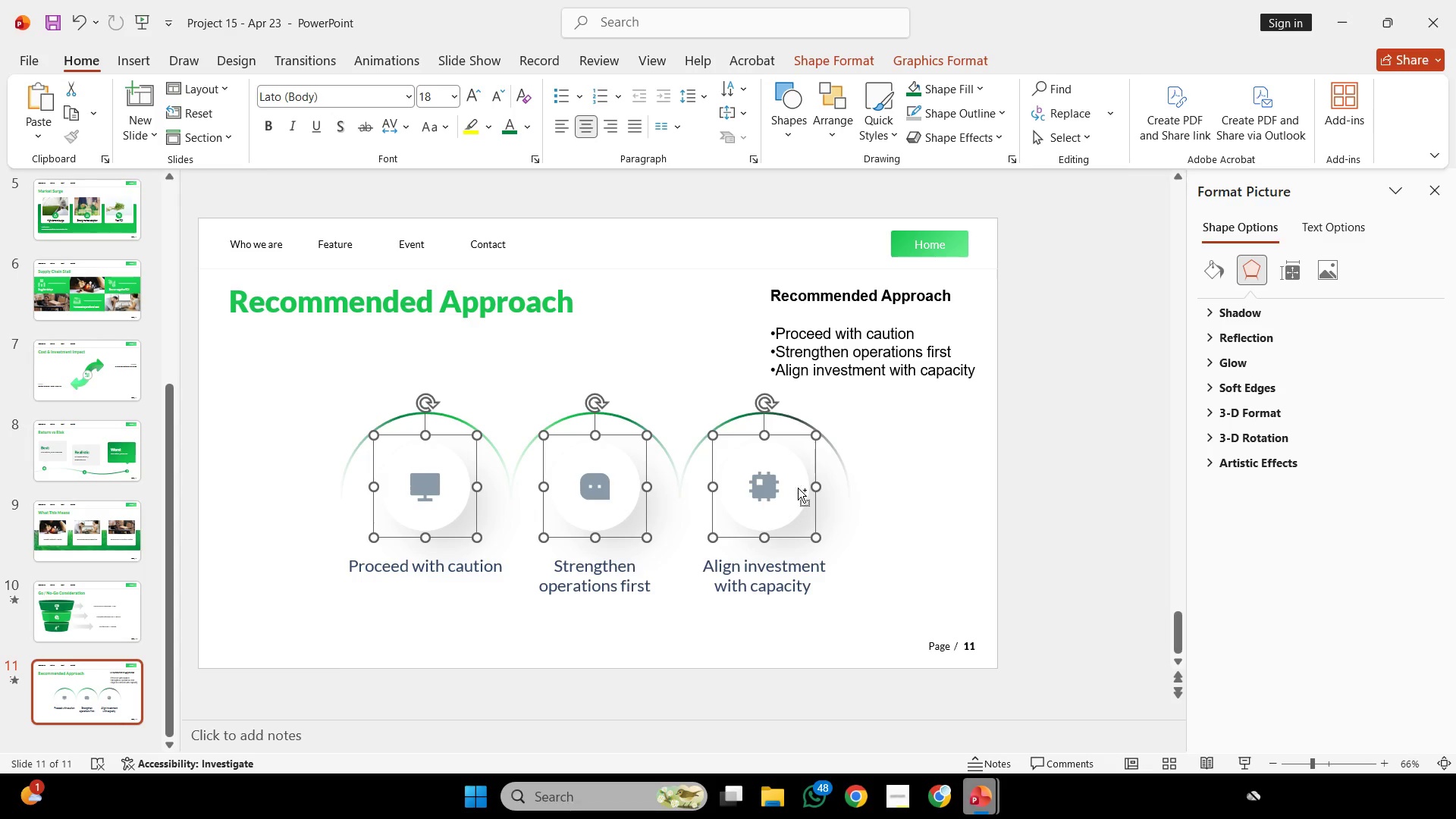 
key(Control+Shift+G)
 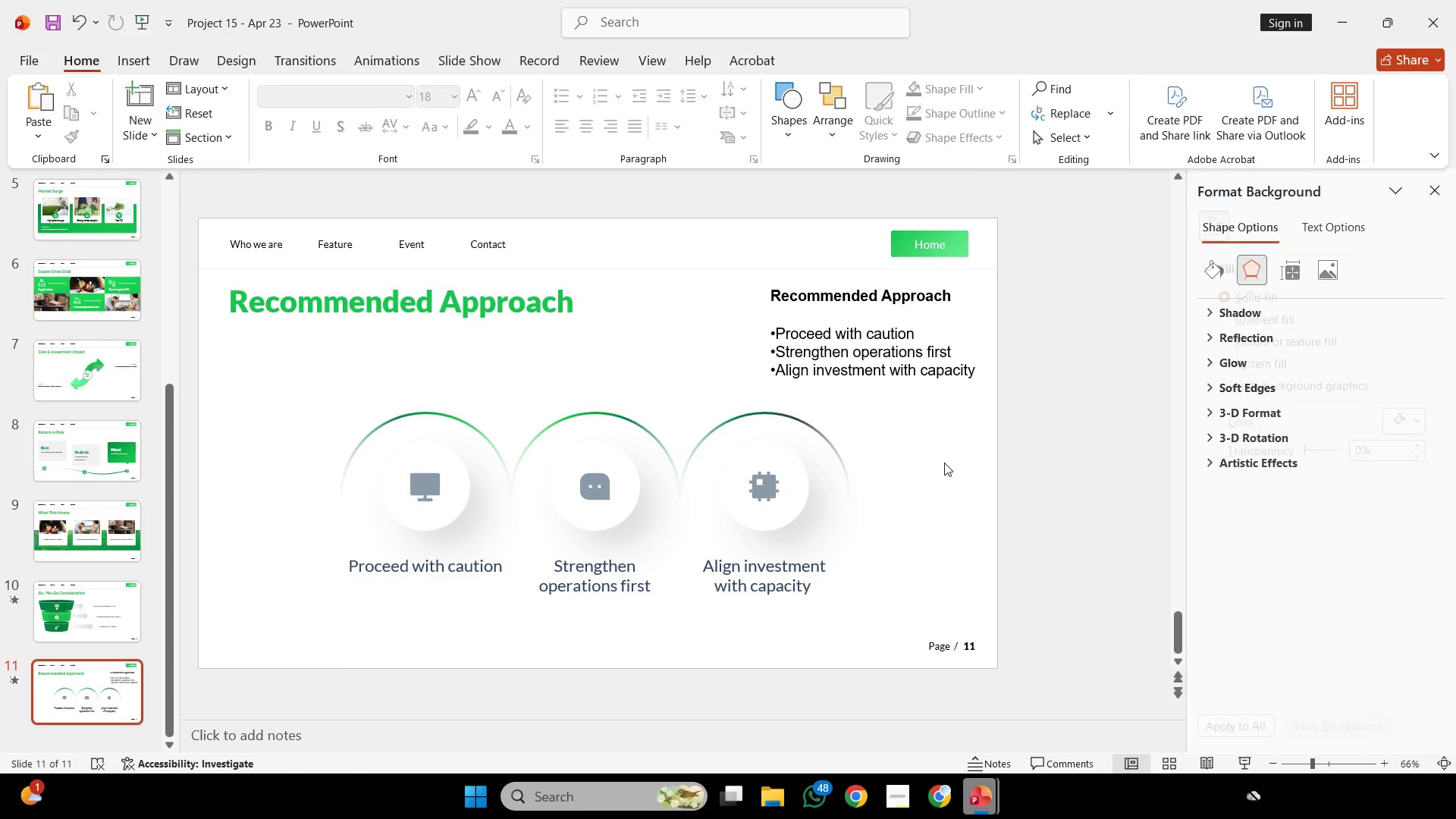 
left_click_drag(start_coordinate=[943, 462], to_coordinate=[292, 513])
 